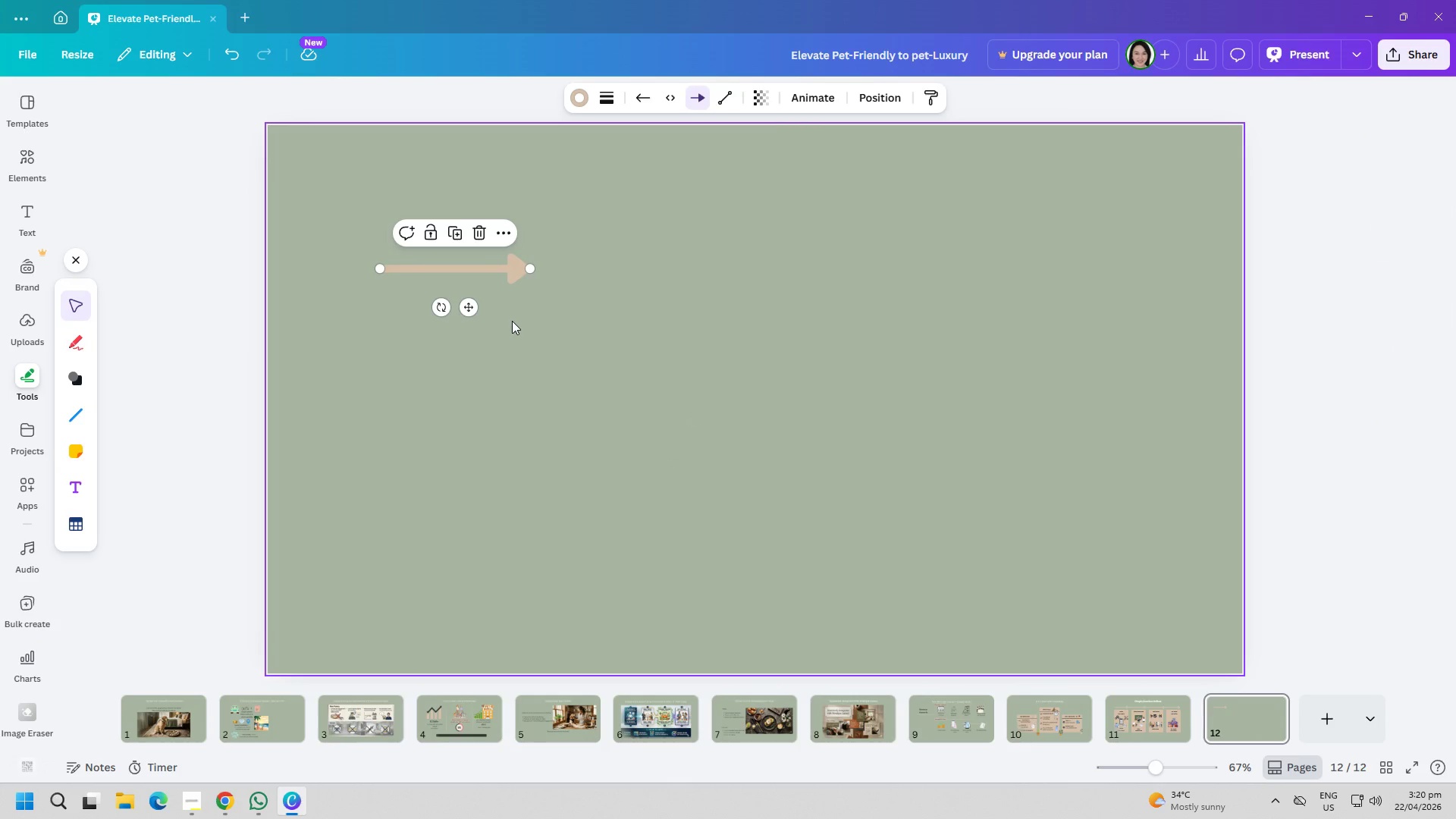 
key(Backspace)
 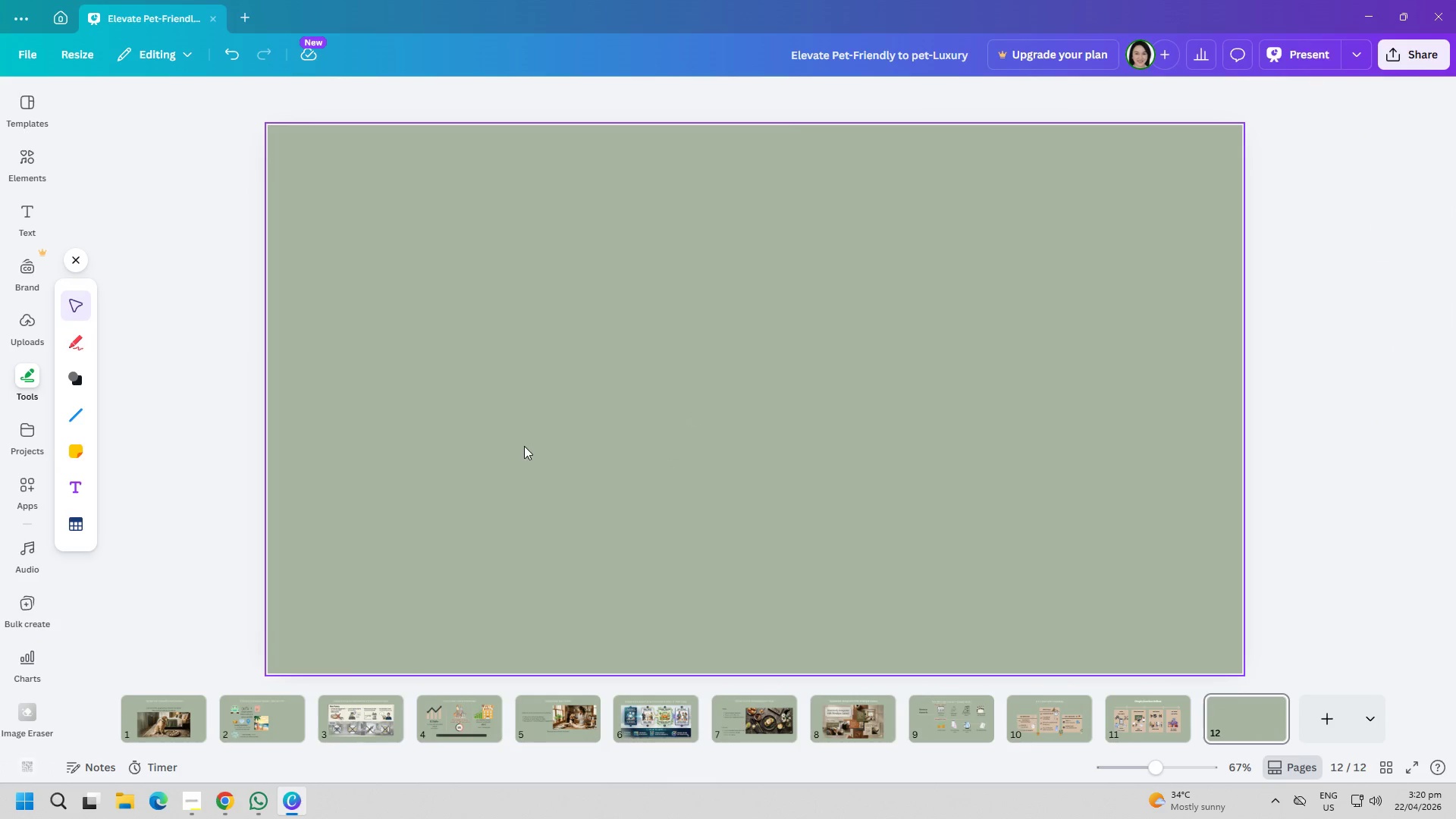 
key(Alt+AltLeft)
 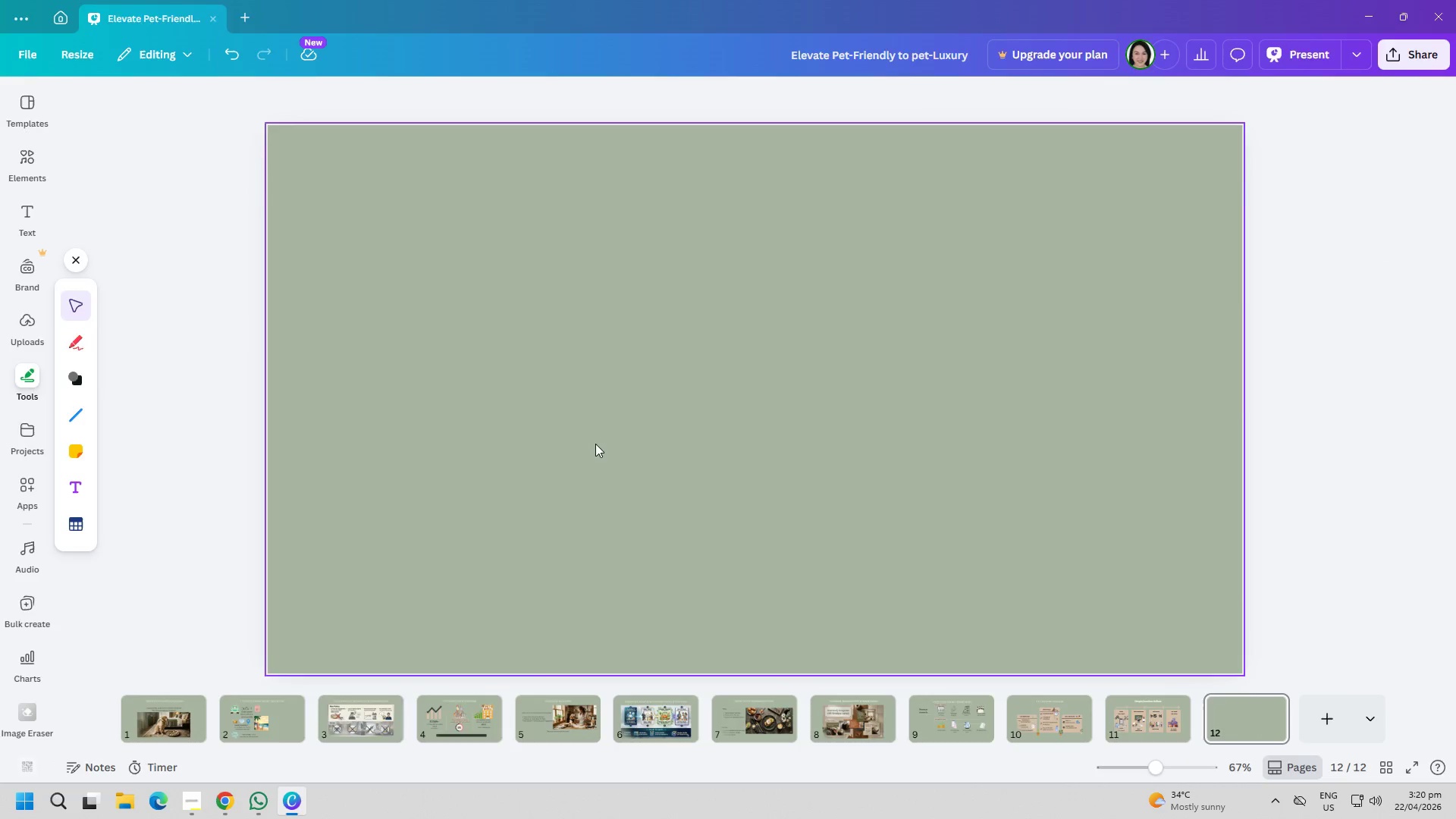 
key(Alt+Tab)
 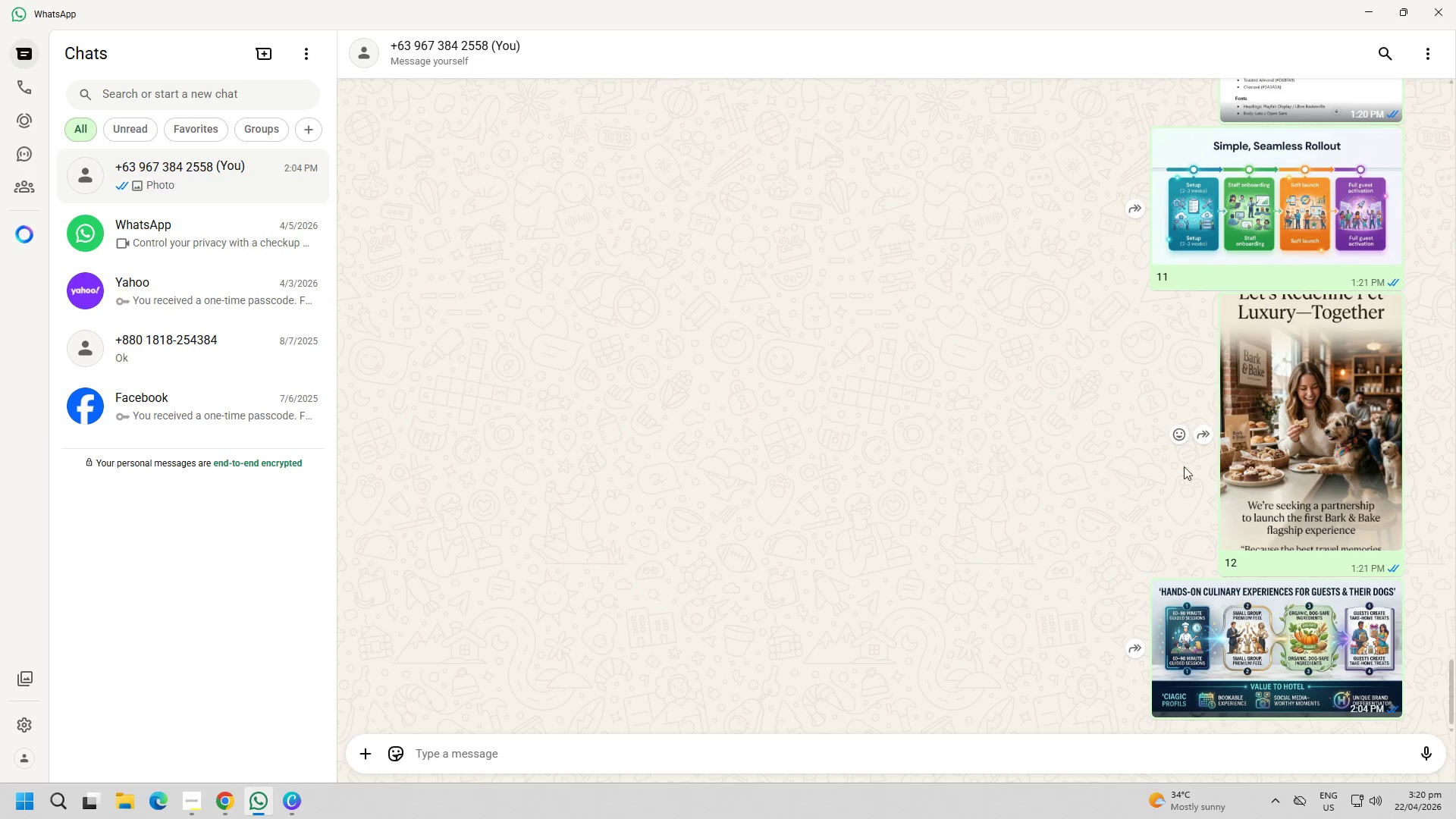 
right_click([1245, 435])
 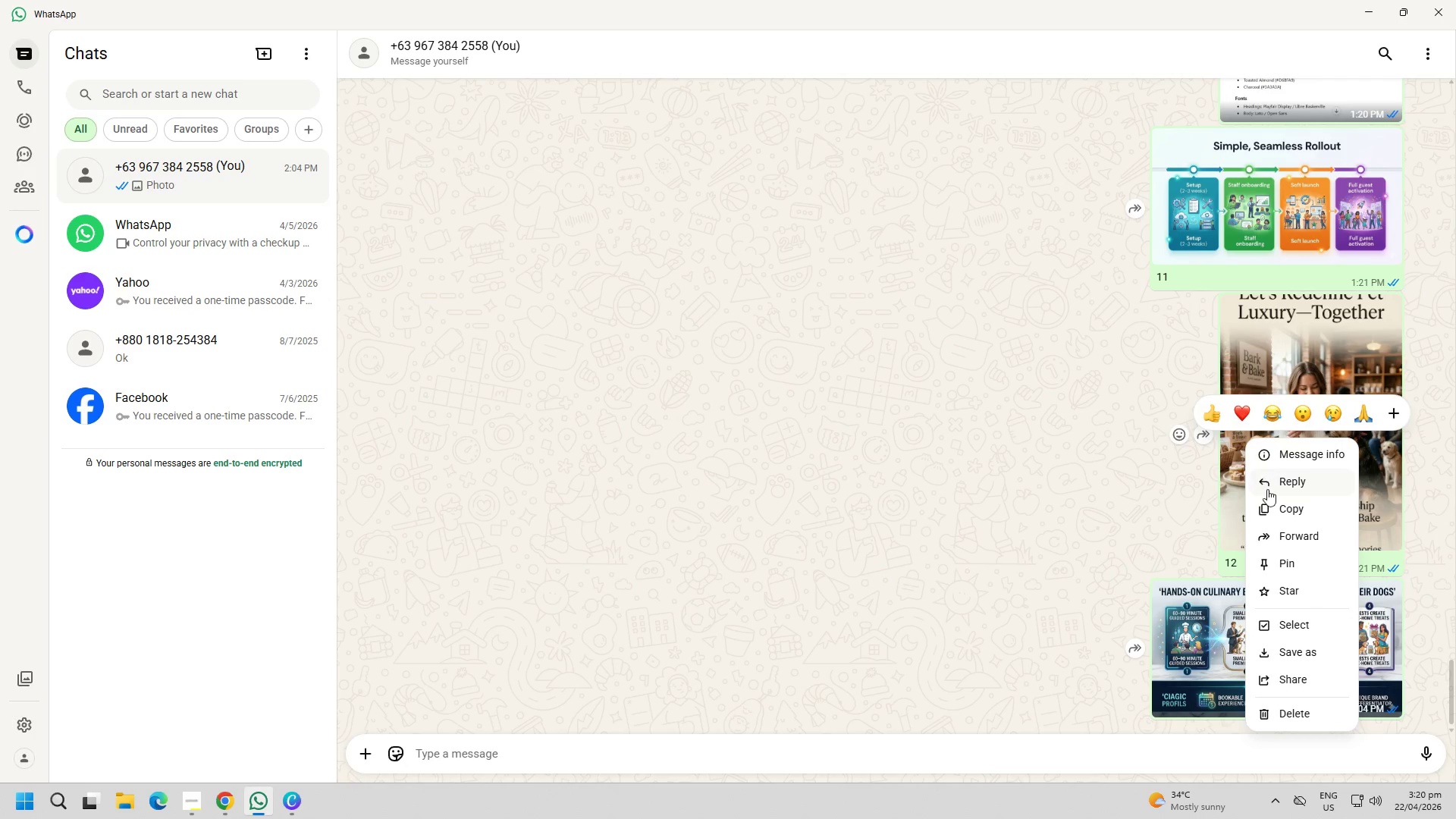 
left_click([1274, 511])
 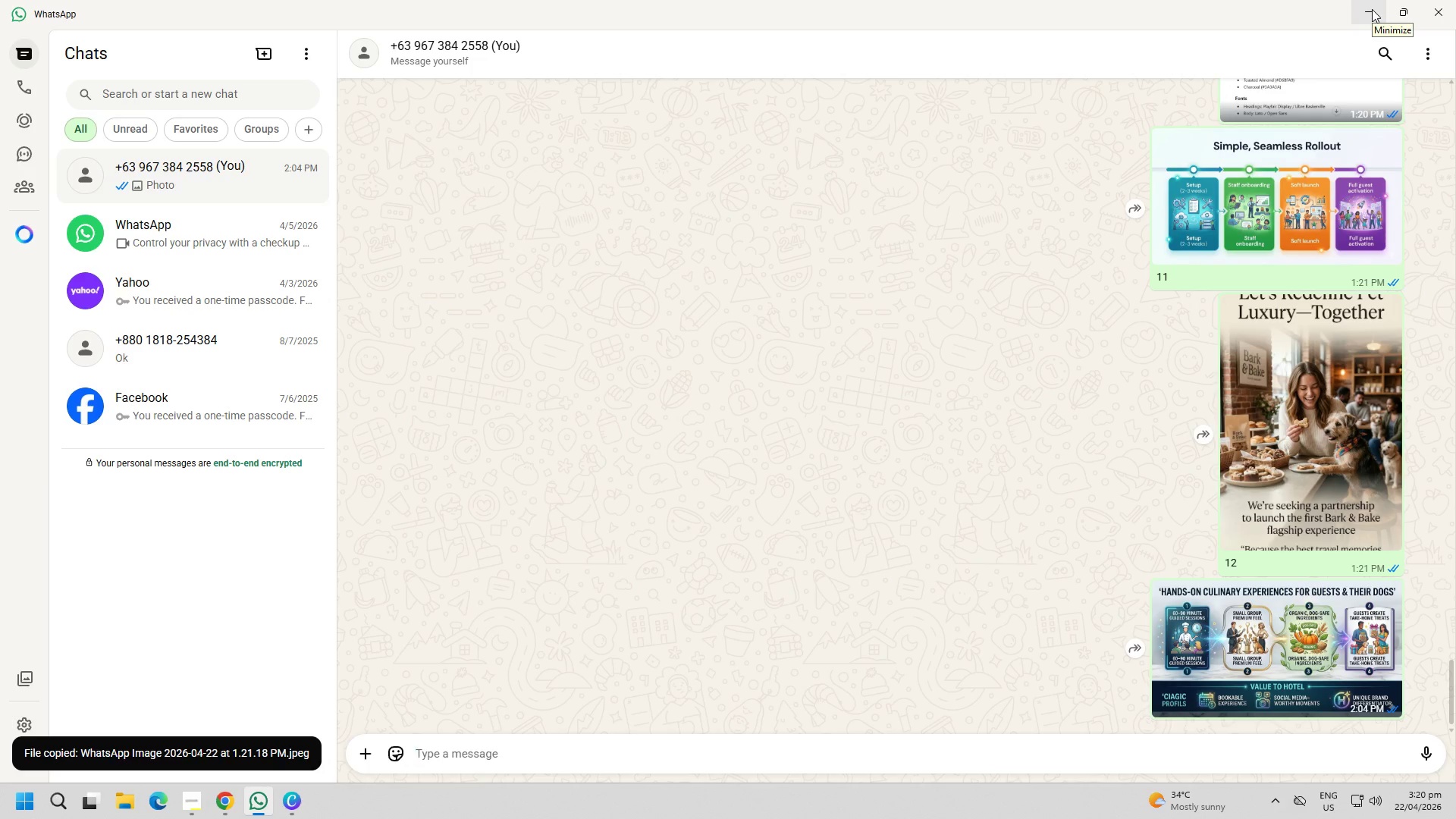 
wait(5.36)
 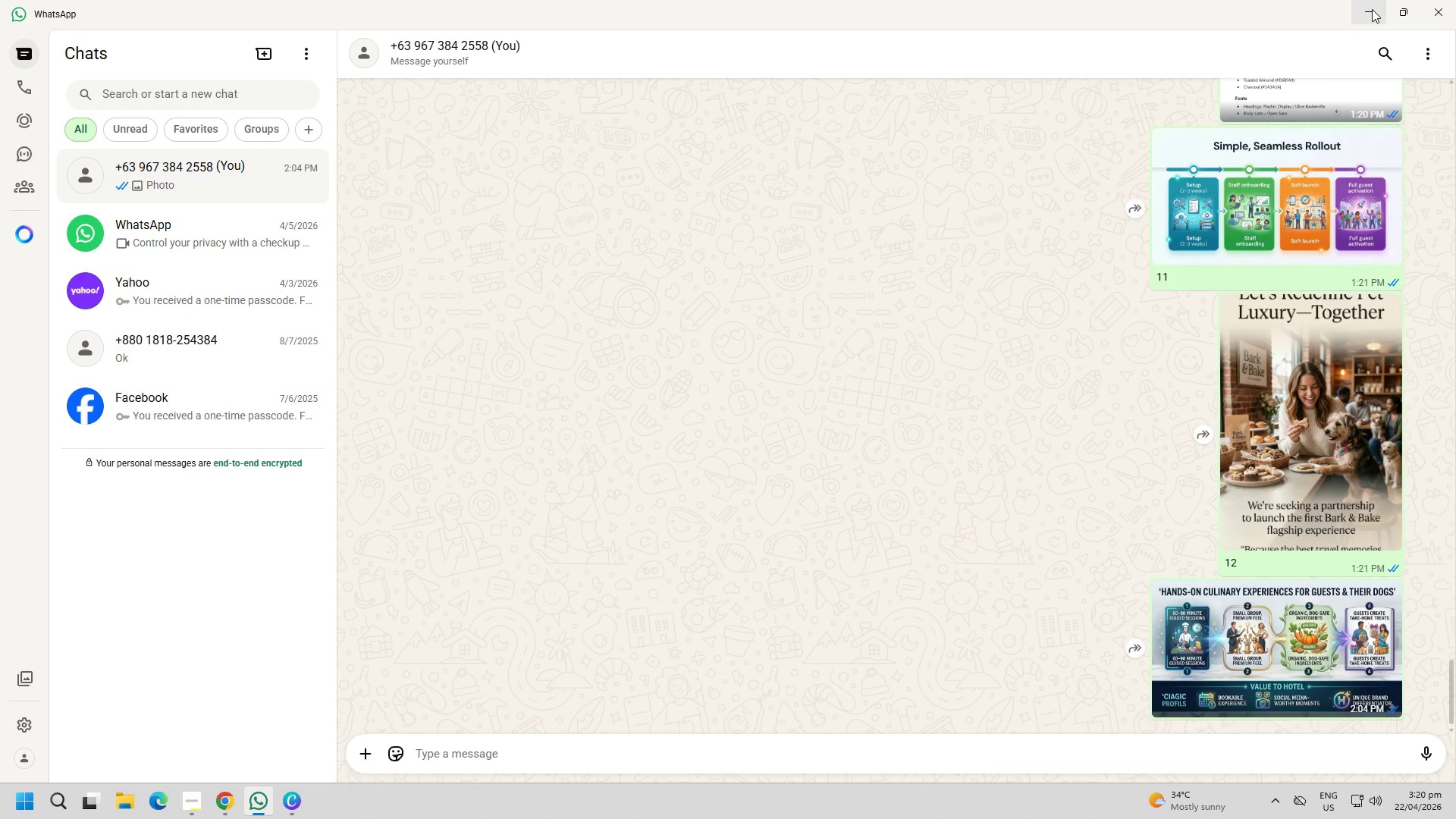 
left_click([1372, 9])
 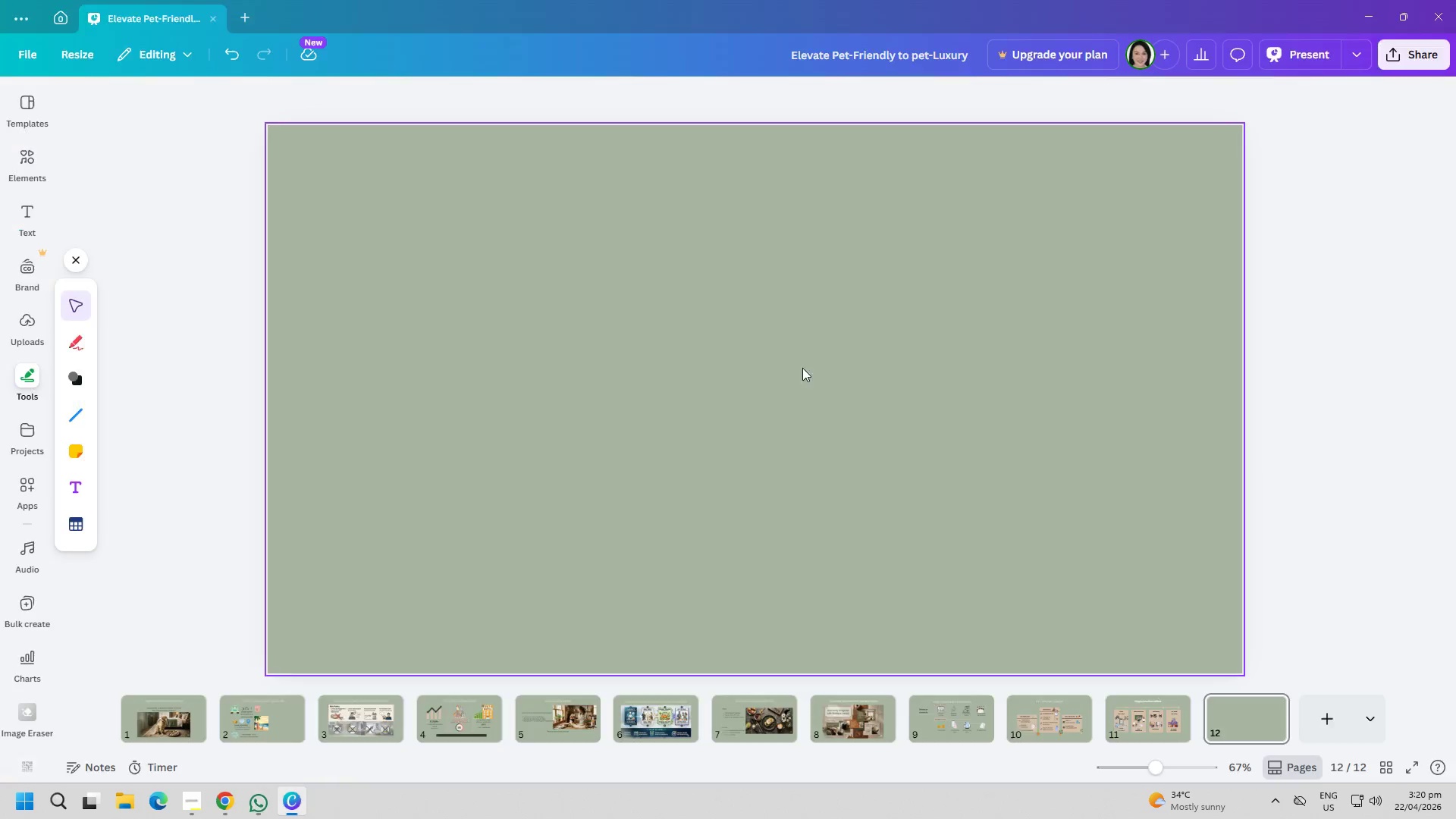 
double_click([720, 390])
 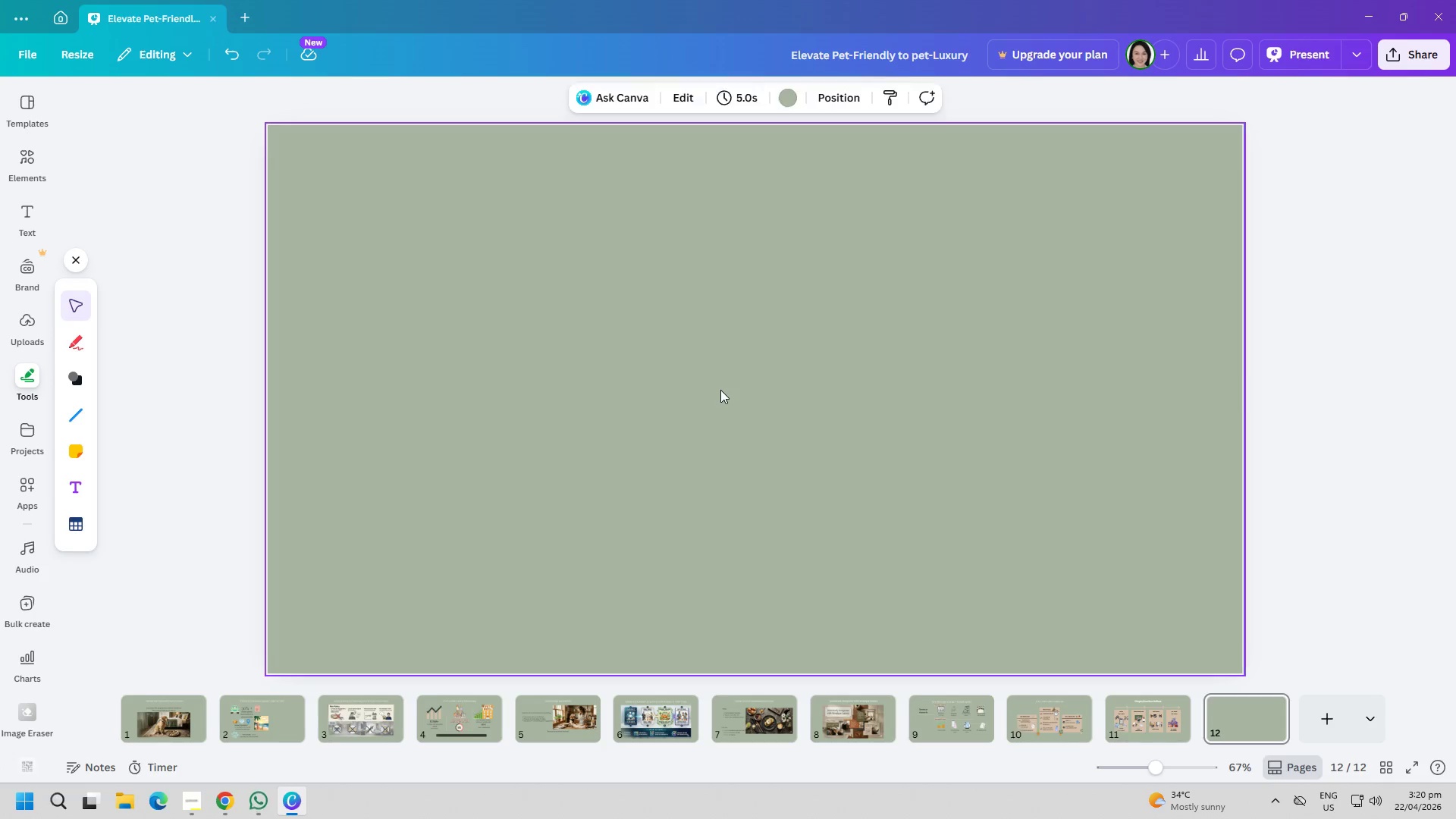 
key(Control+ControlLeft)
 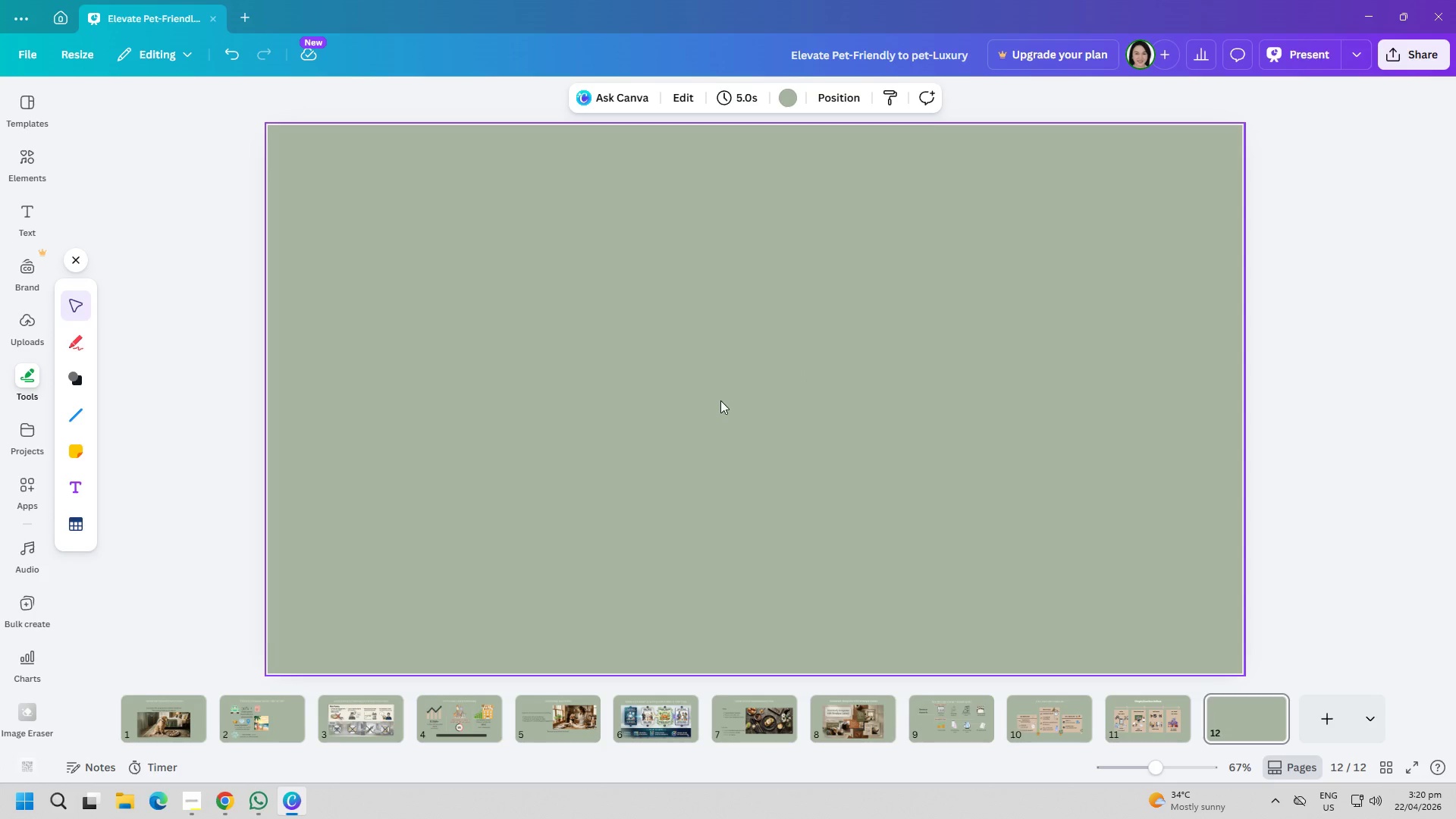 
key(Control+V)
 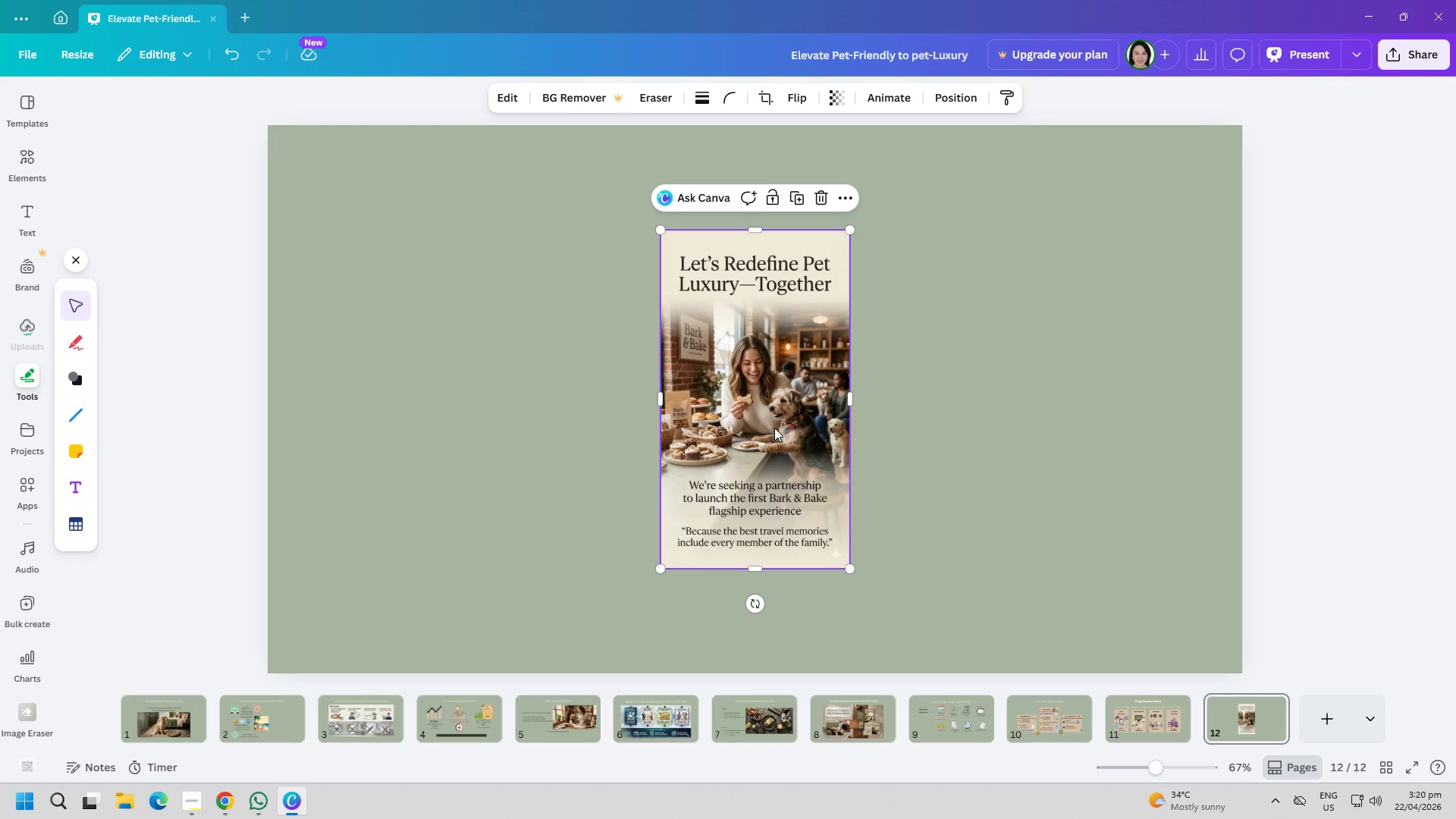 
left_click_drag(start_coordinate=[776, 421], to_coordinate=[652, 389])
 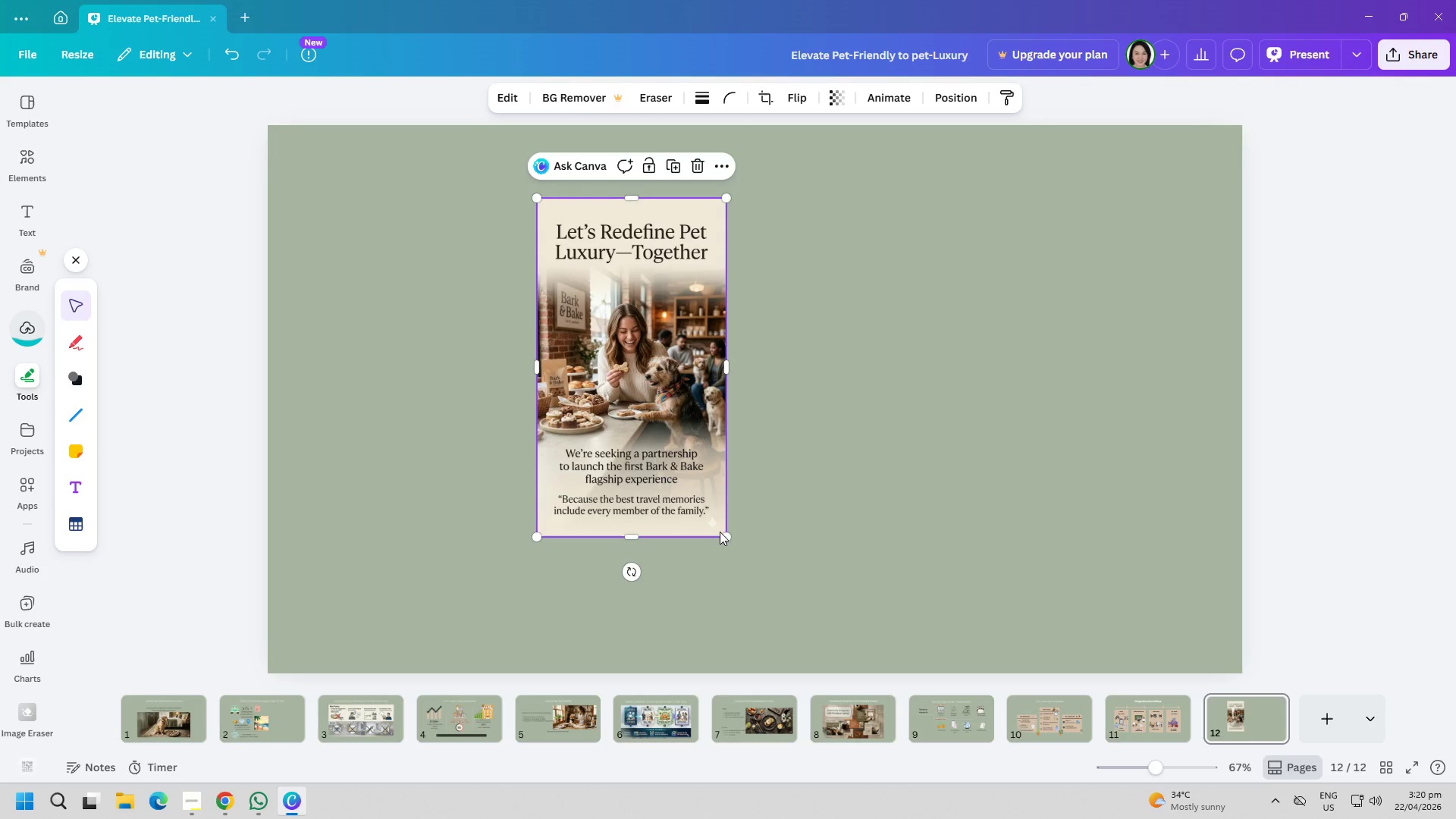 
left_click_drag(start_coordinate=[730, 538], to_coordinate=[889, 574])
 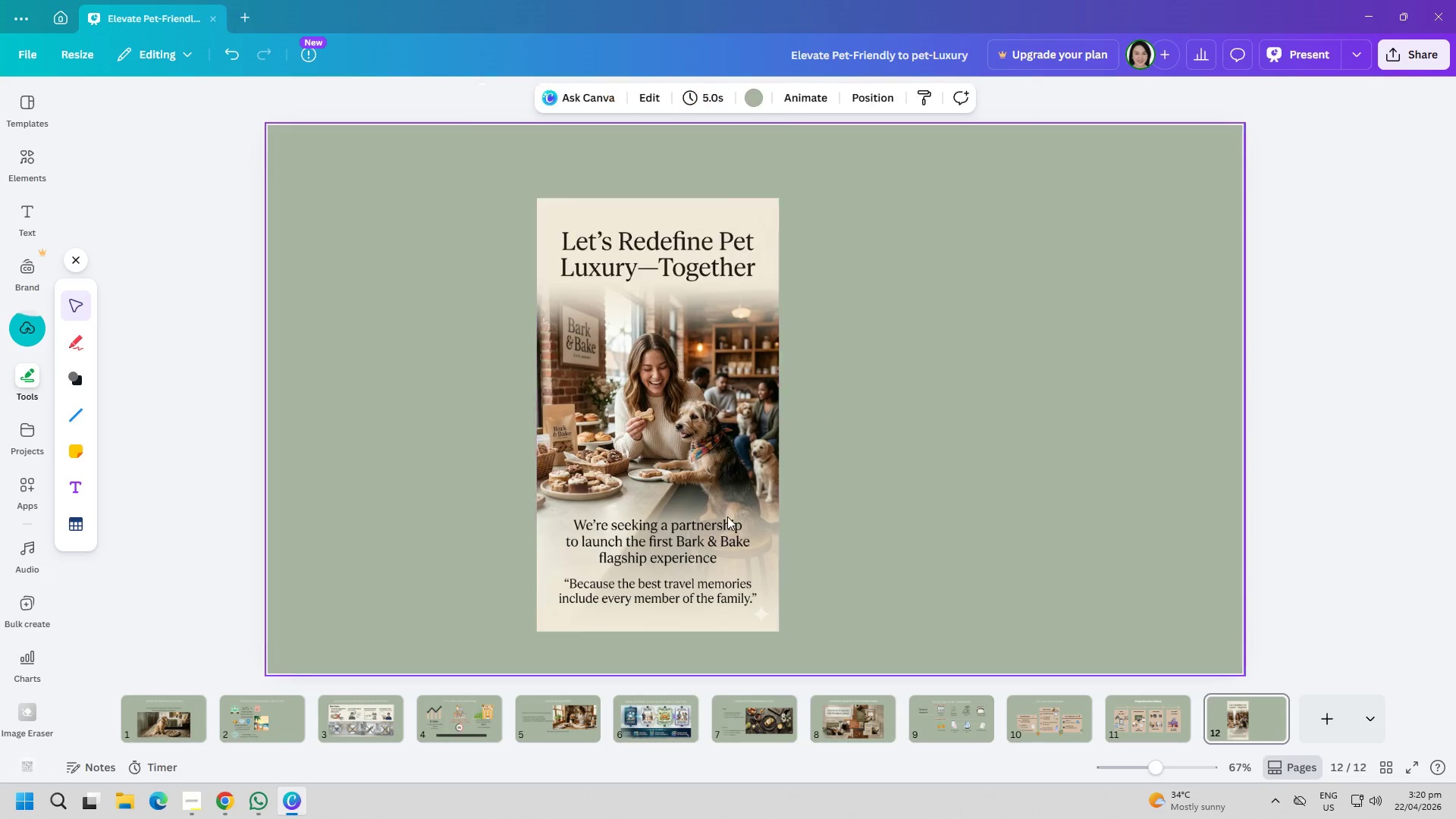 
left_click_drag(start_coordinate=[645, 488], to_coordinate=[710, 466])
 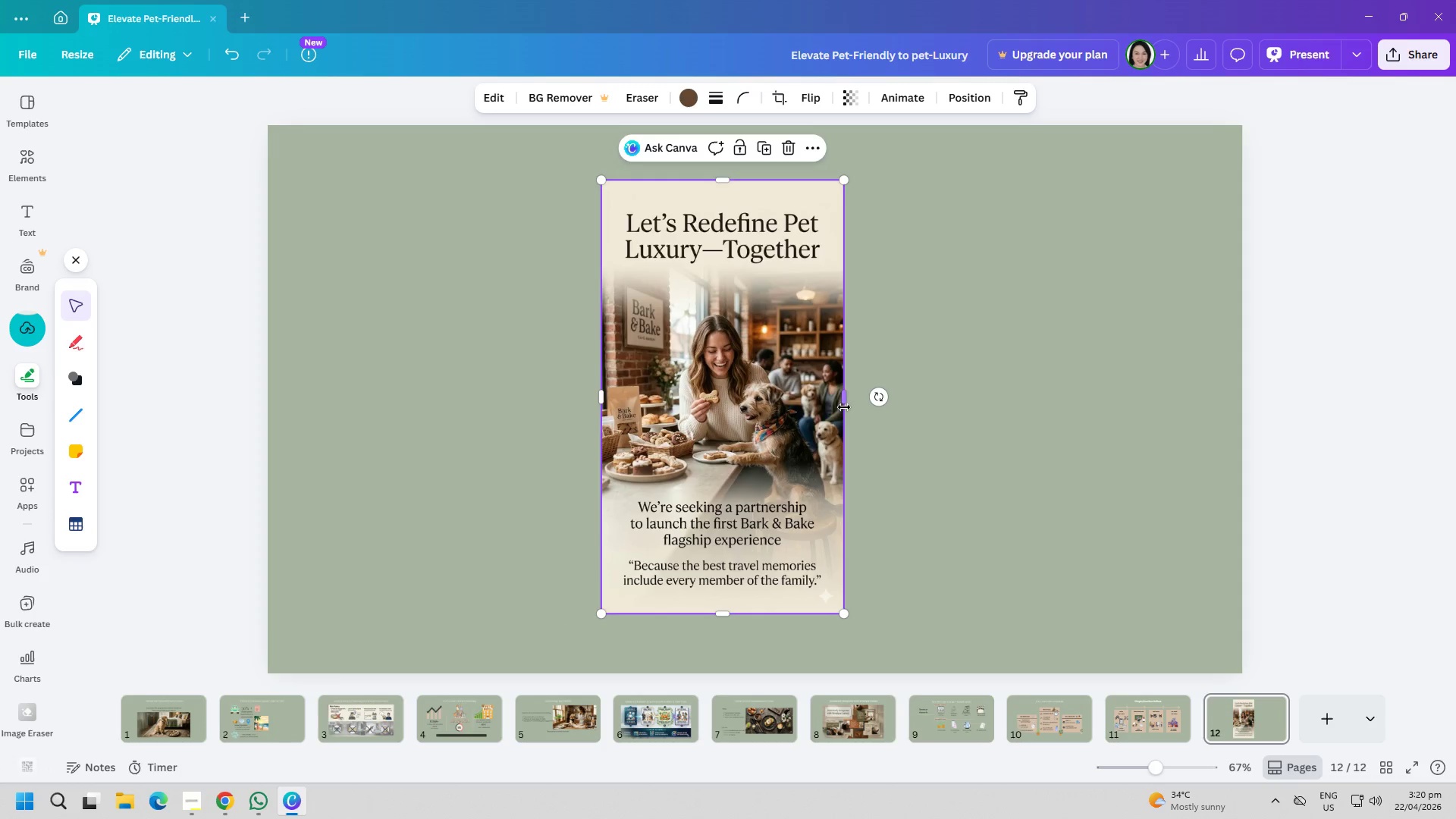 
left_click_drag(start_coordinate=[844, 403], to_coordinate=[851, 399])
 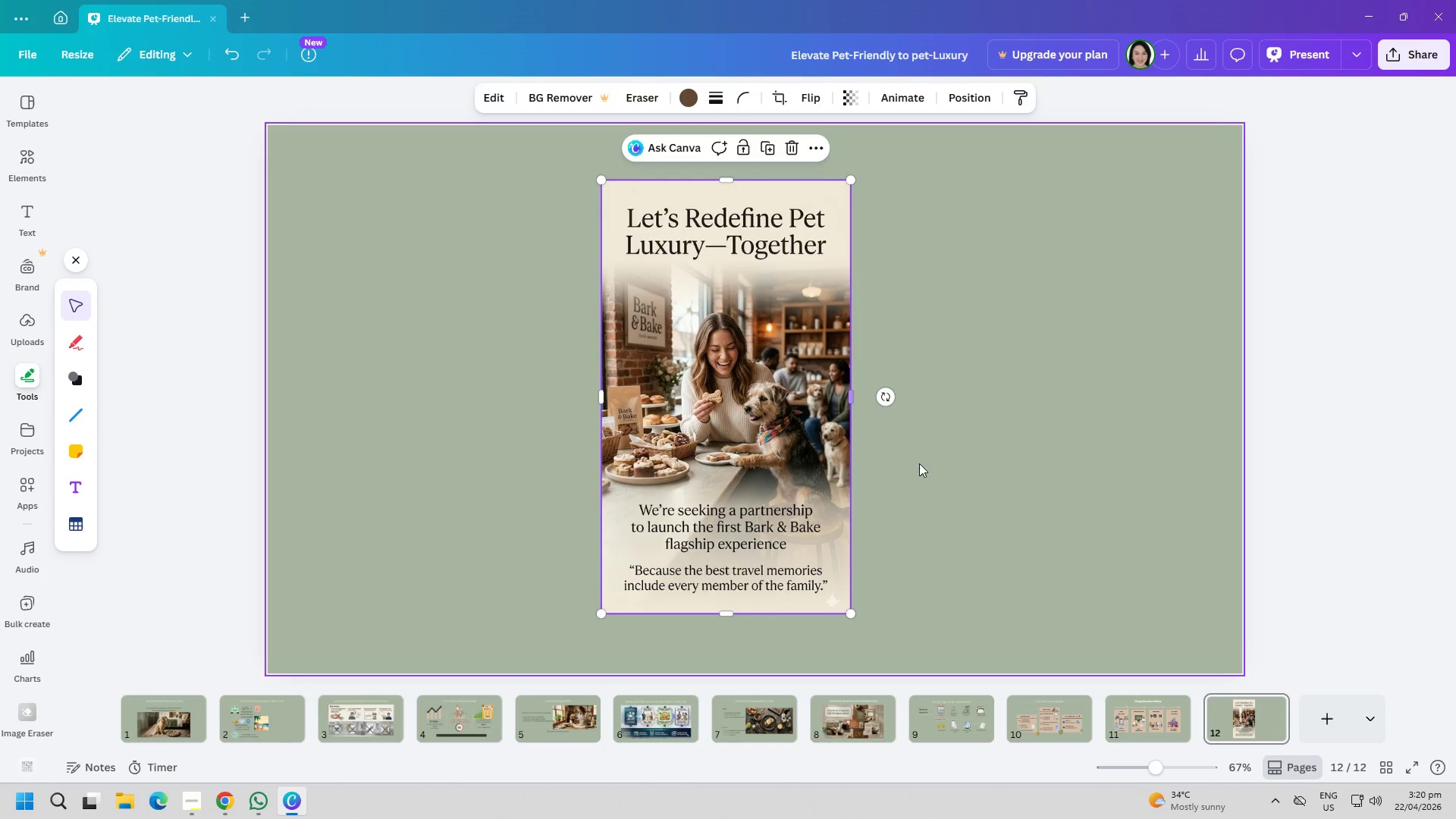 
left_click([959, 482])
 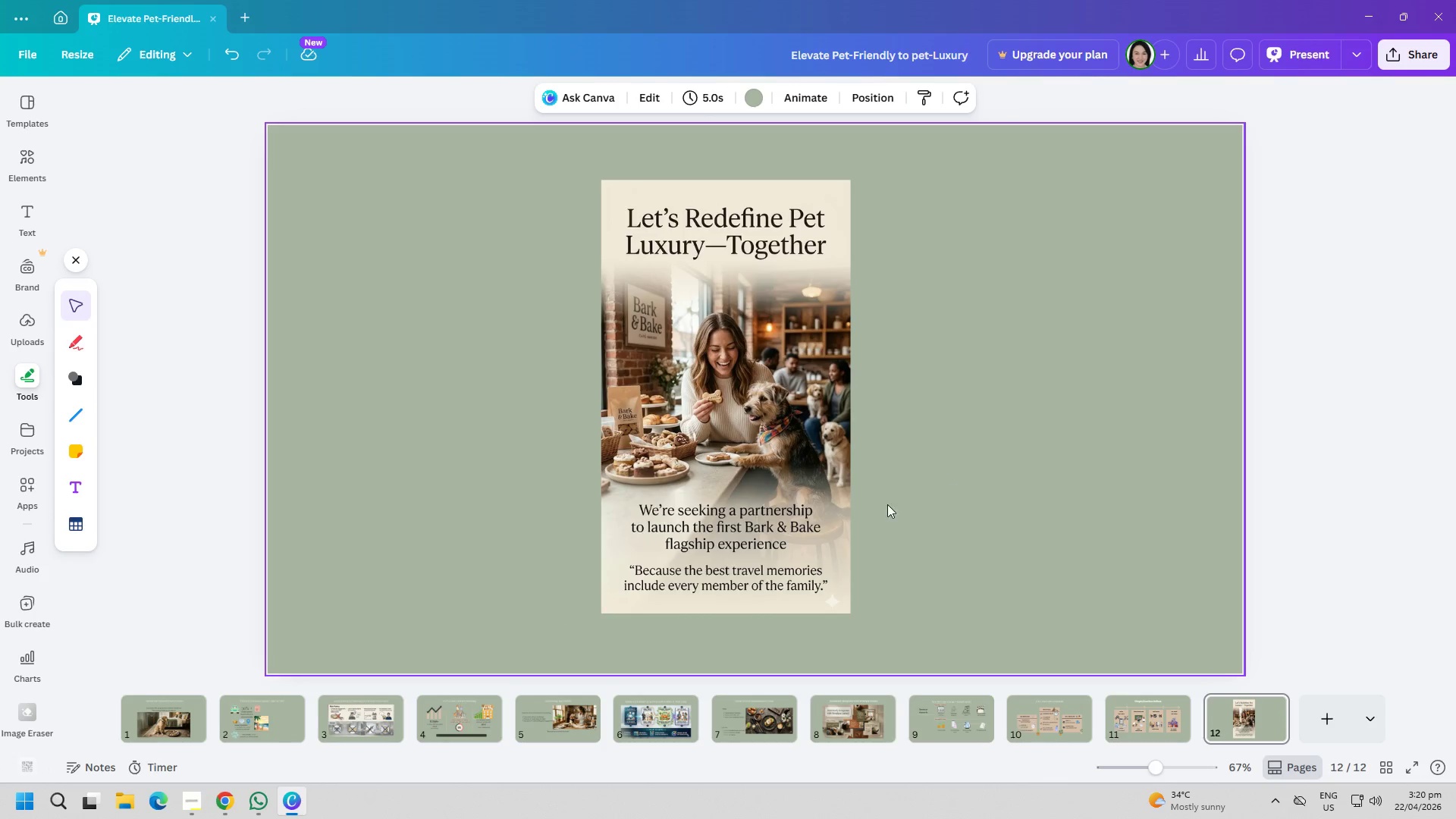 
left_click_drag(start_coordinate=[723, 485], to_coordinate=[701, 460])
 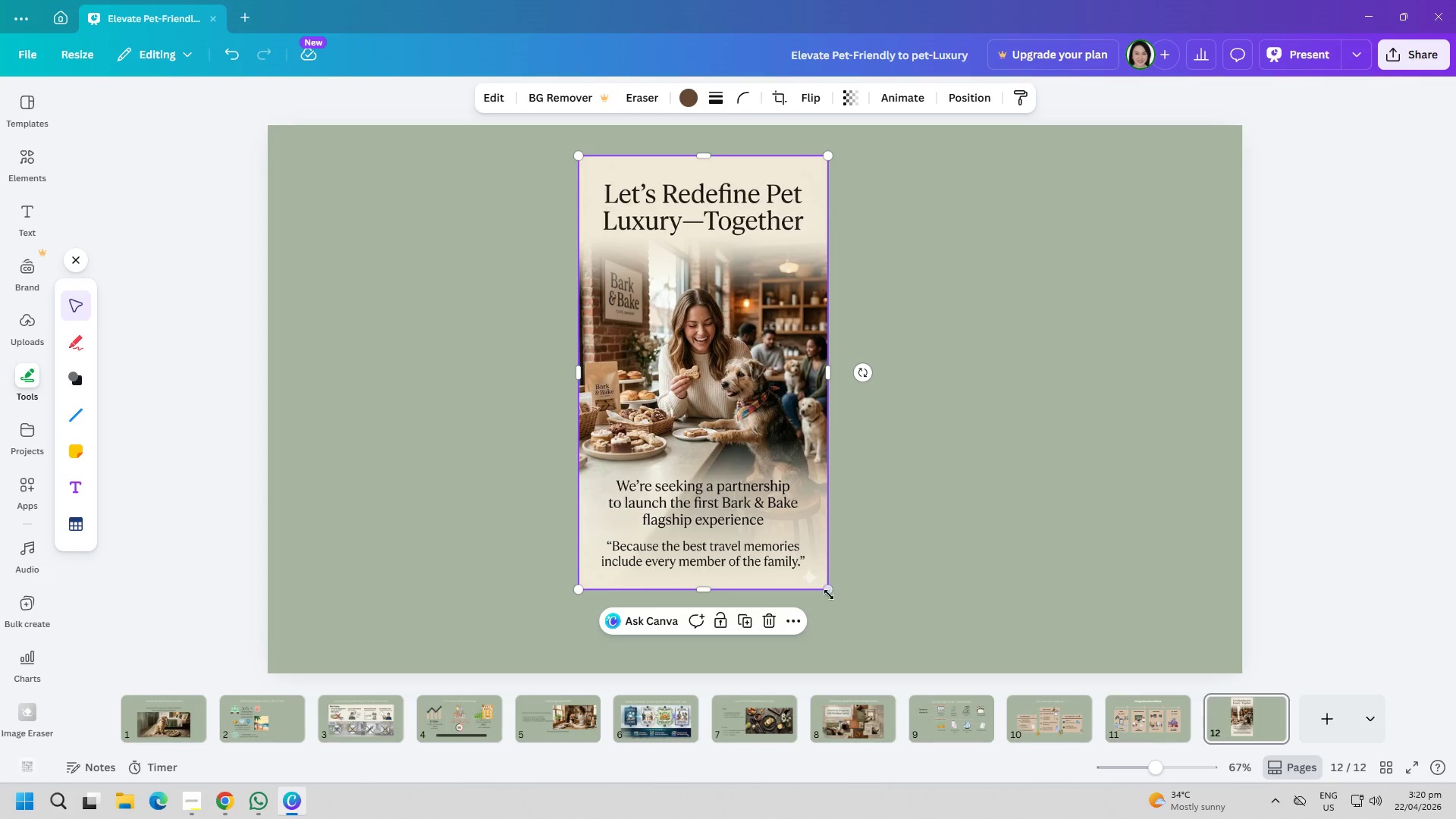 
left_click_drag(start_coordinate=[833, 590], to_coordinate=[962, 610])
 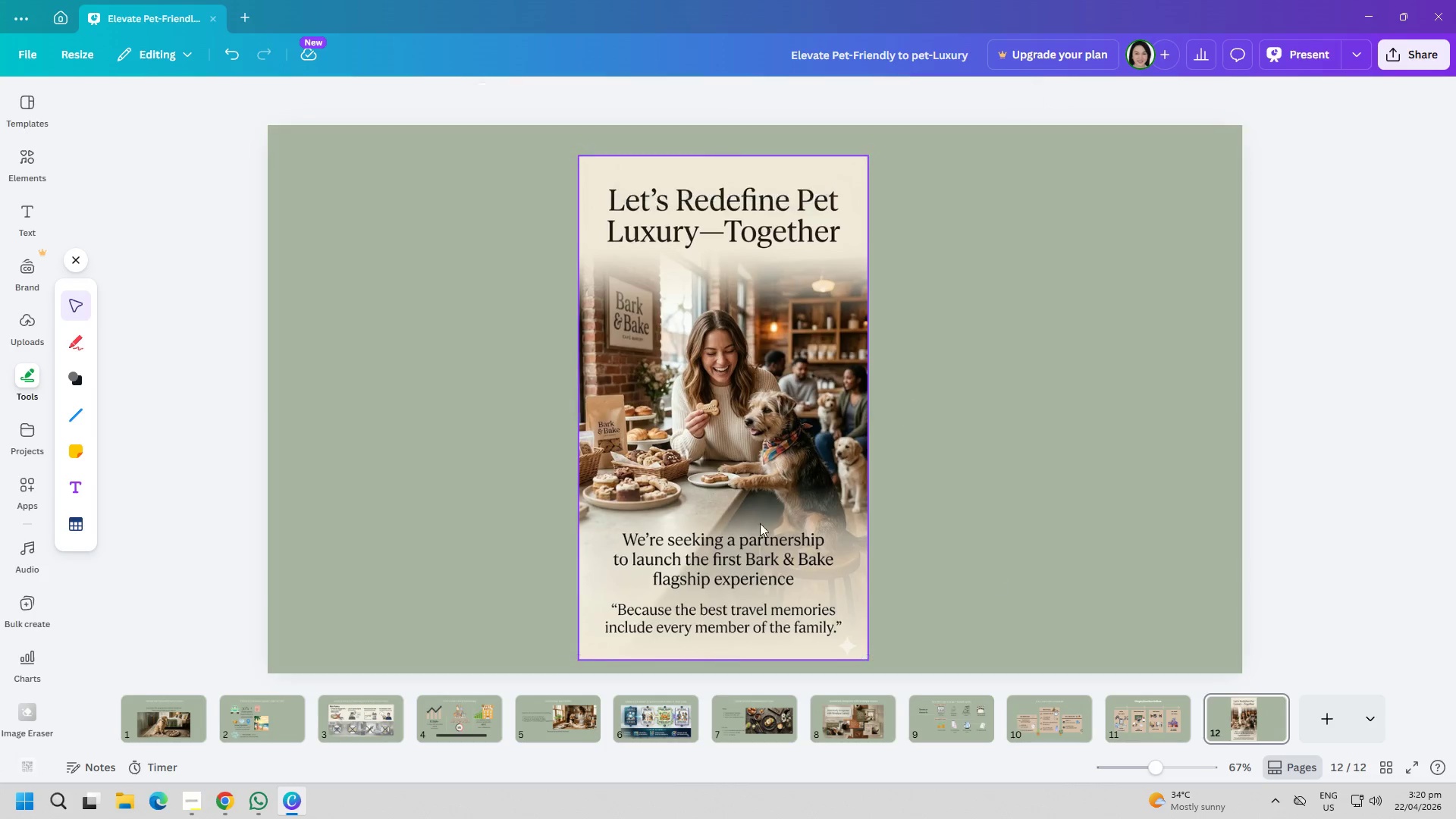 
left_click_drag(start_coordinate=[696, 505], to_coordinate=[781, 489])
 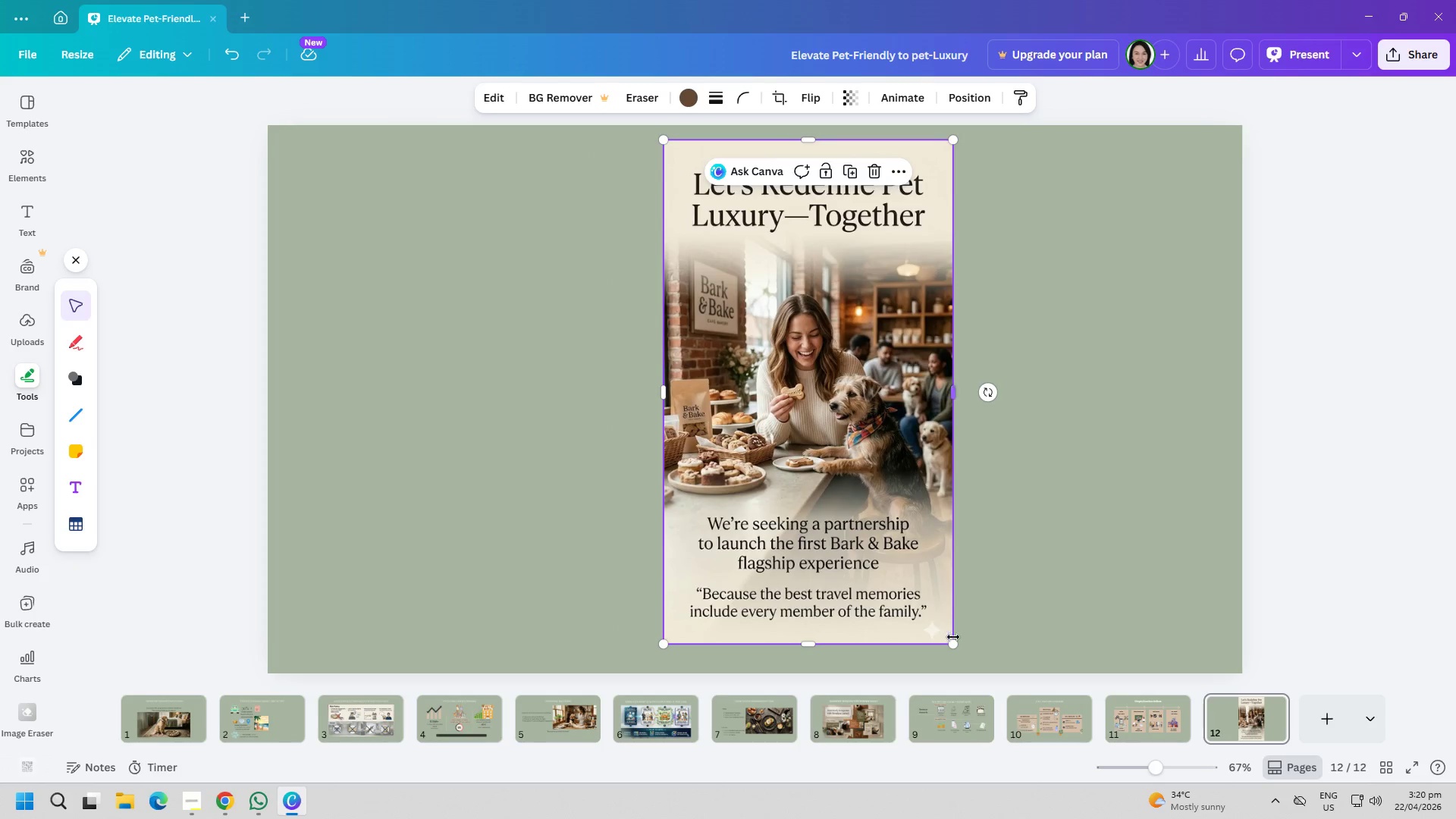 
left_click_drag(start_coordinate=[956, 641], to_coordinate=[918, 604])
 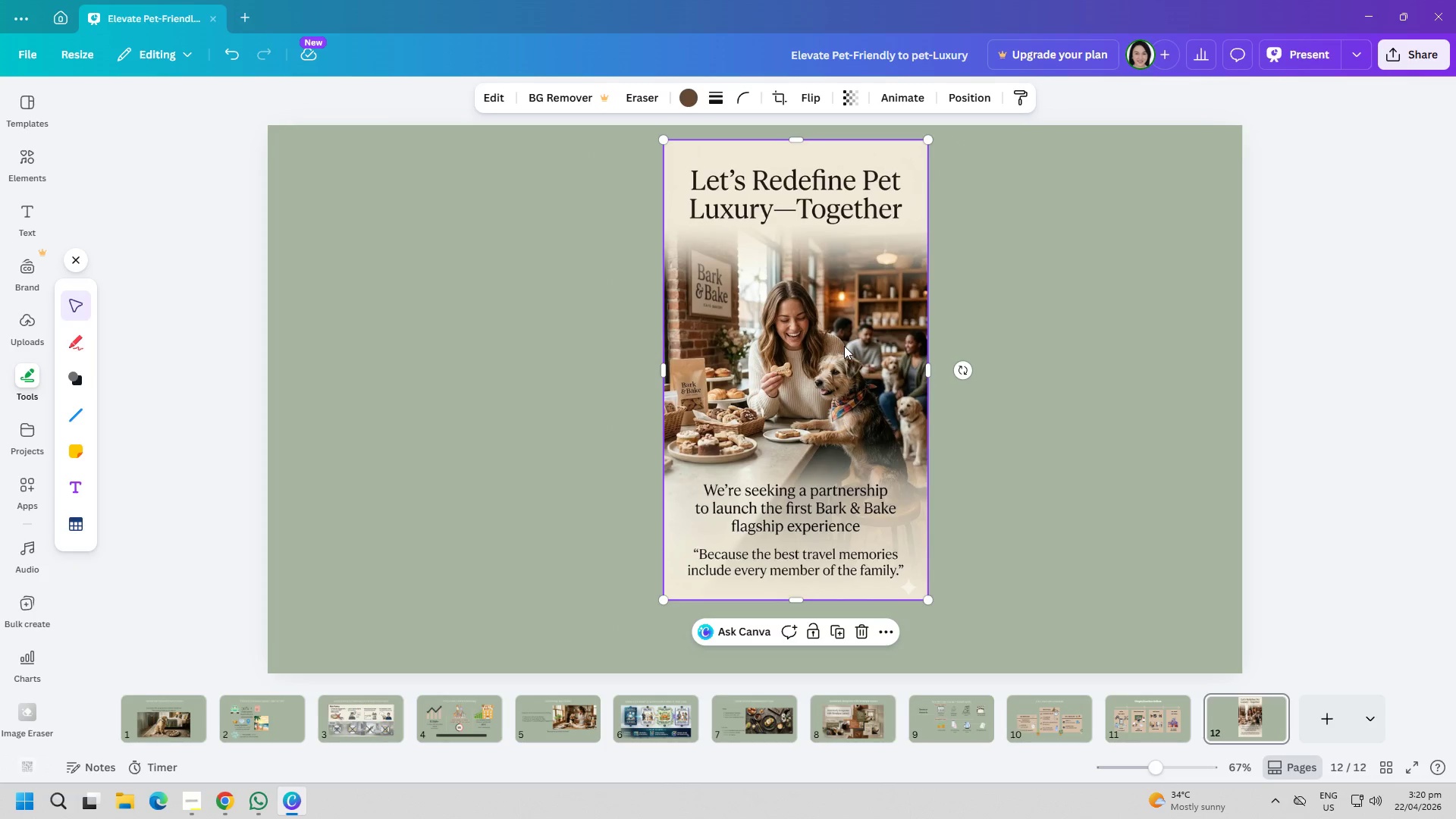 
left_click([835, 346])
 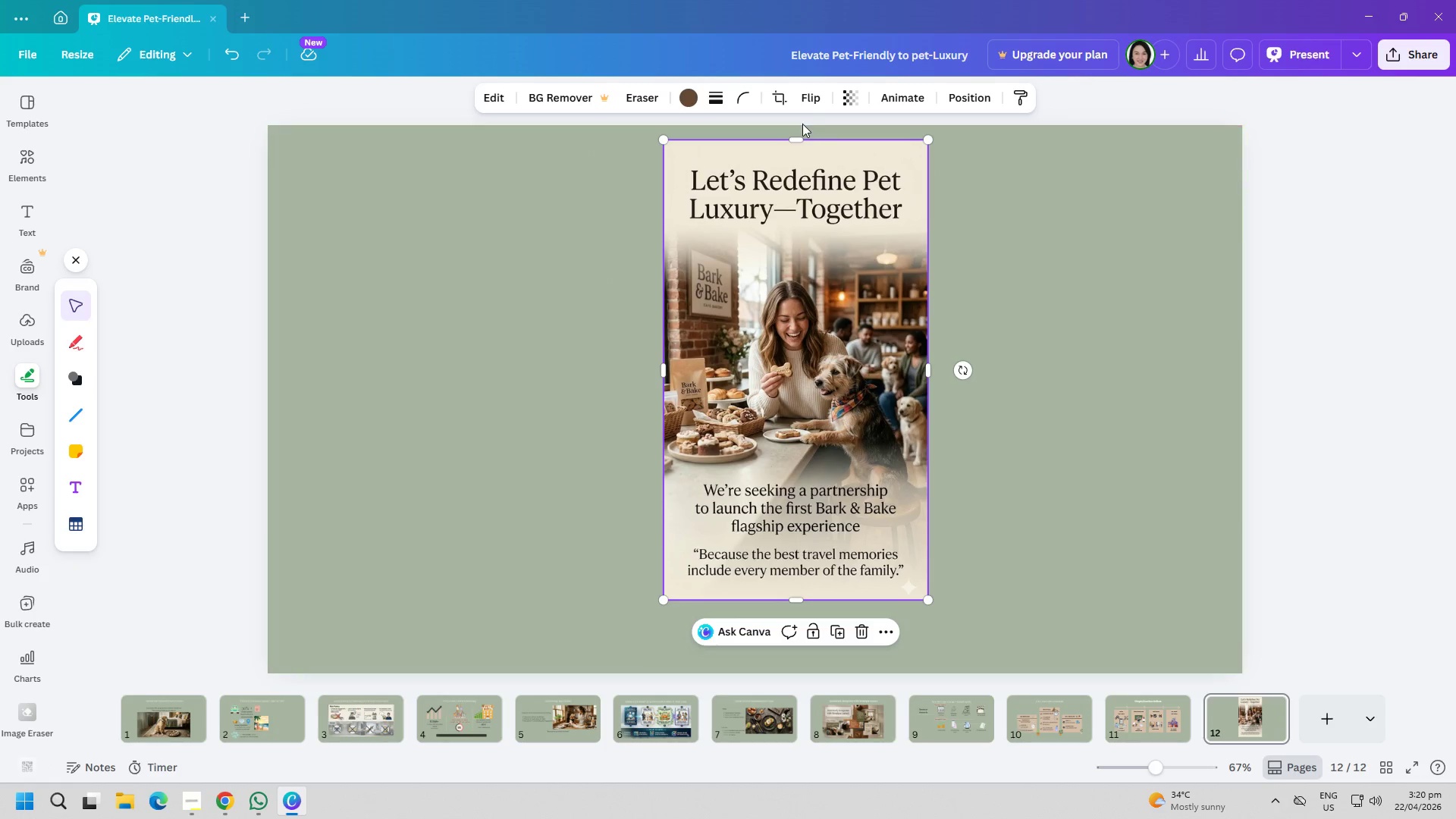 
left_click([950, 102])
 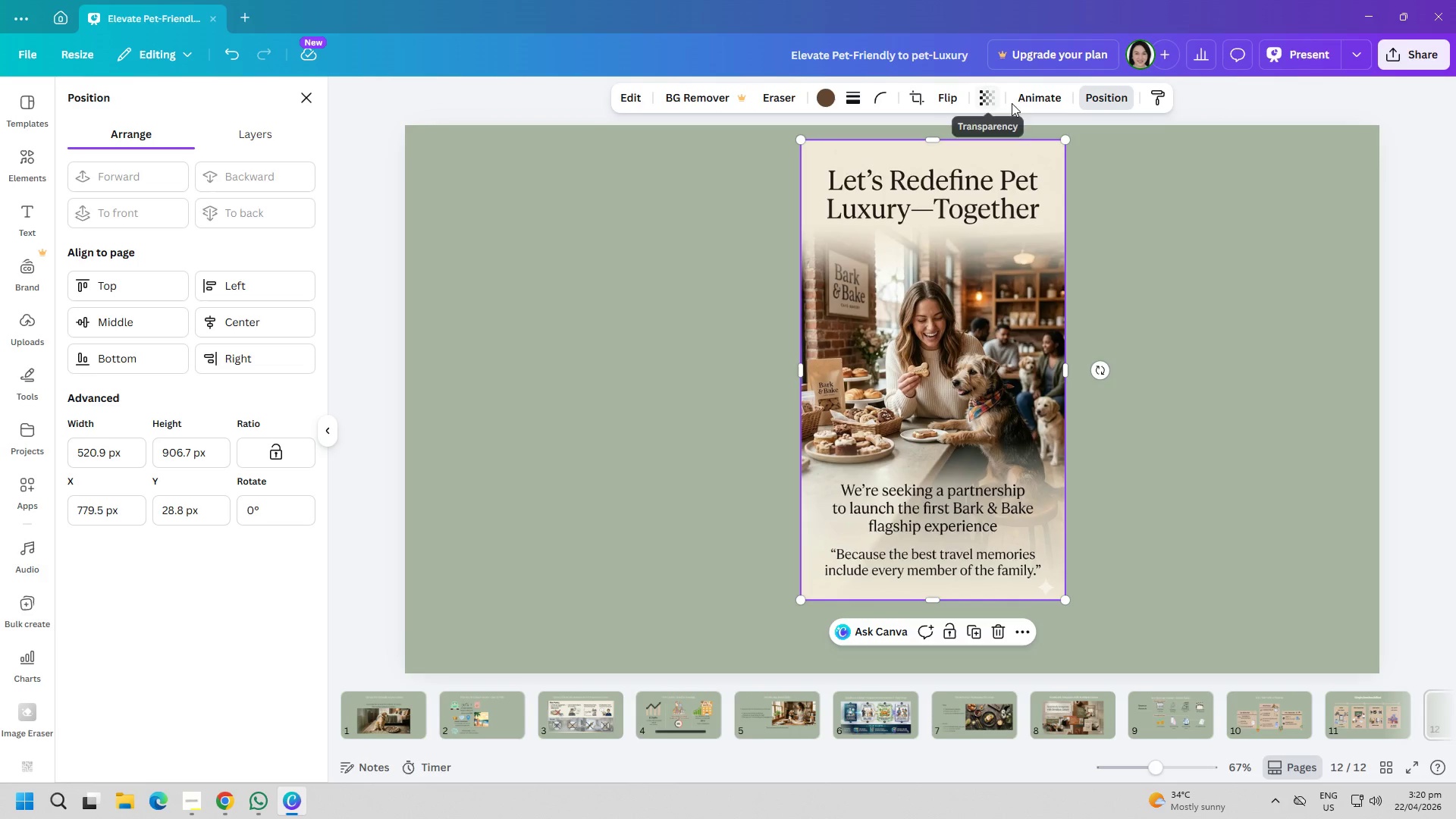 
left_click([1047, 100])
 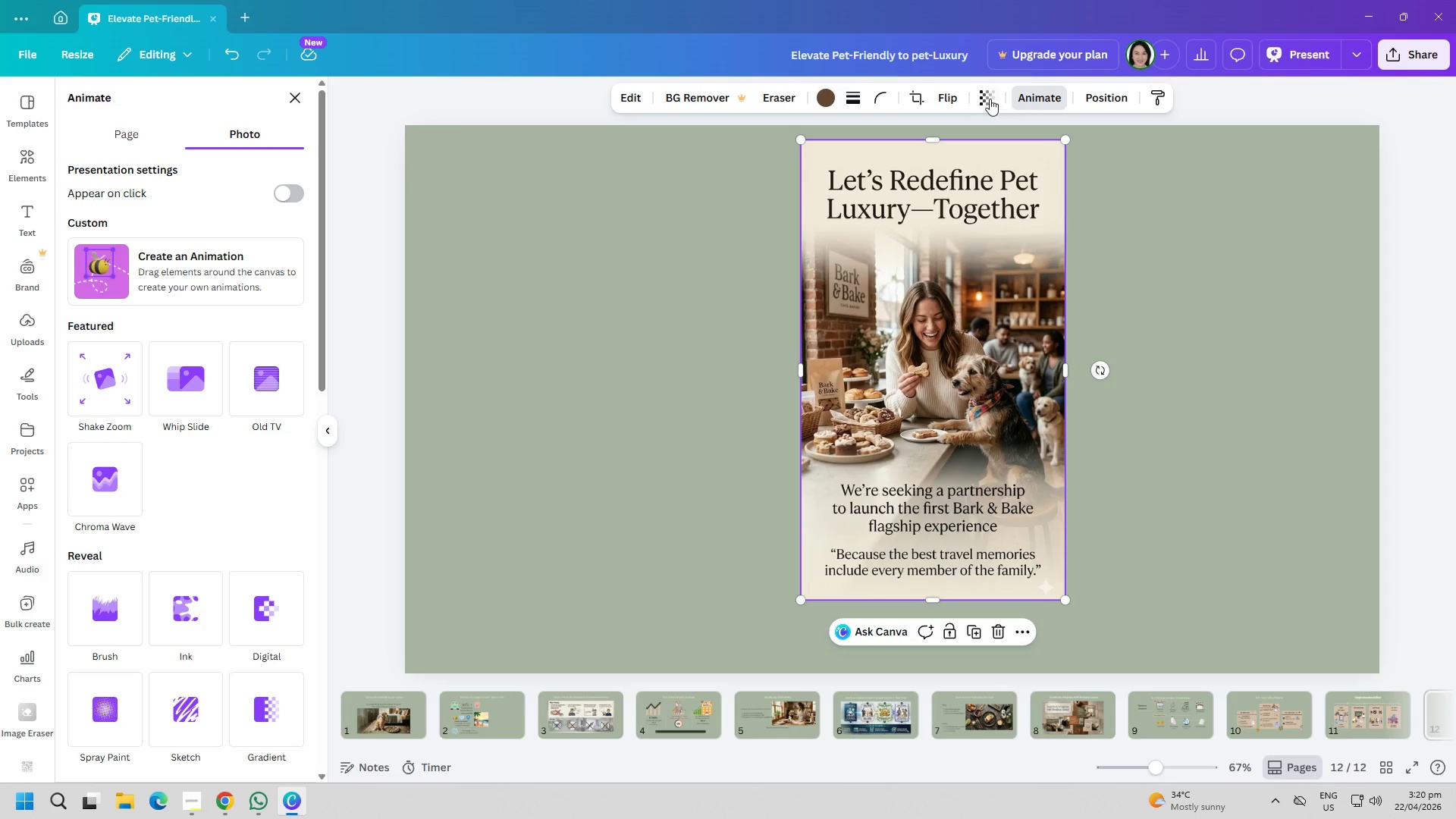 
left_click([952, 104])
 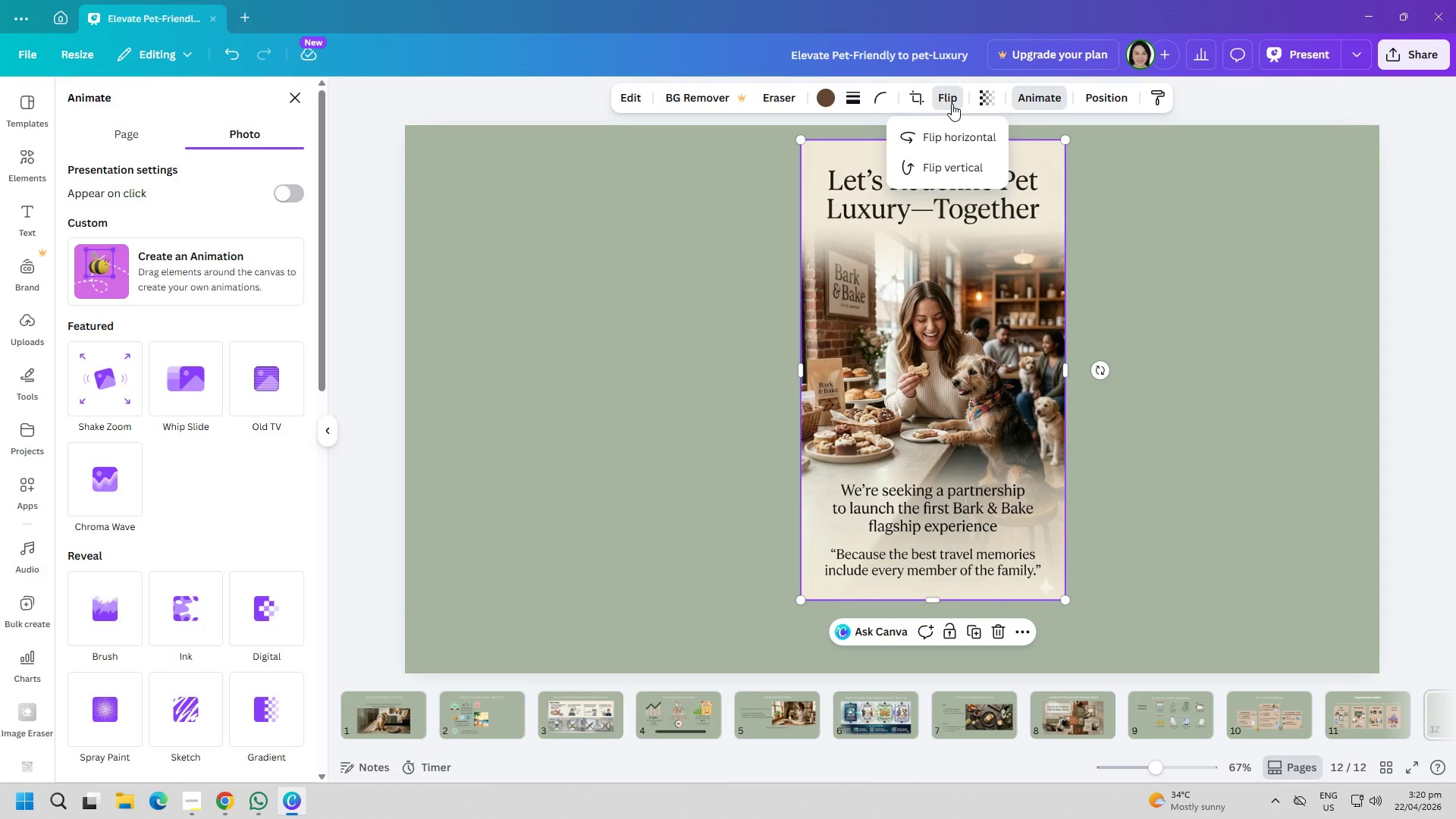 
left_click([952, 104])
 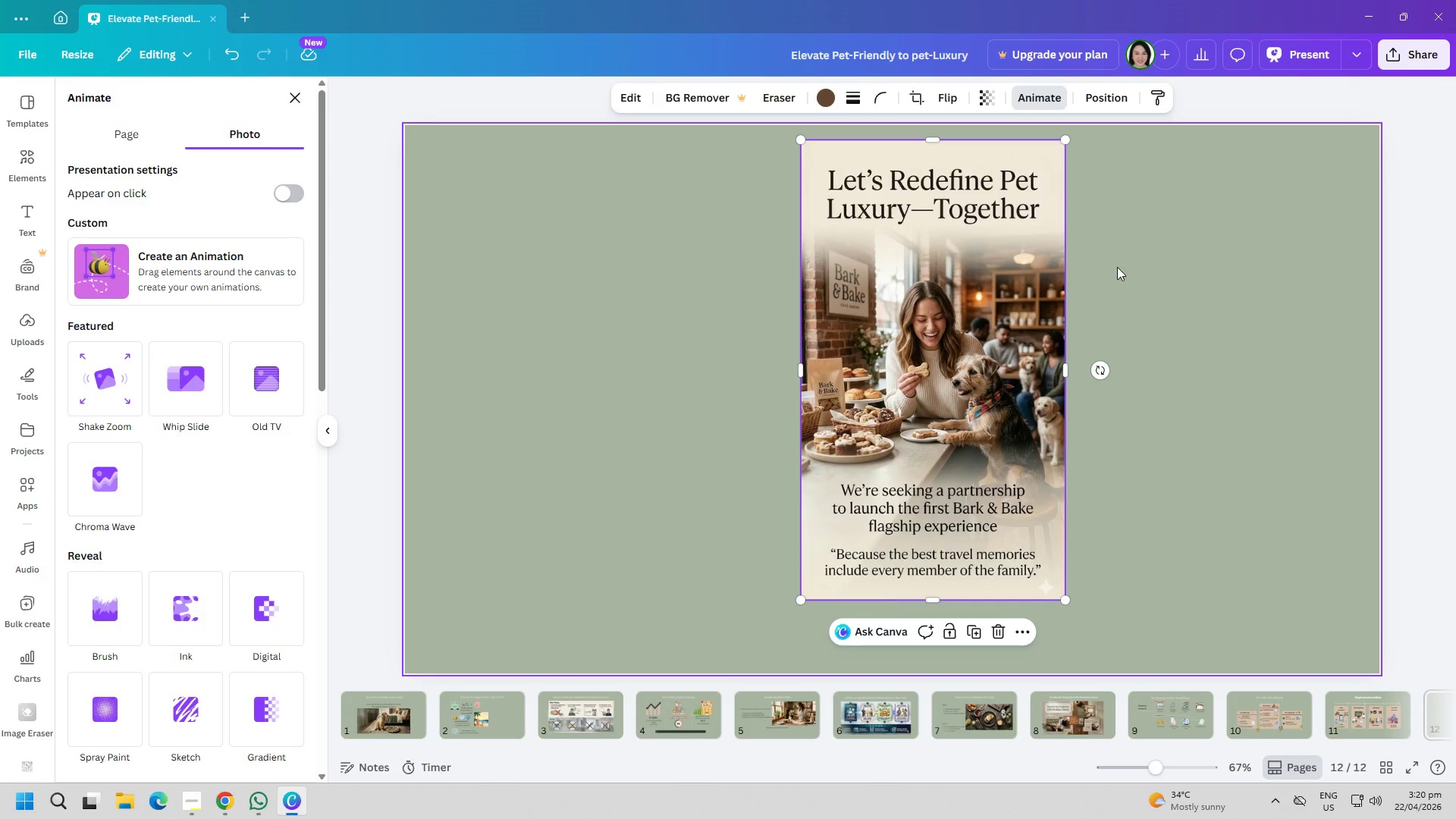 
double_click([956, 289])
 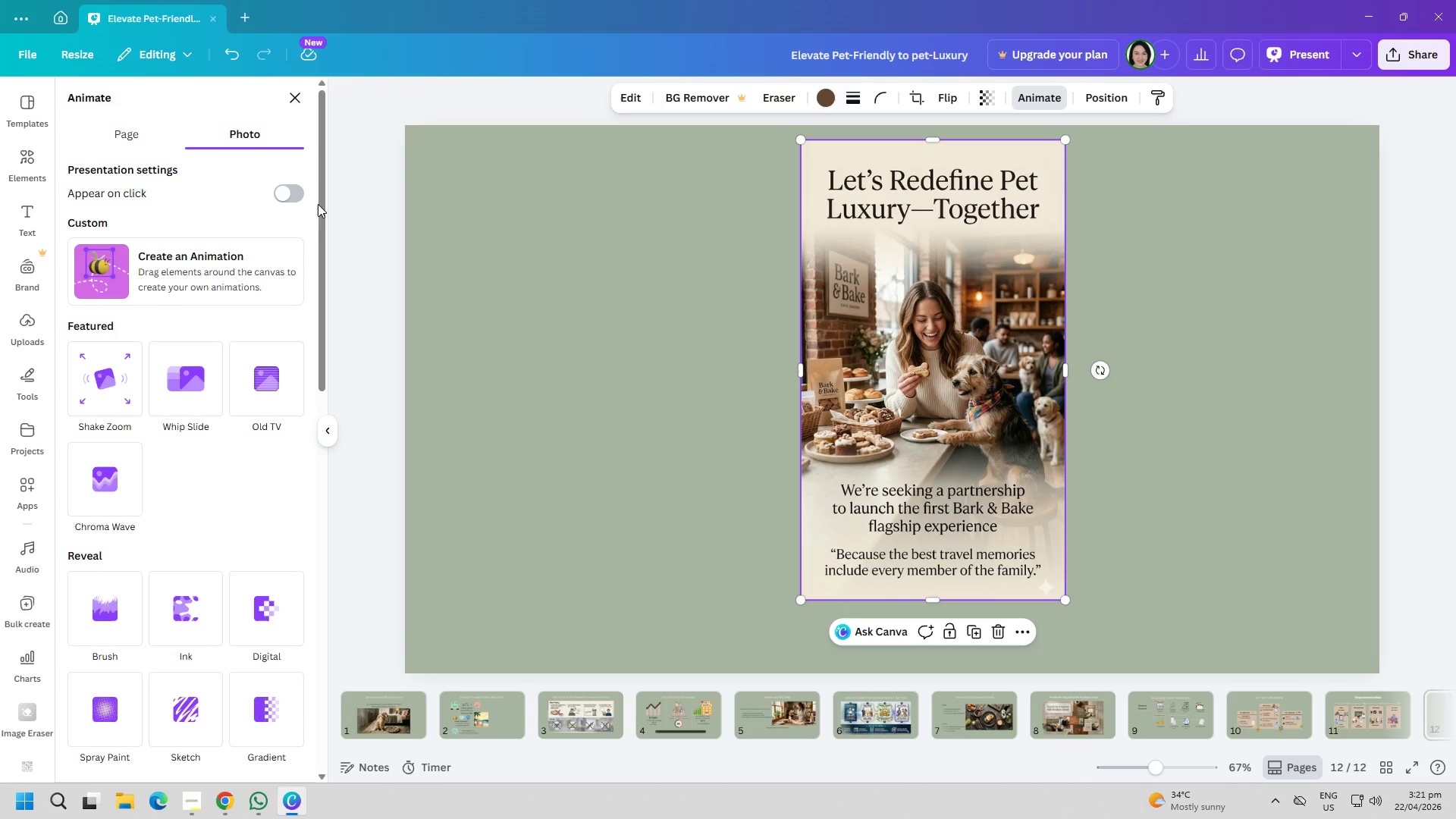 
left_click([142, 140])
 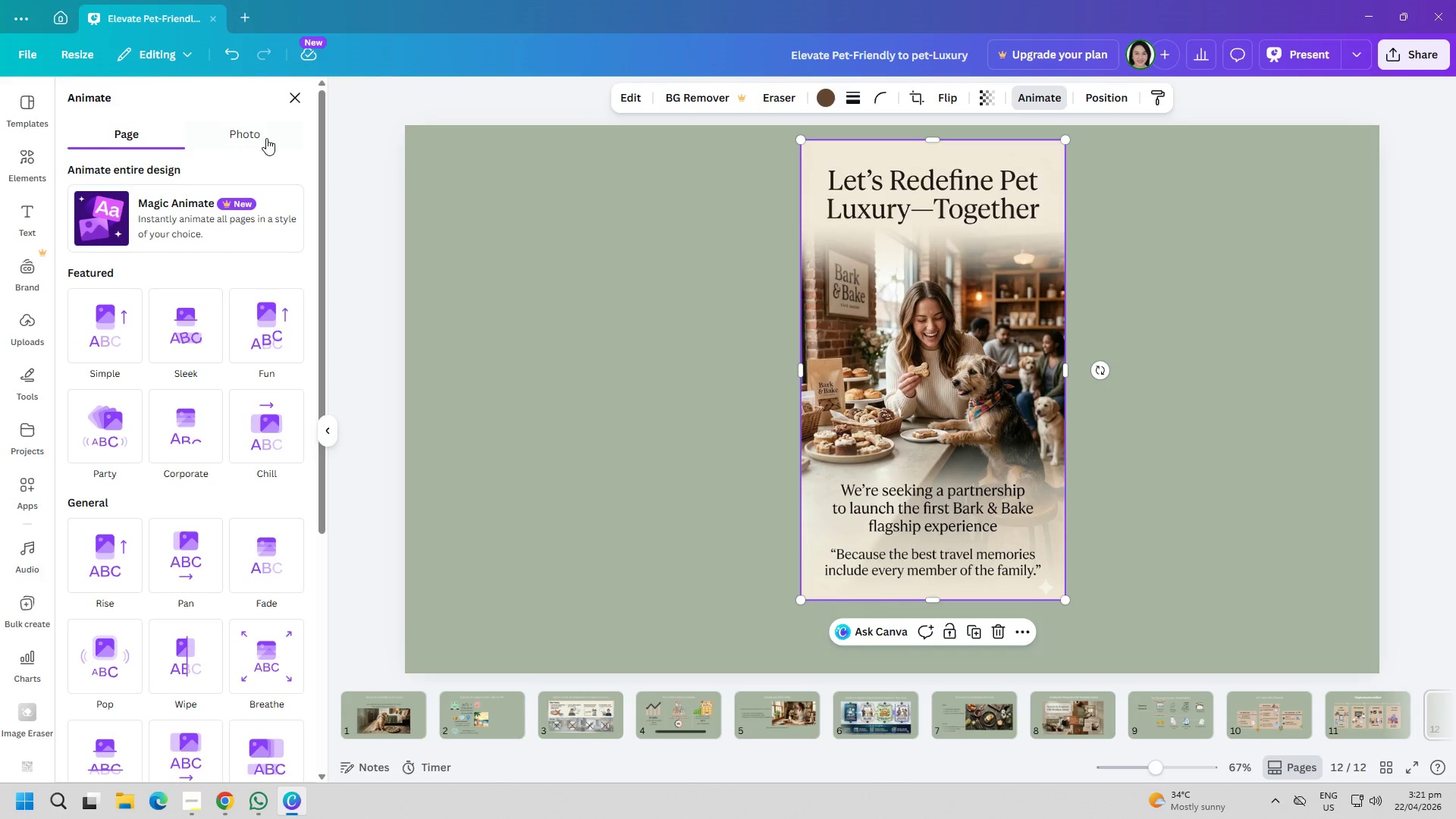 
left_click([295, 102])
 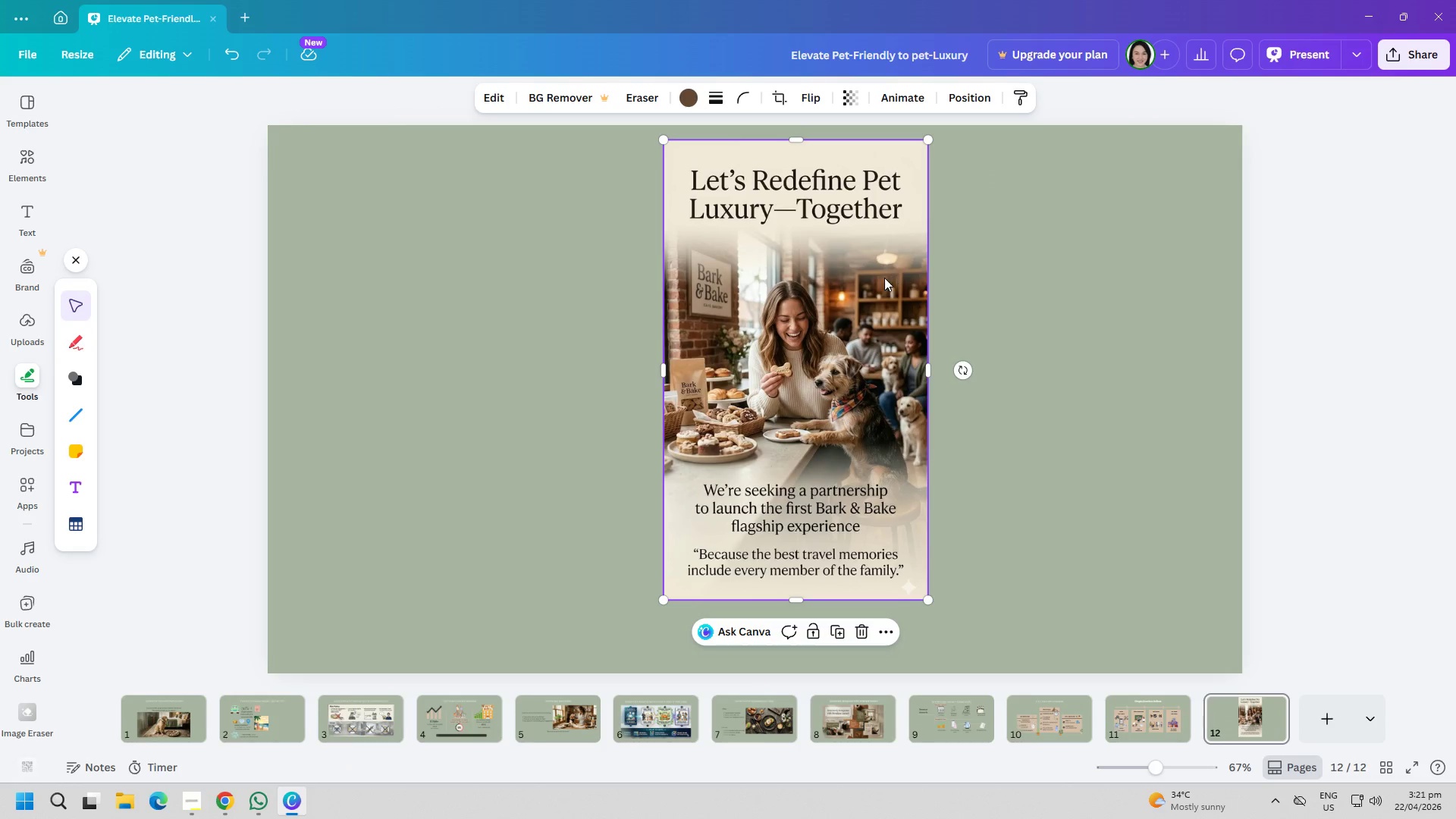 
mouse_move([874, 294])
 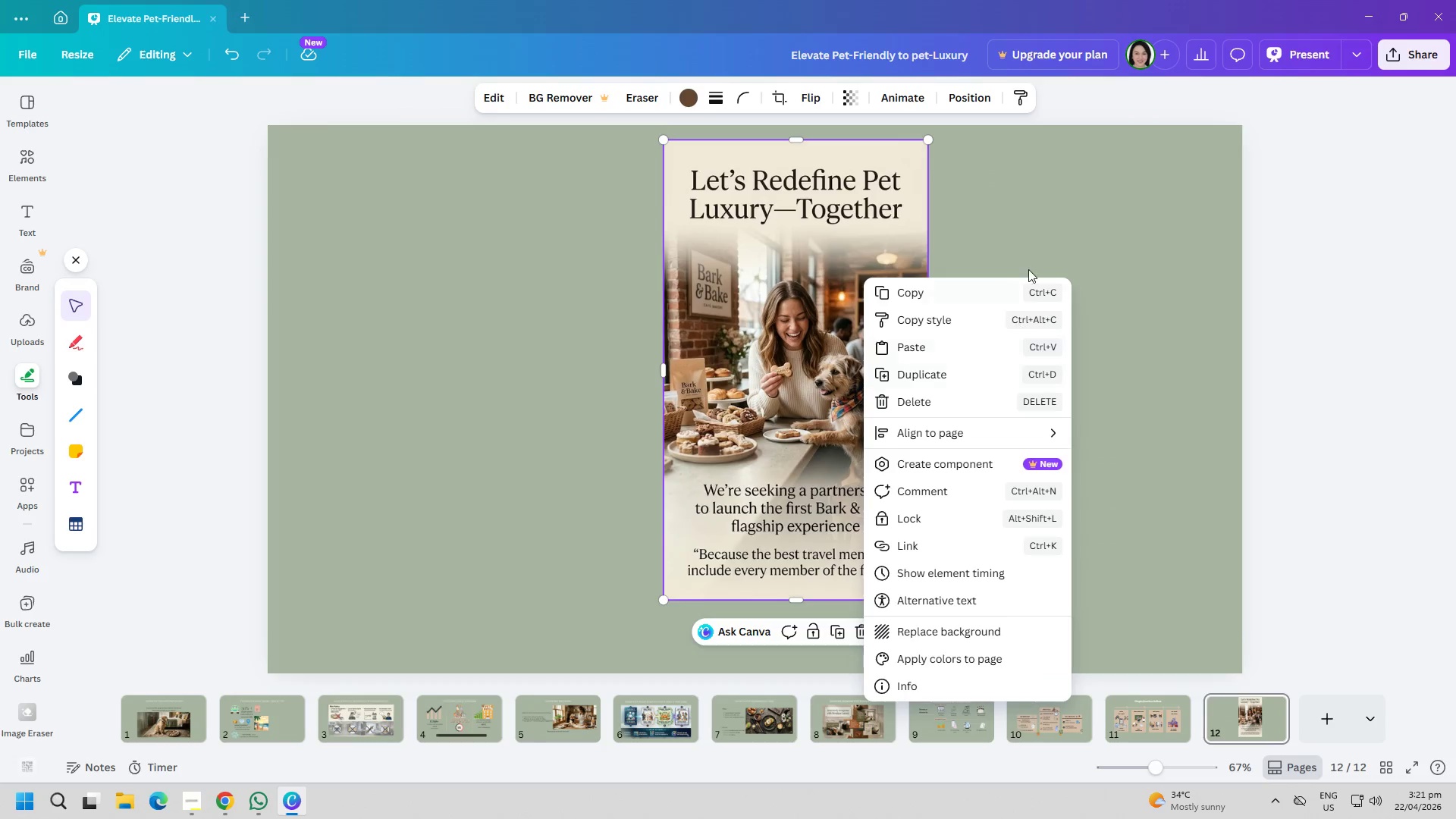 
left_click([1037, 243])
 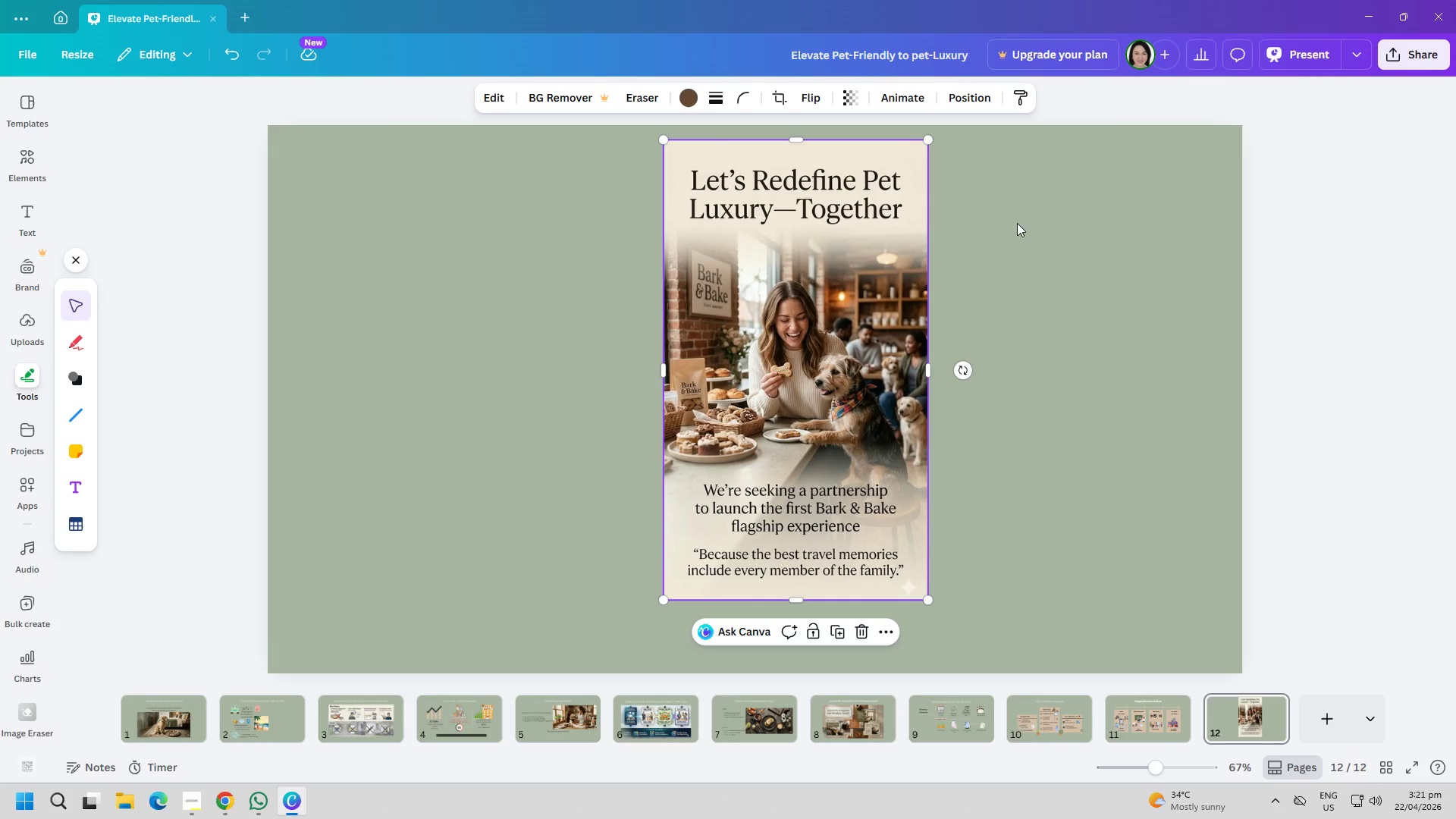 
left_click([1025, 238])
 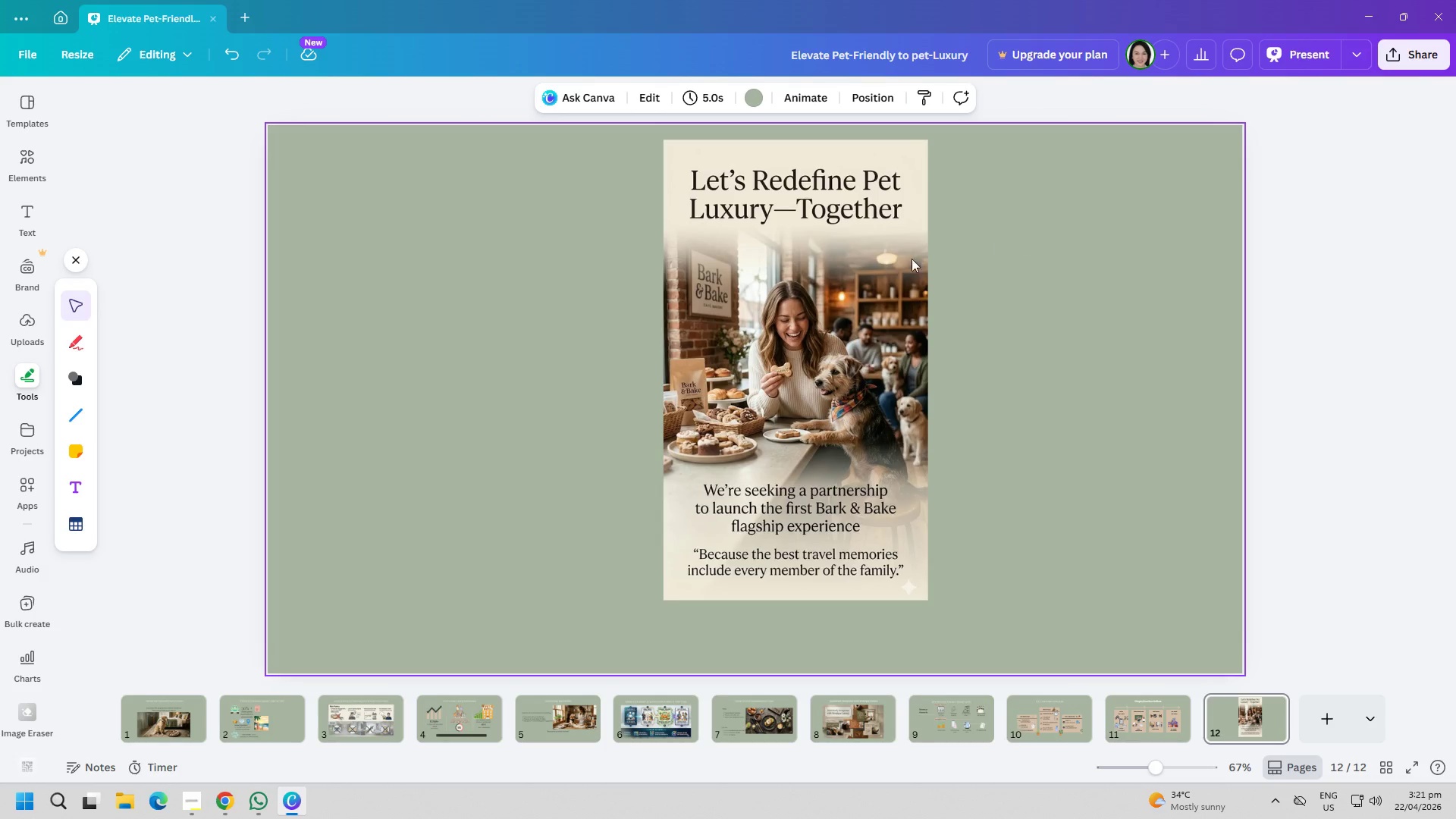 
left_click([864, 267])
 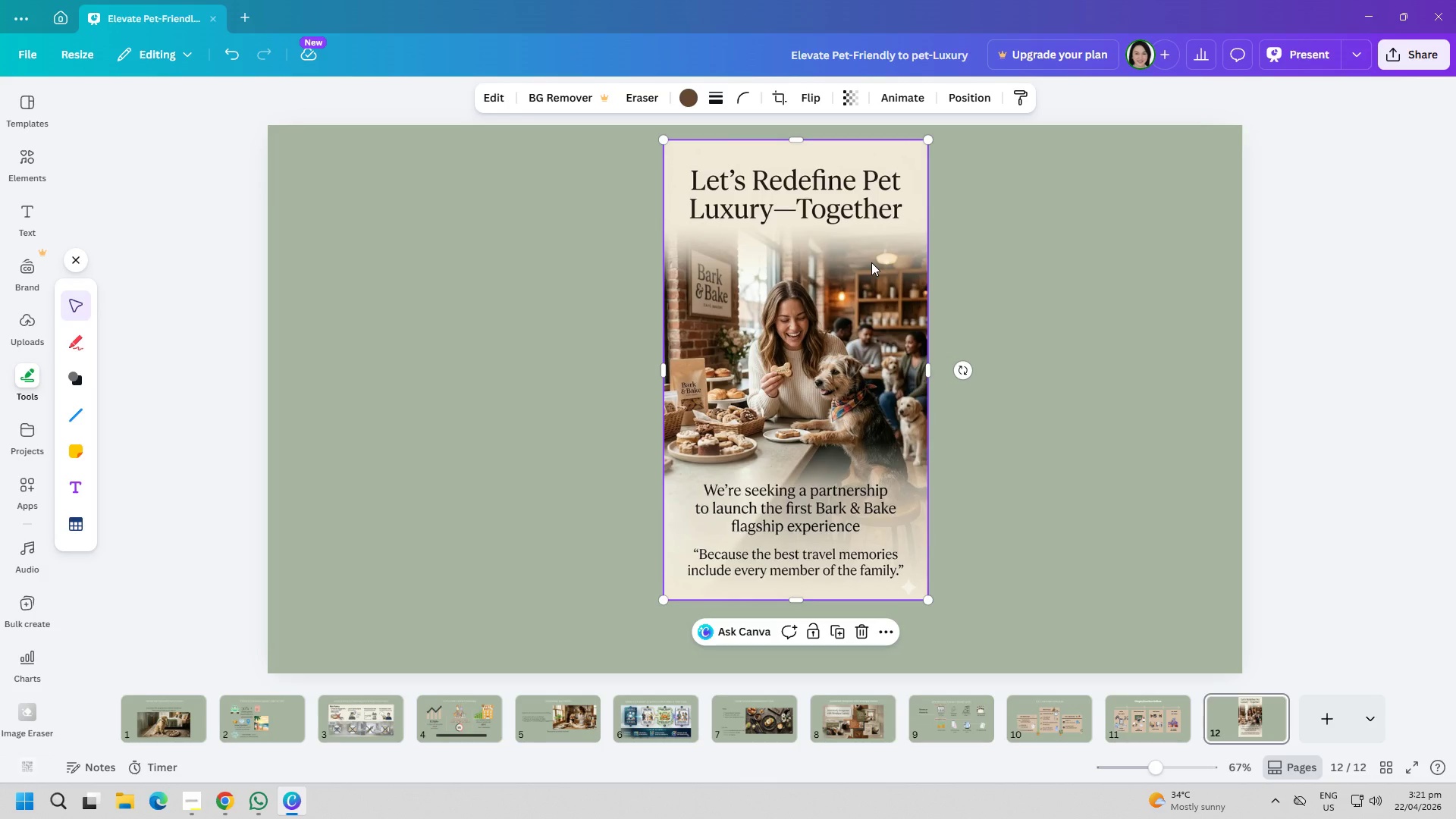 
right_click([871, 262])
 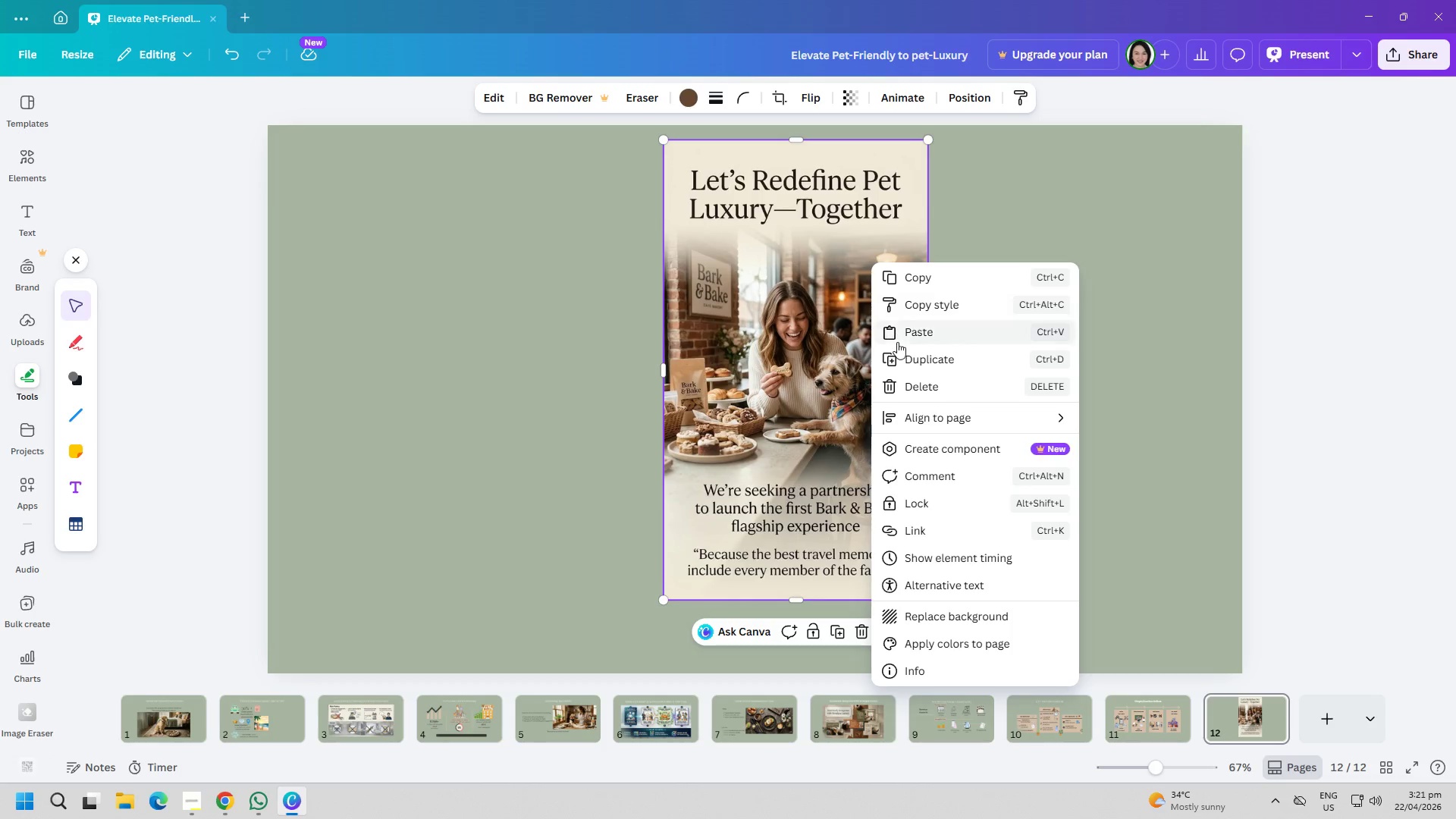 
left_click([1058, 232])
 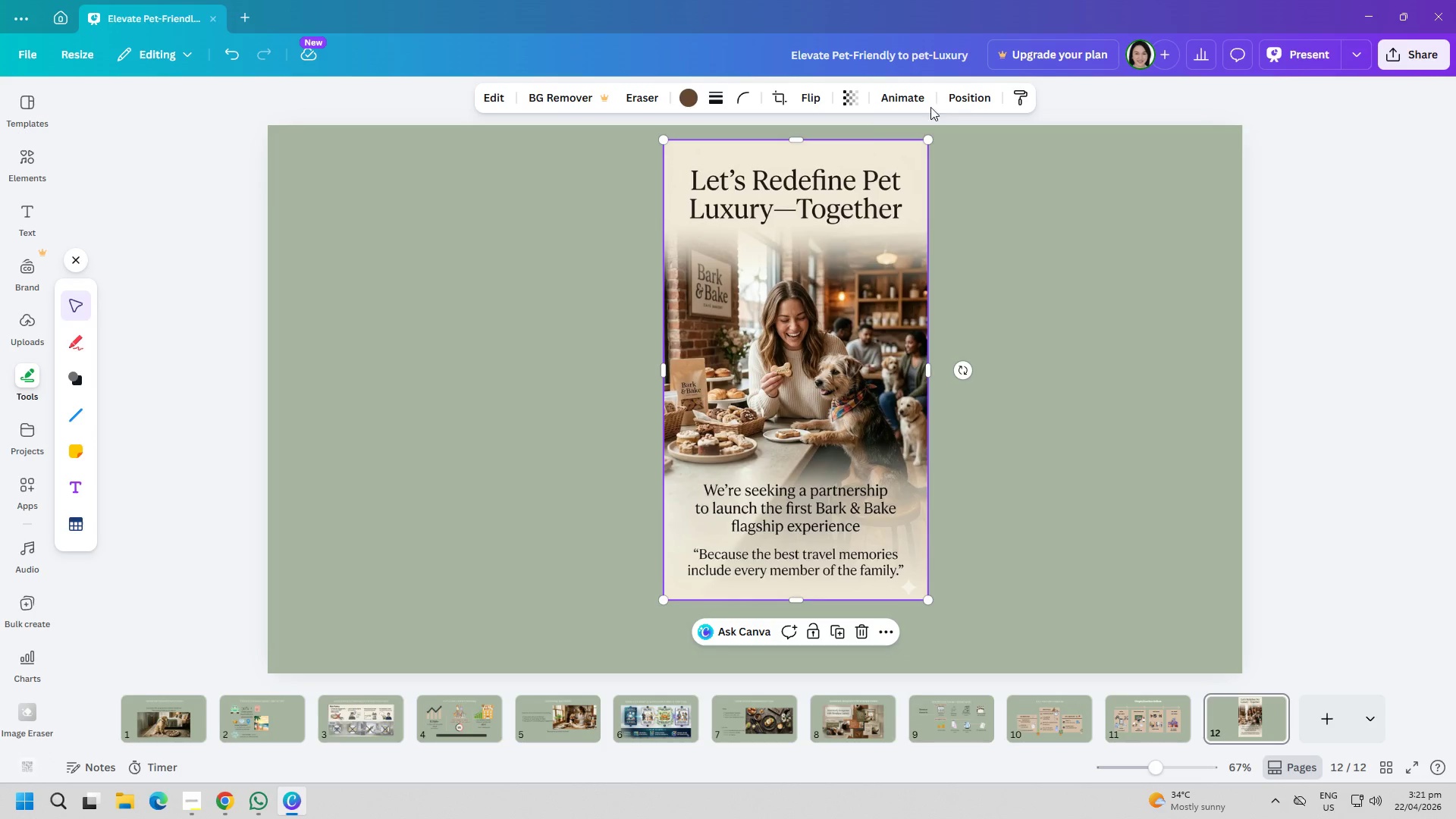 
left_click([817, 102])
 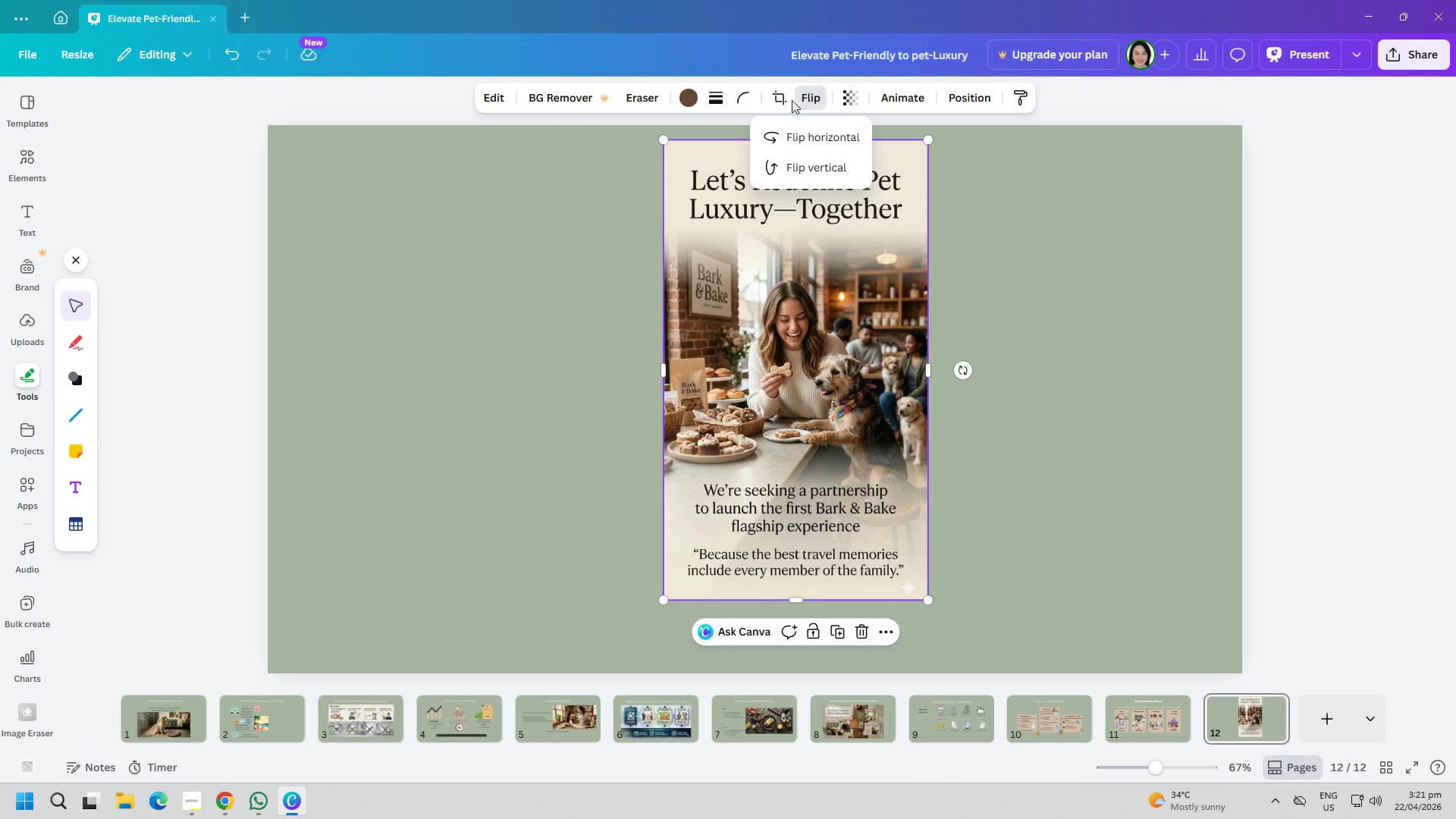 
left_click([782, 99])
 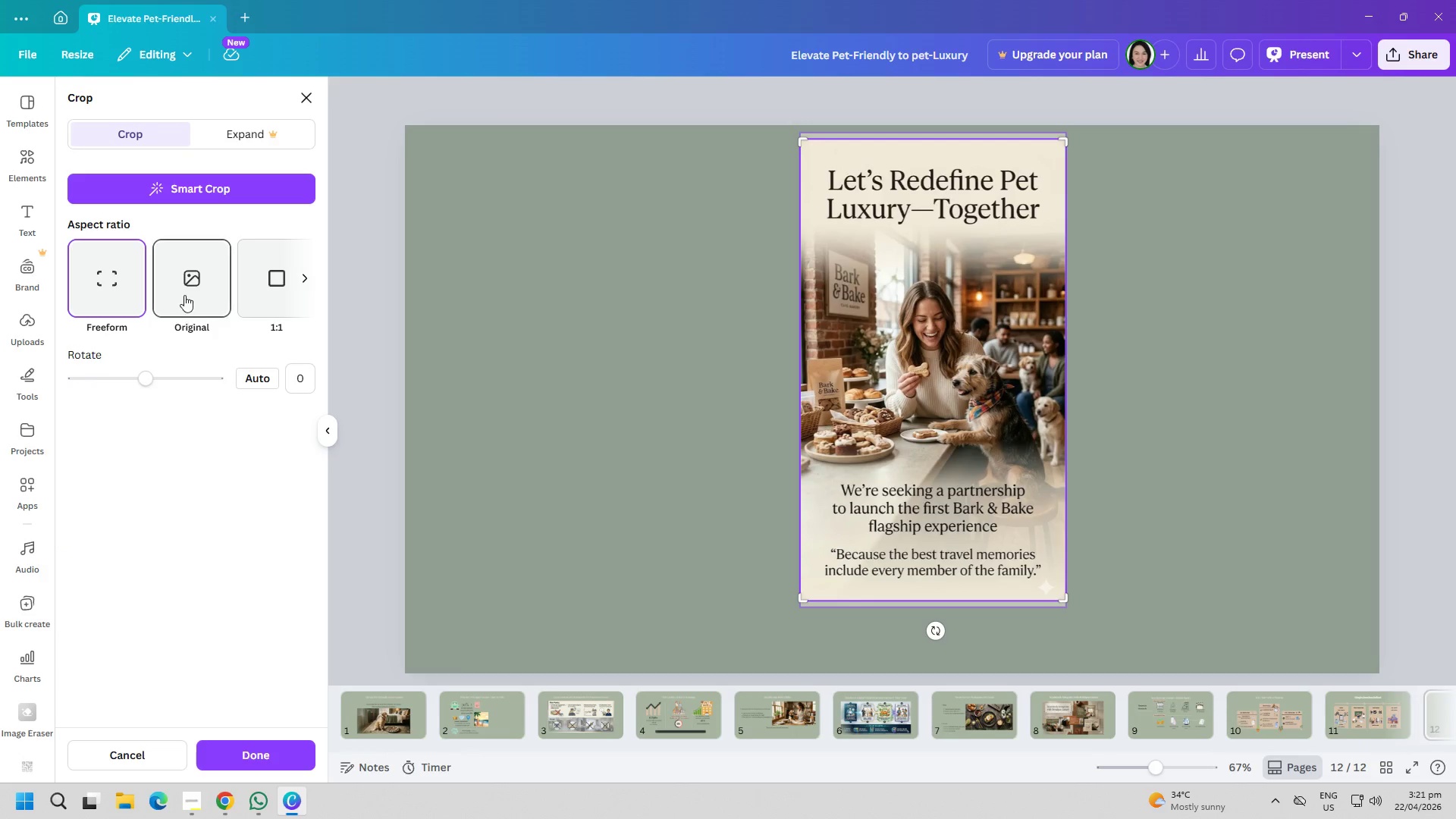 
left_click([187, 291])
 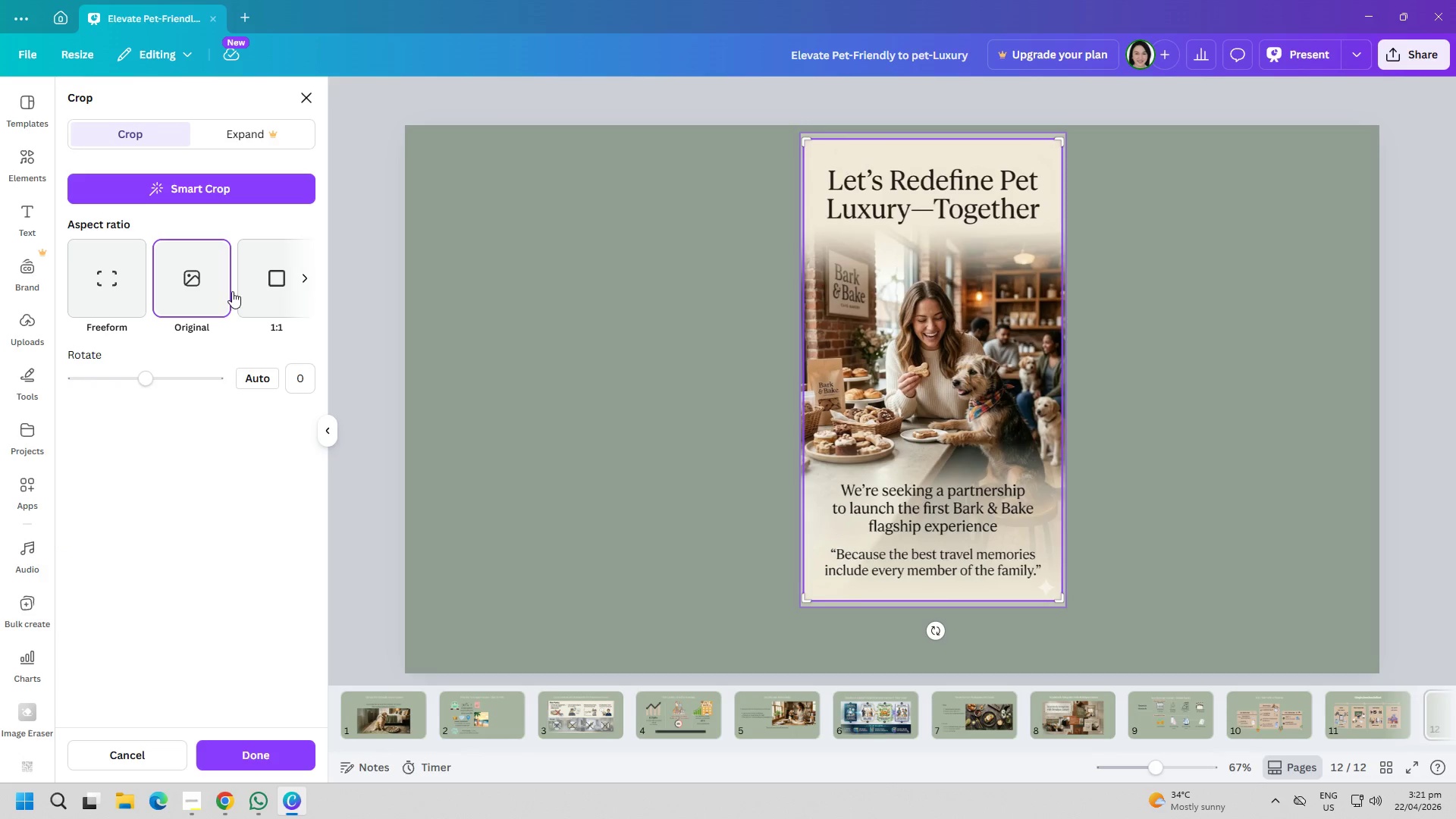 
left_click([261, 291])
 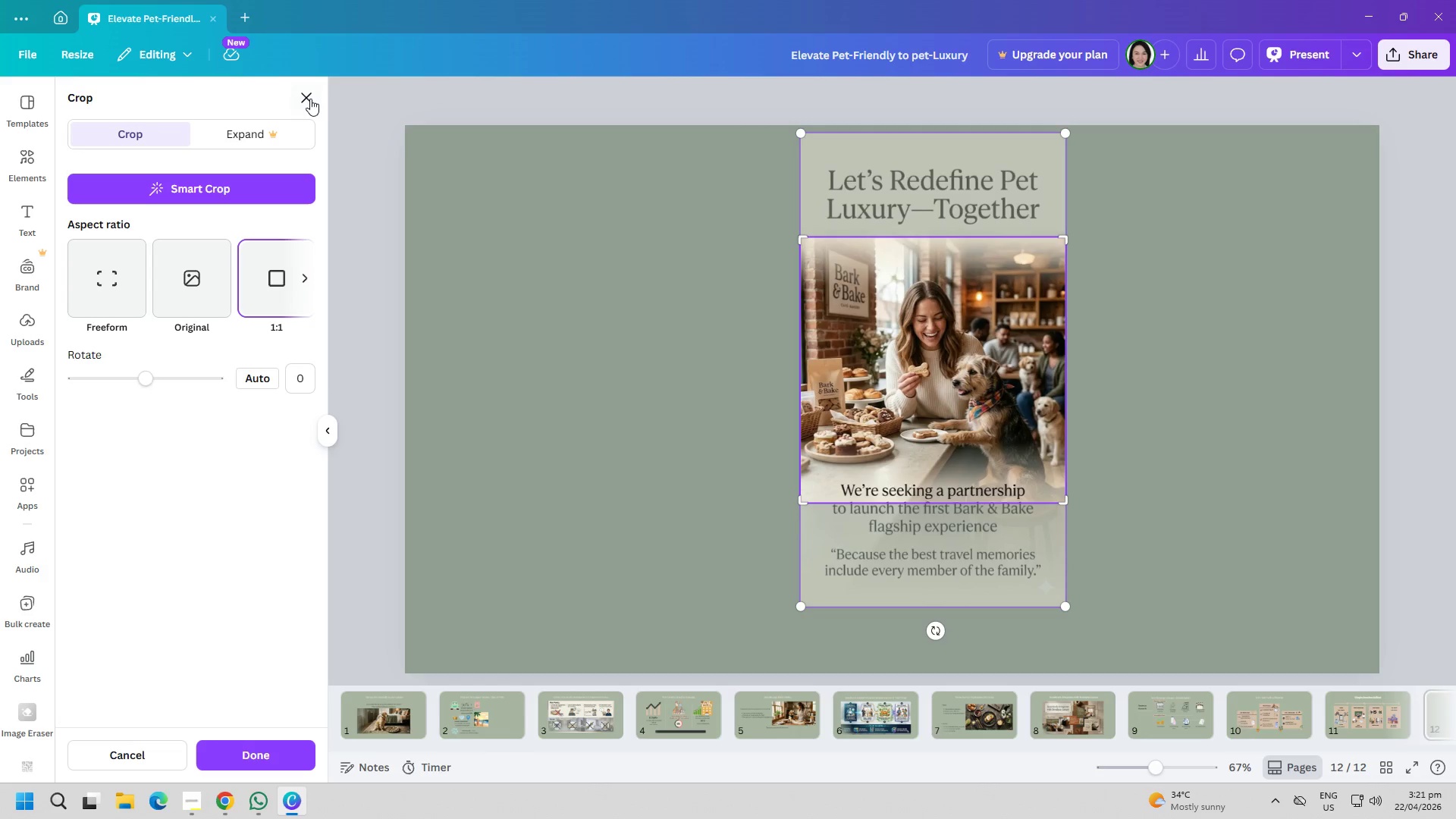 
double_click([580, 416])
 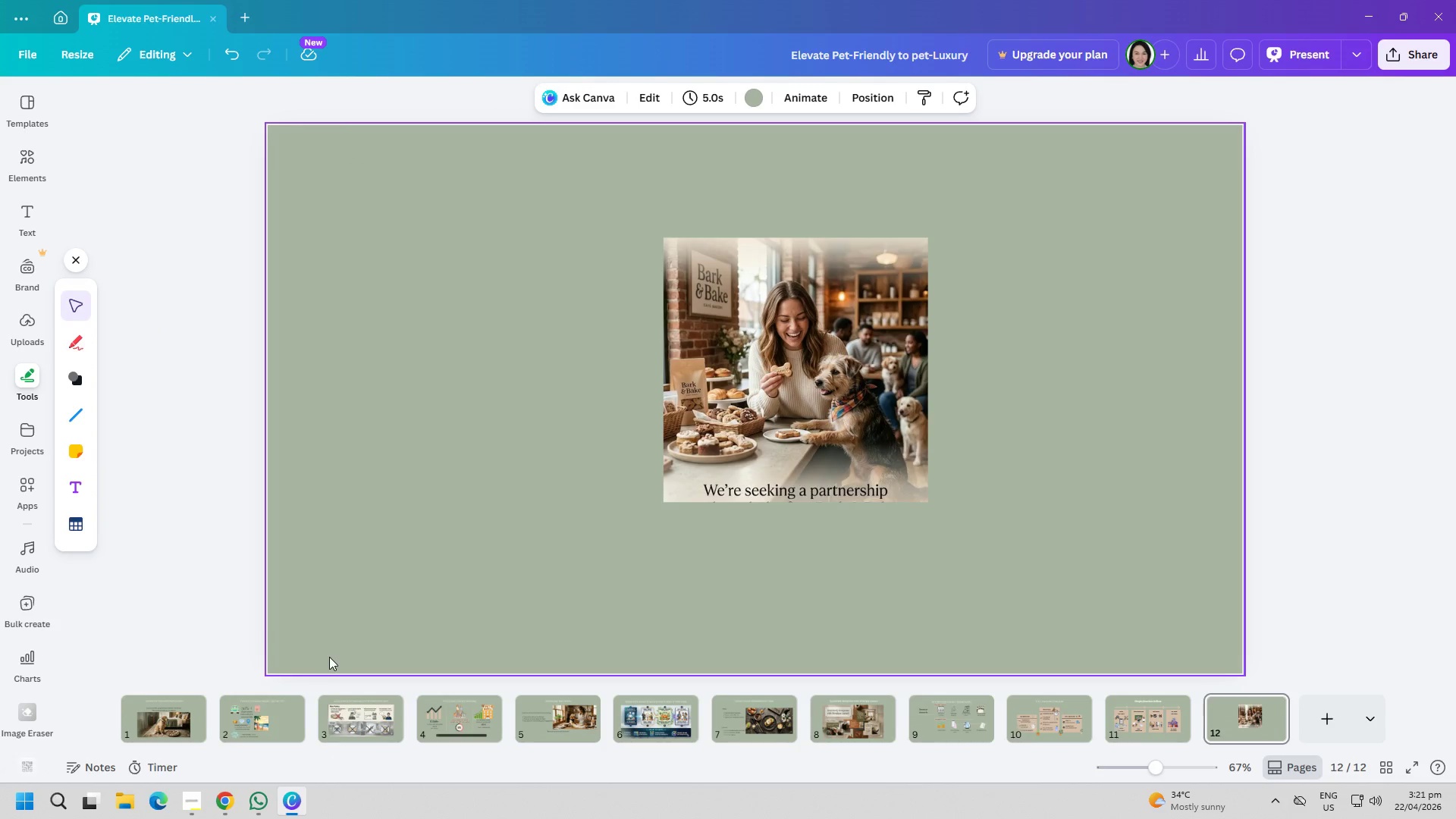 
left_click([703, 440])
 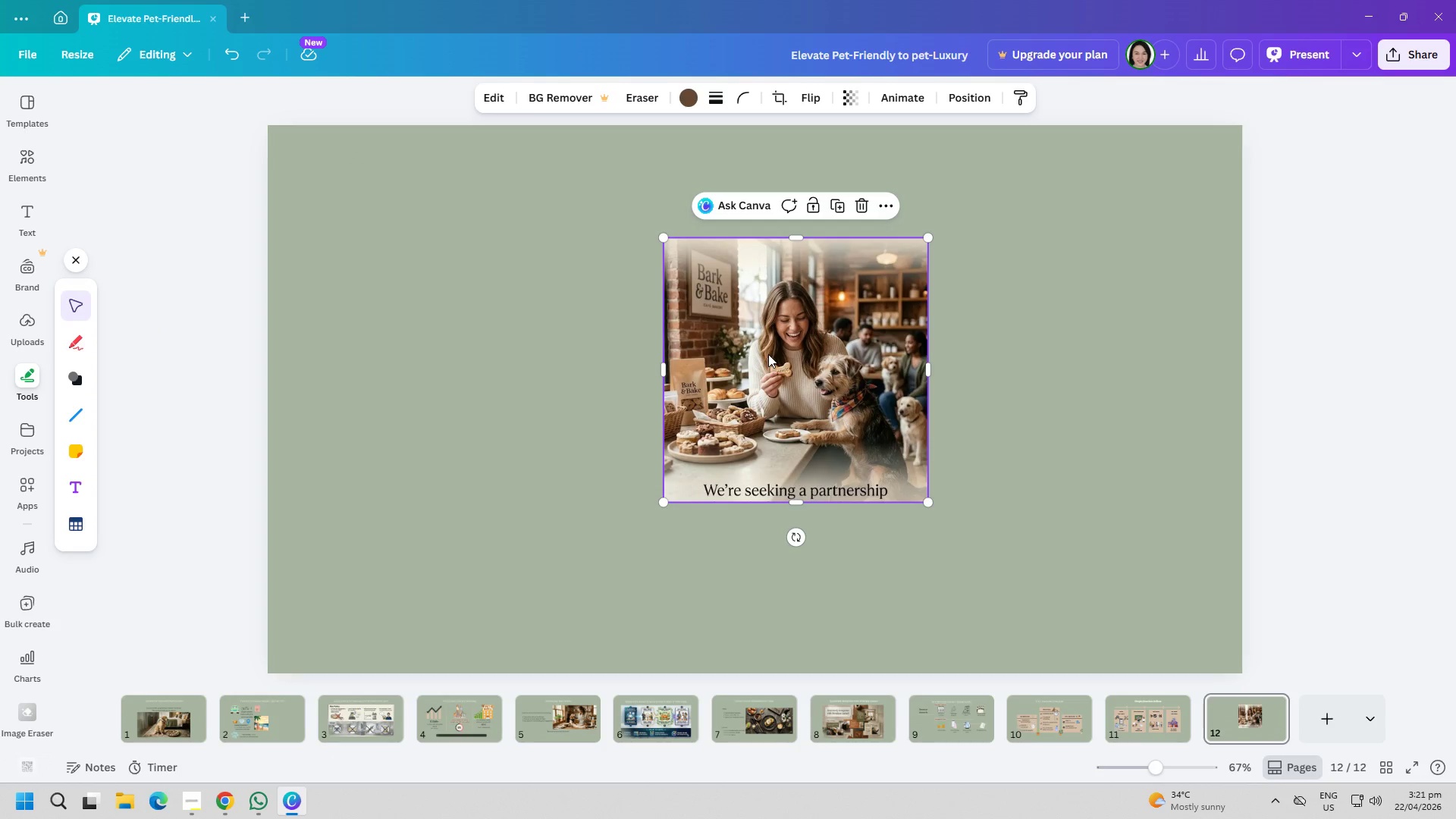 
left_click([270, 810])
 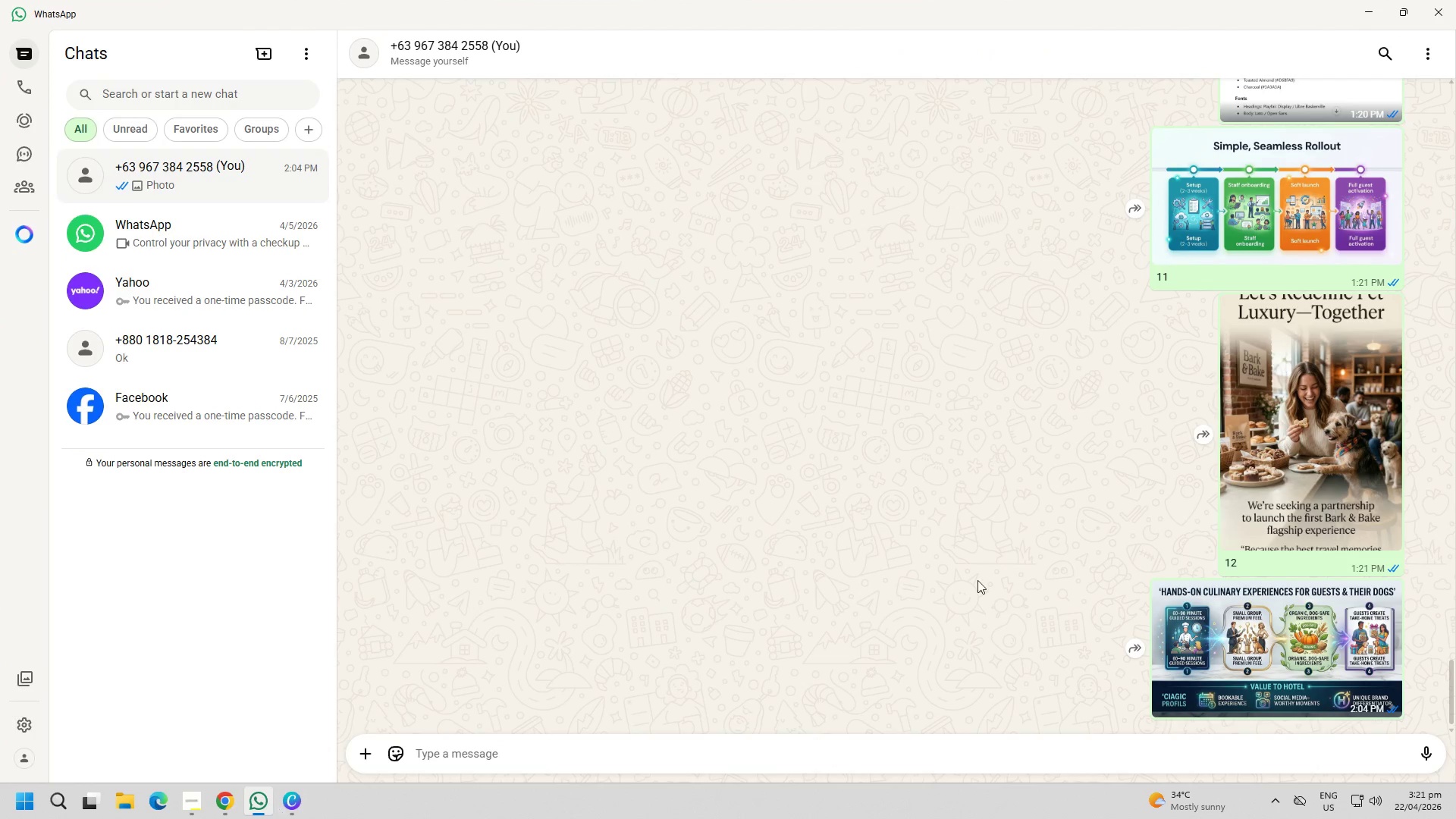 
right_click([1259, 464])
 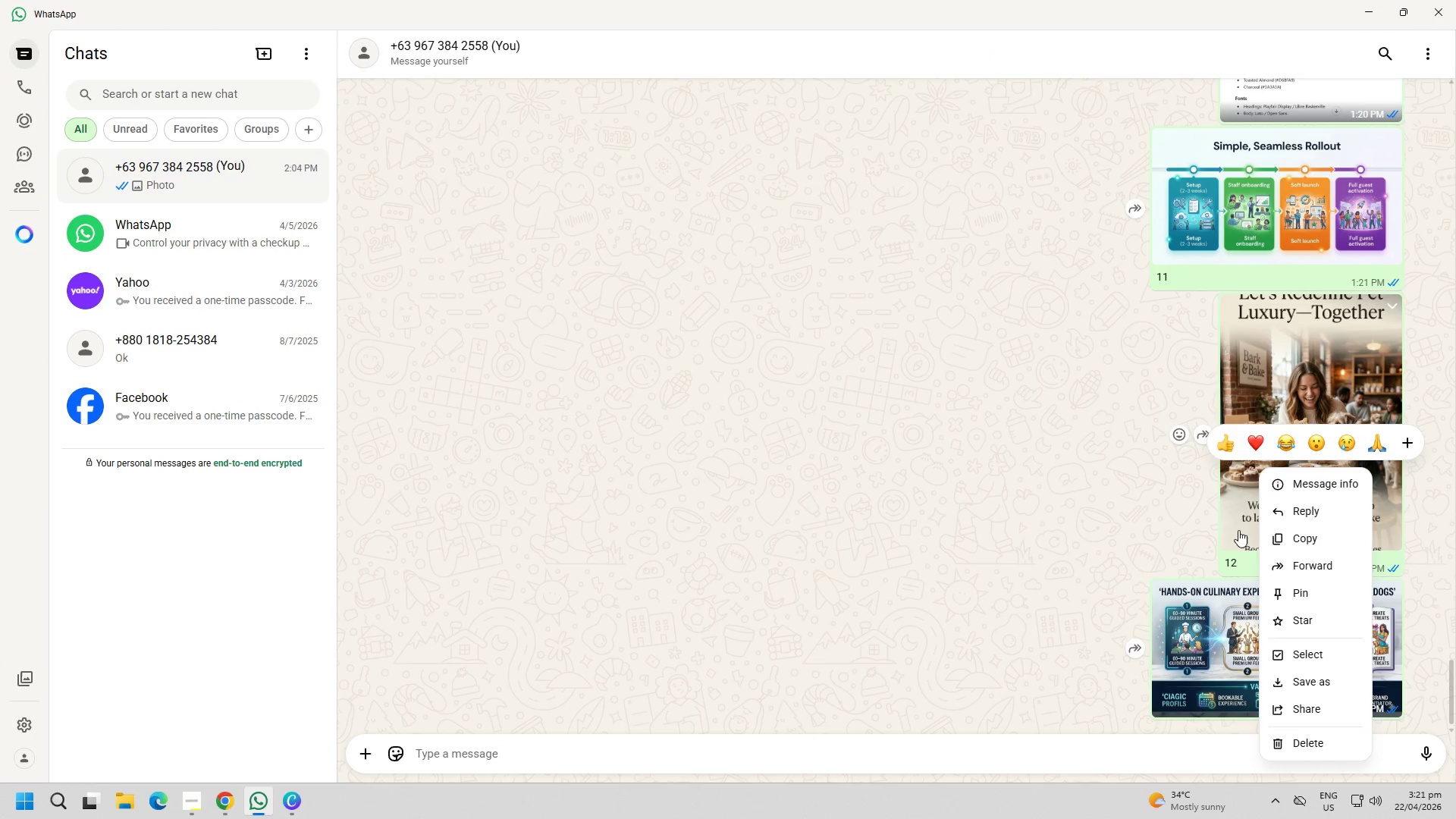 
left_click([1286, 540])
 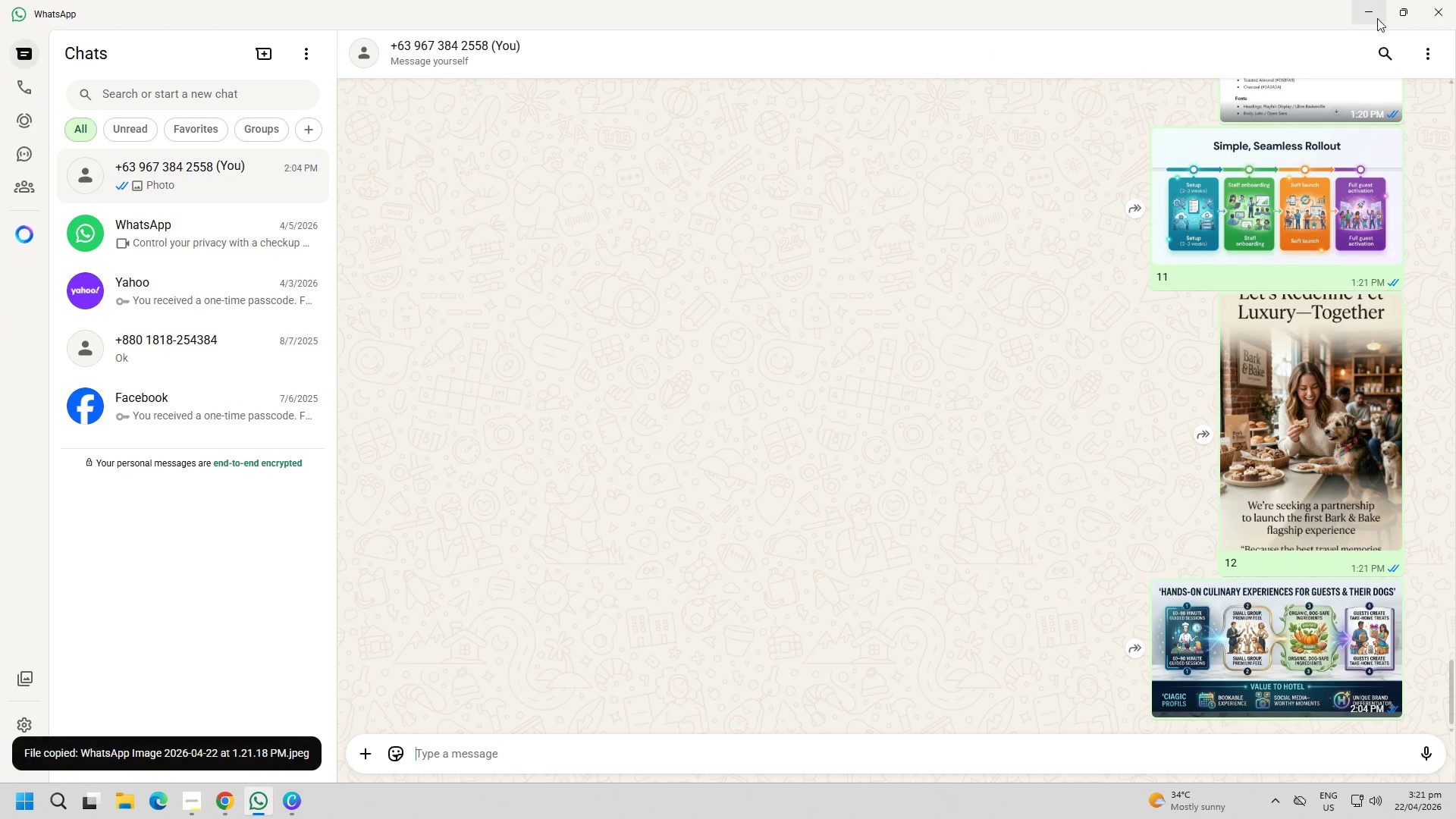 
left_click([1370, 11])
 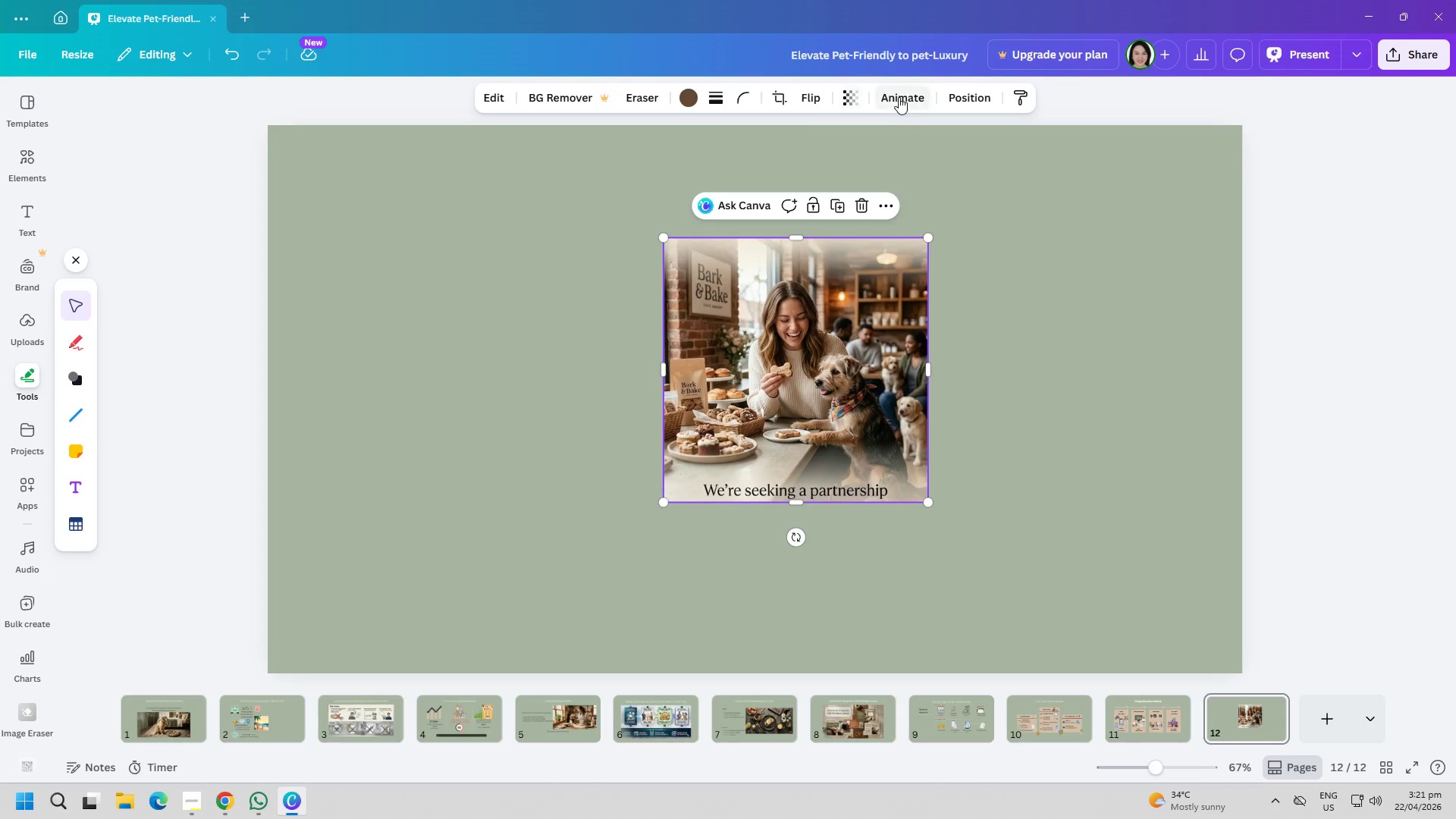 
left_click([816, 102])
 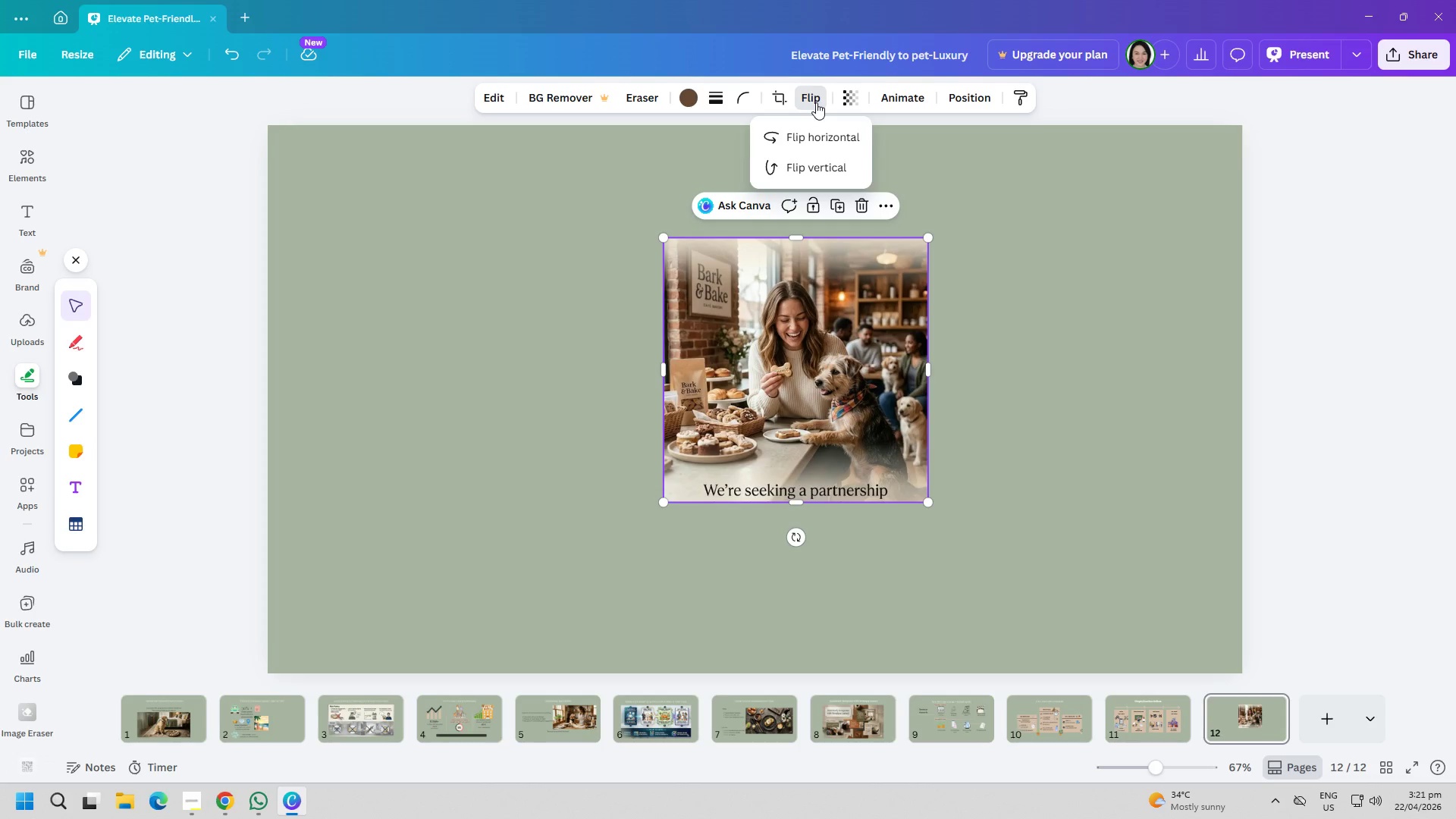 
left_click([816, 102])
 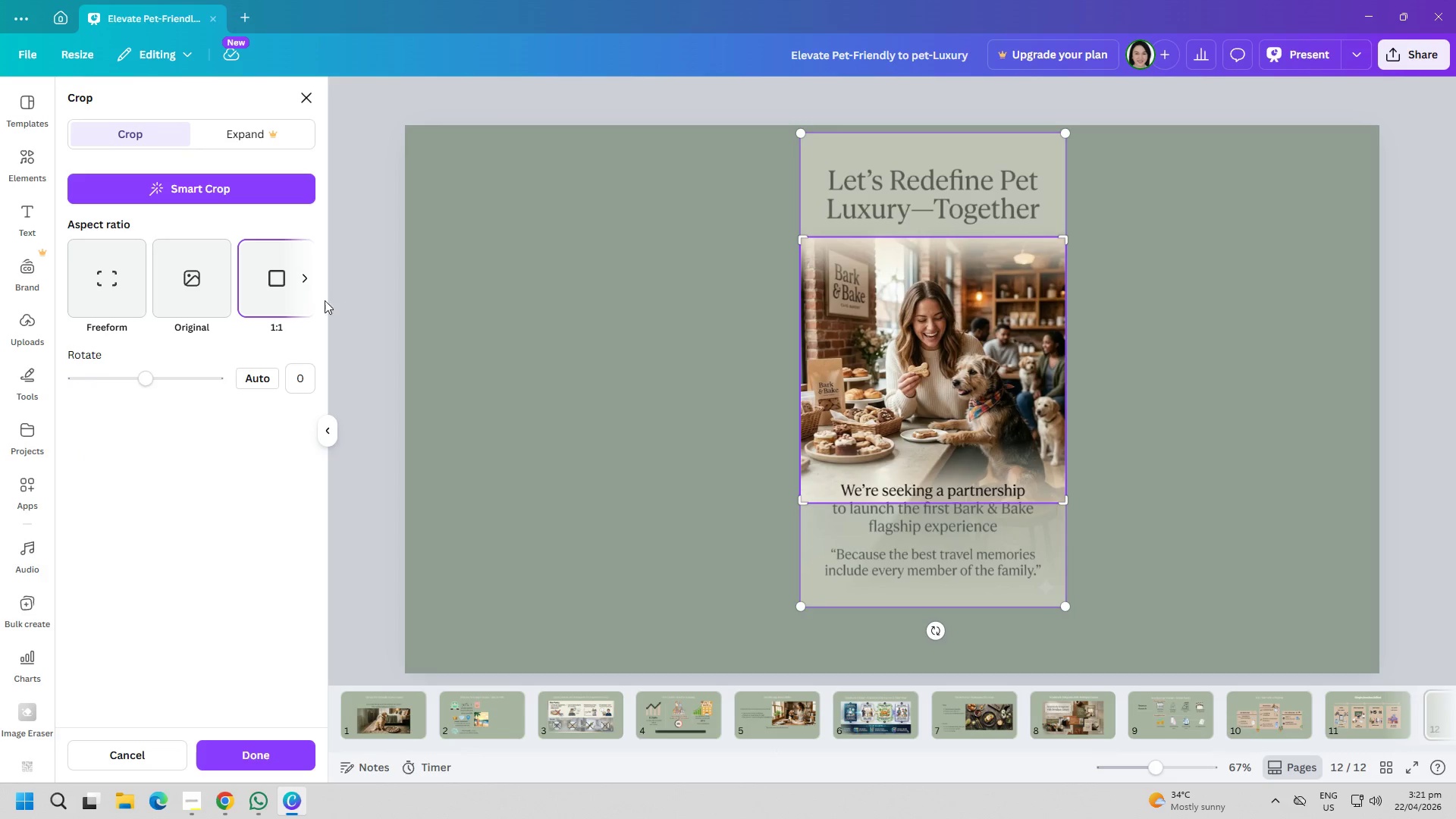 
left_click([299, 278])
 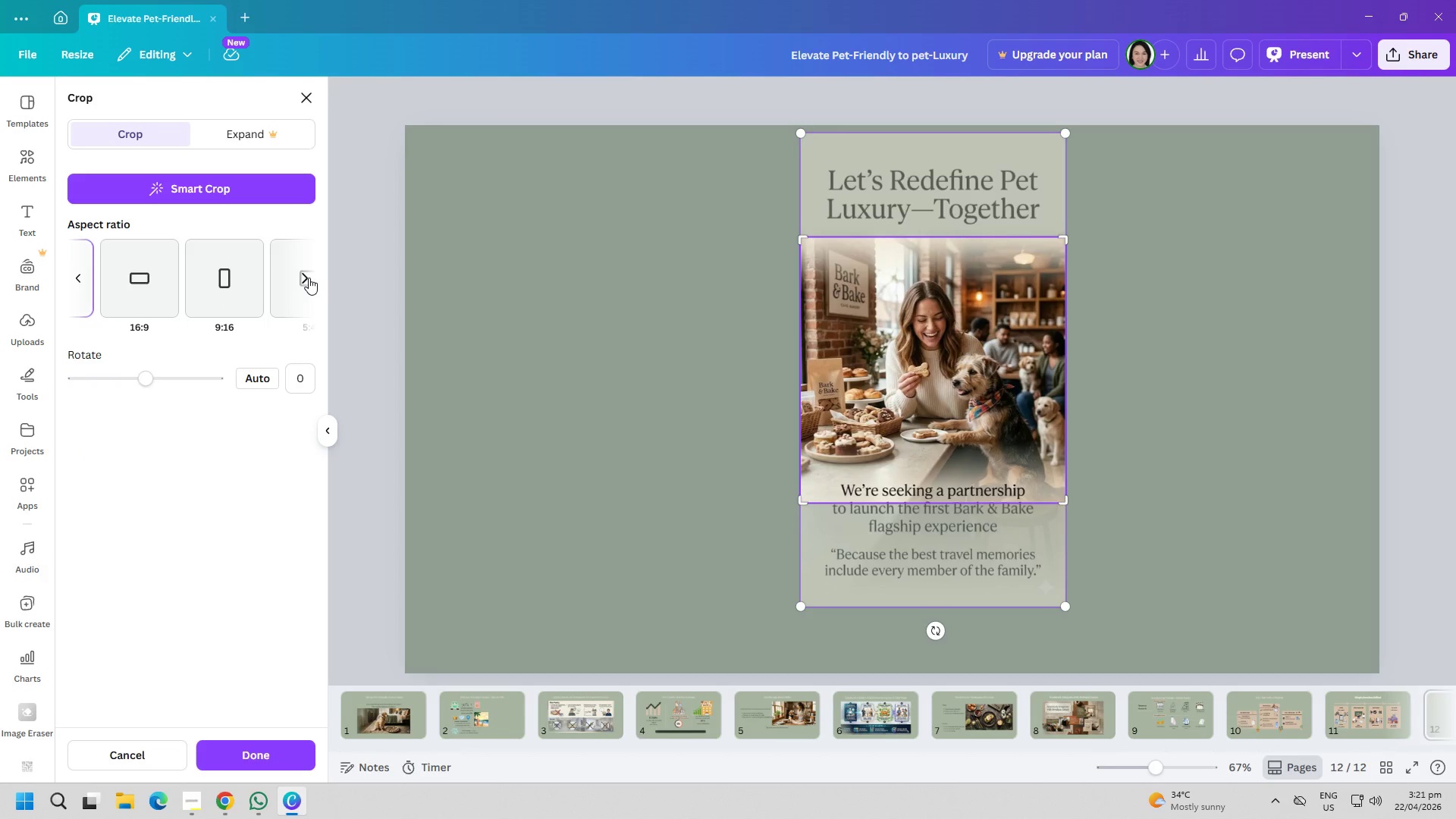 
double_click([309, 278])
 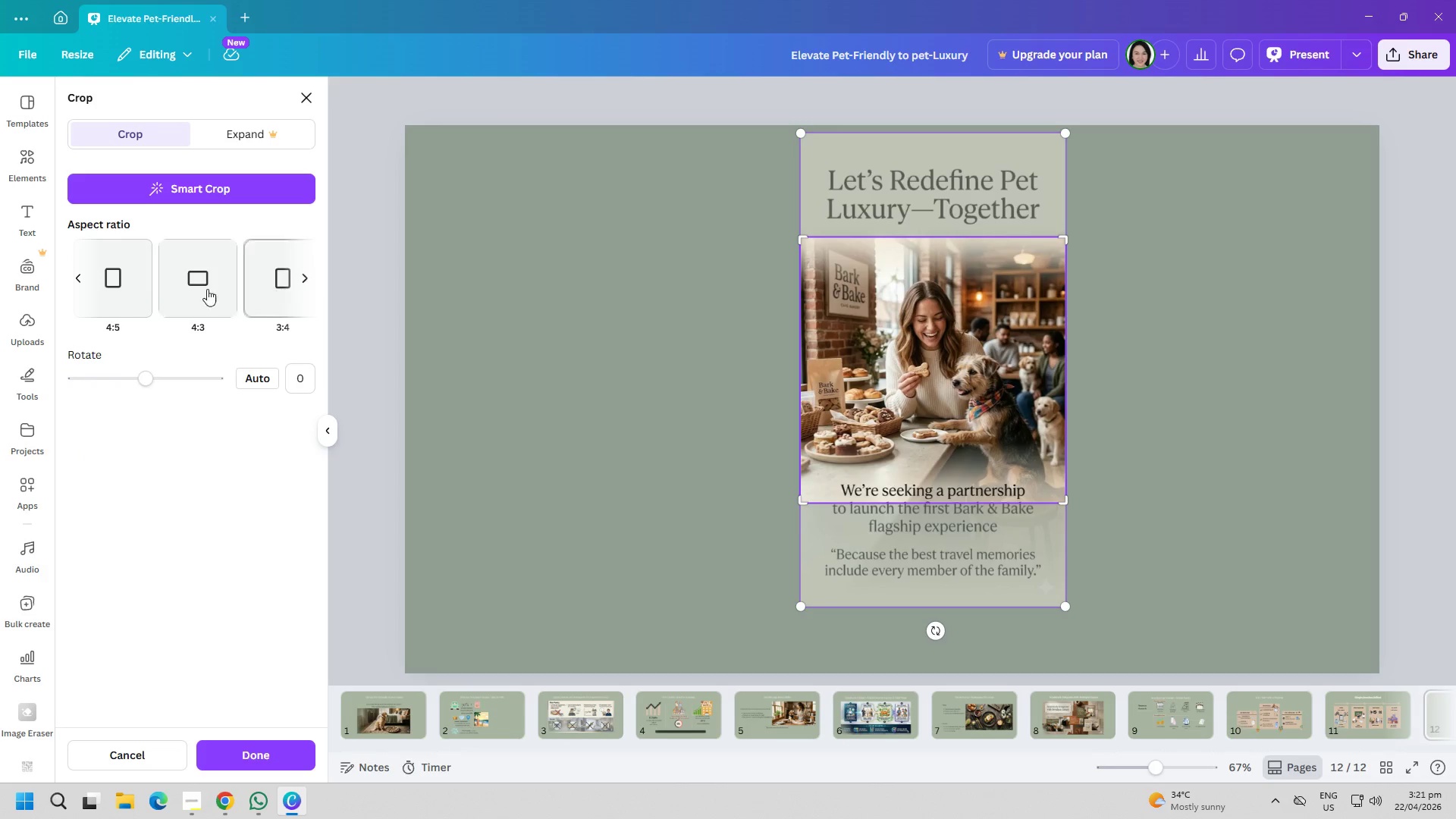 
left_click([125, 293])
 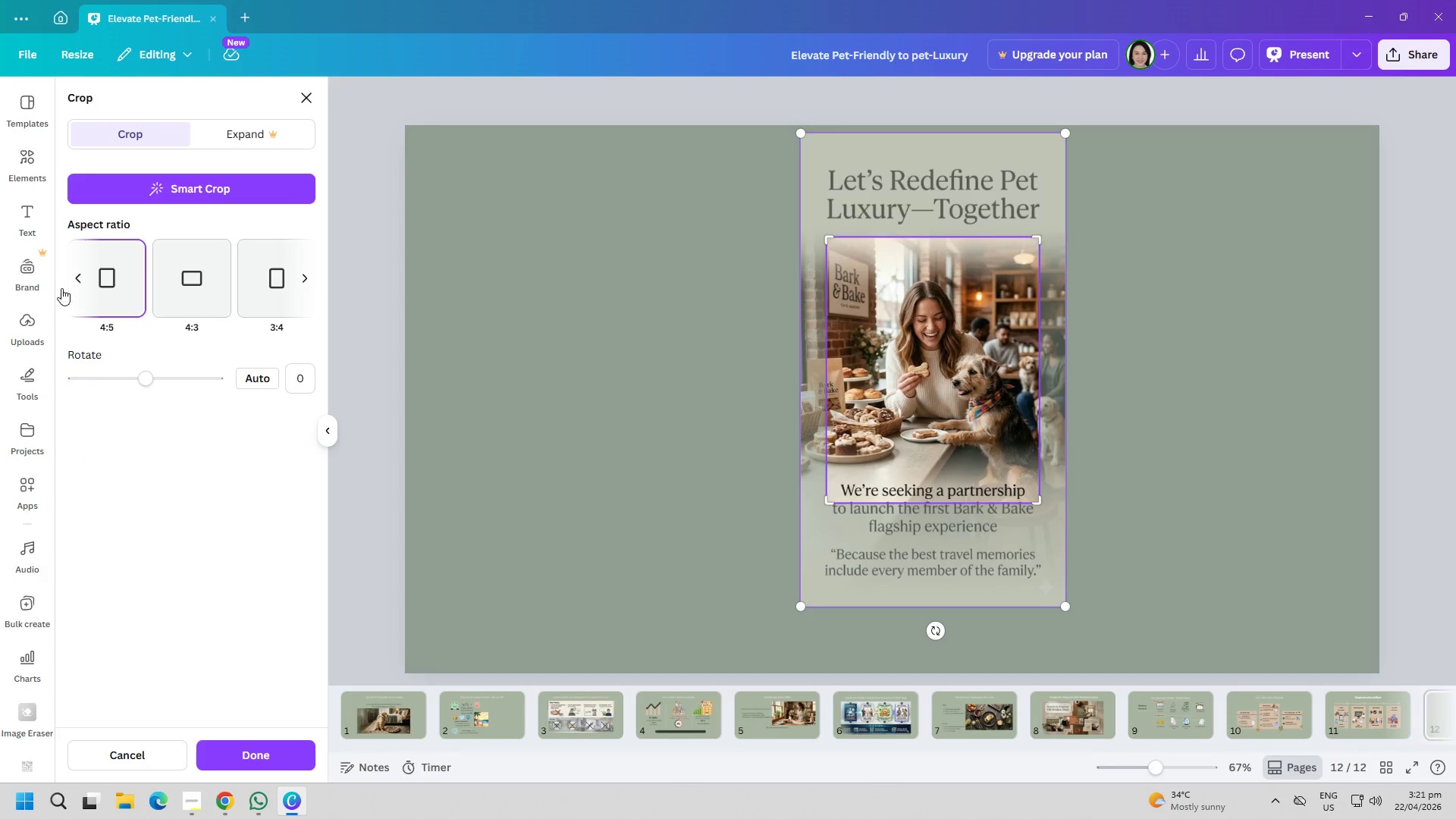 
double_click([71, 280])
 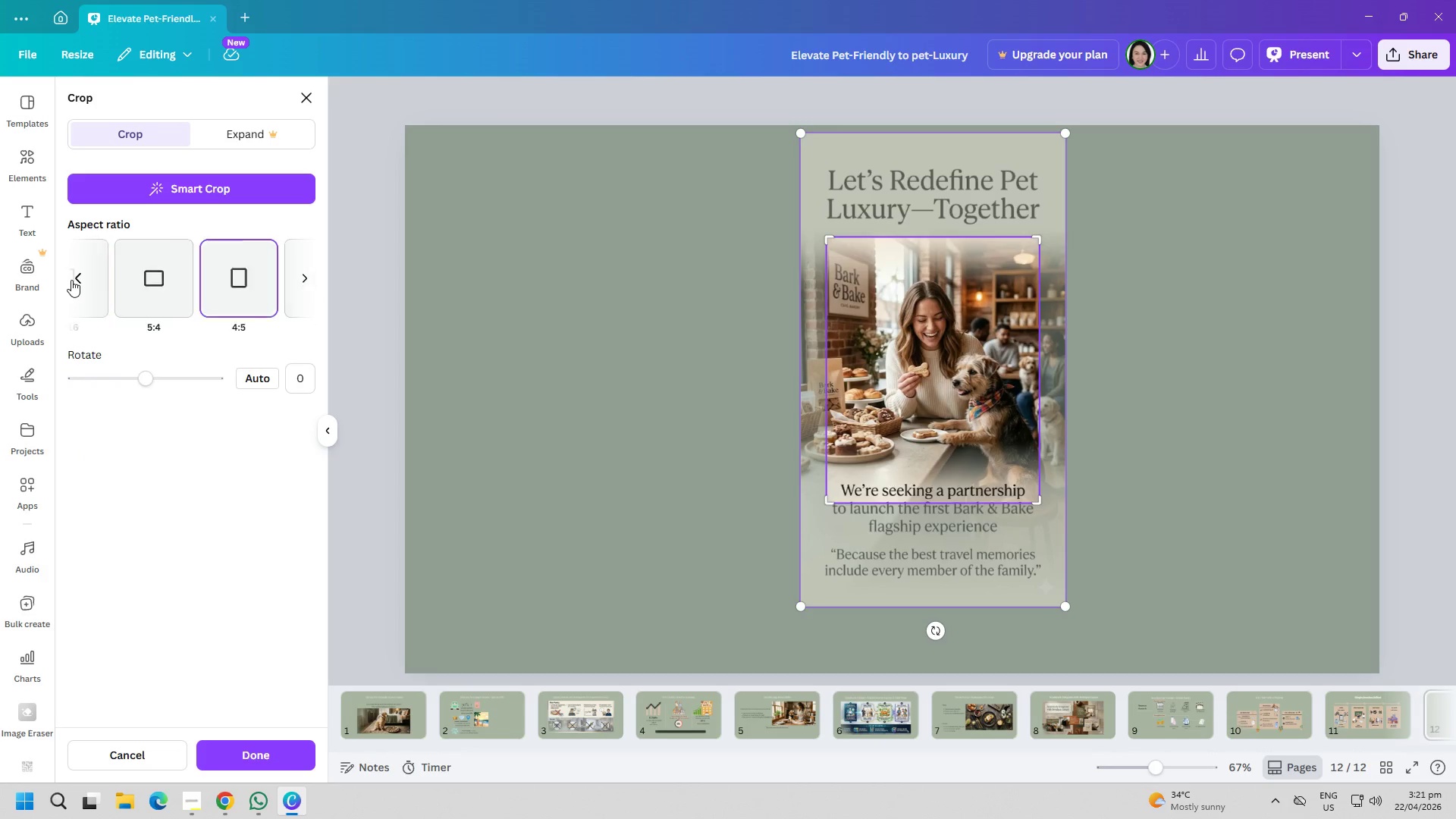 
triple_click([71, 280])
 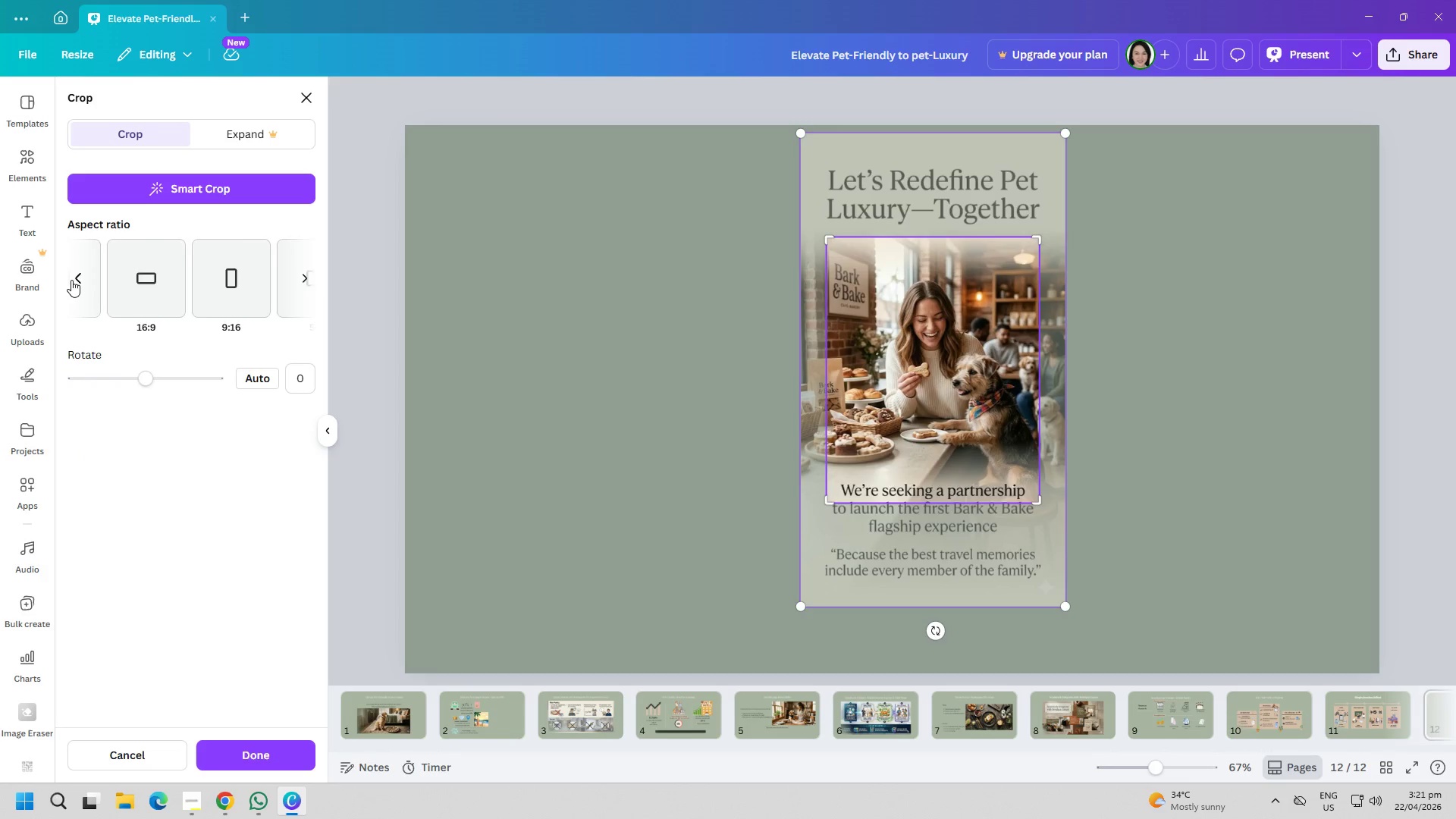 
triple_click([71, 280])
 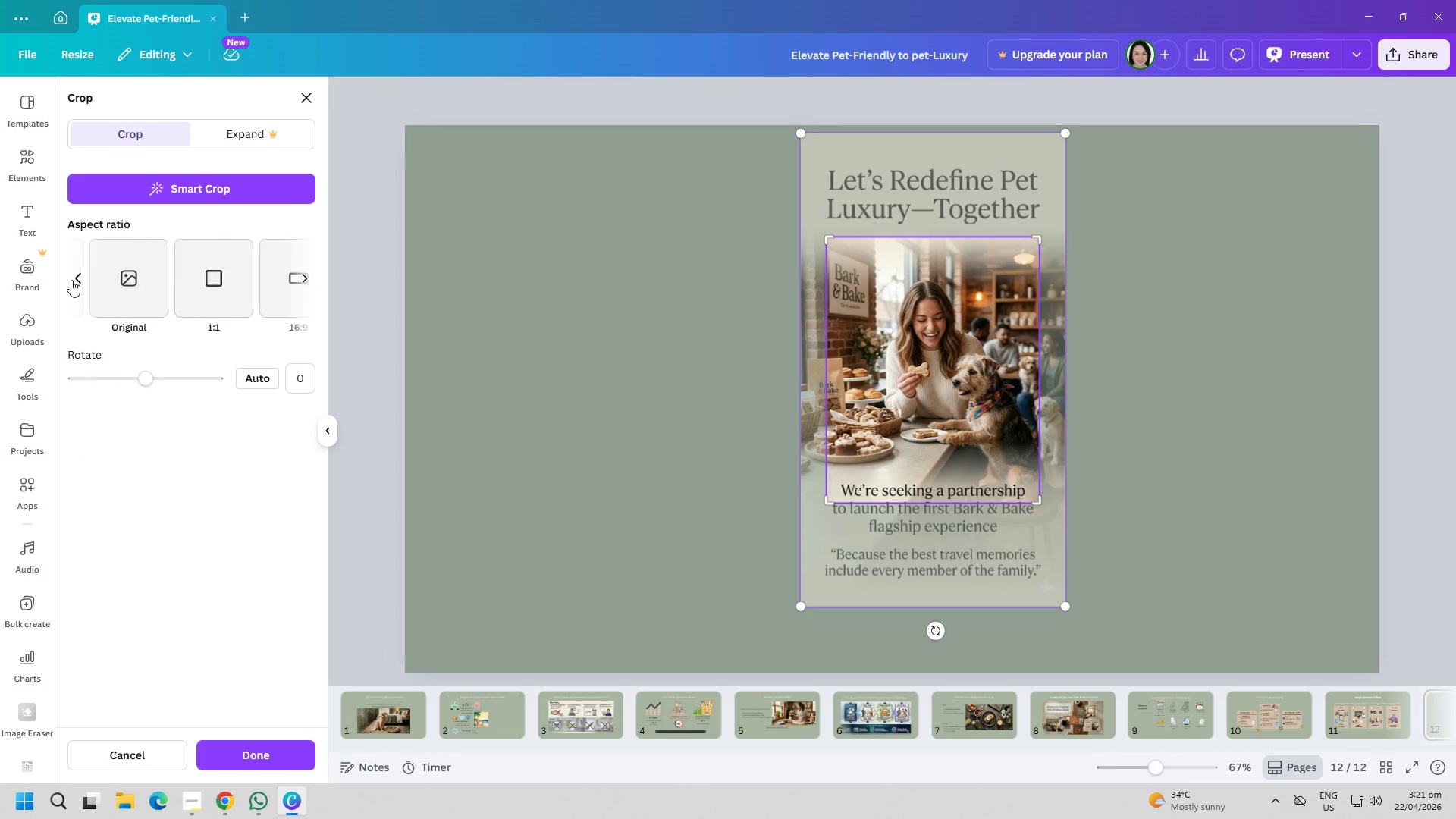 
triple_click([71, 280])
 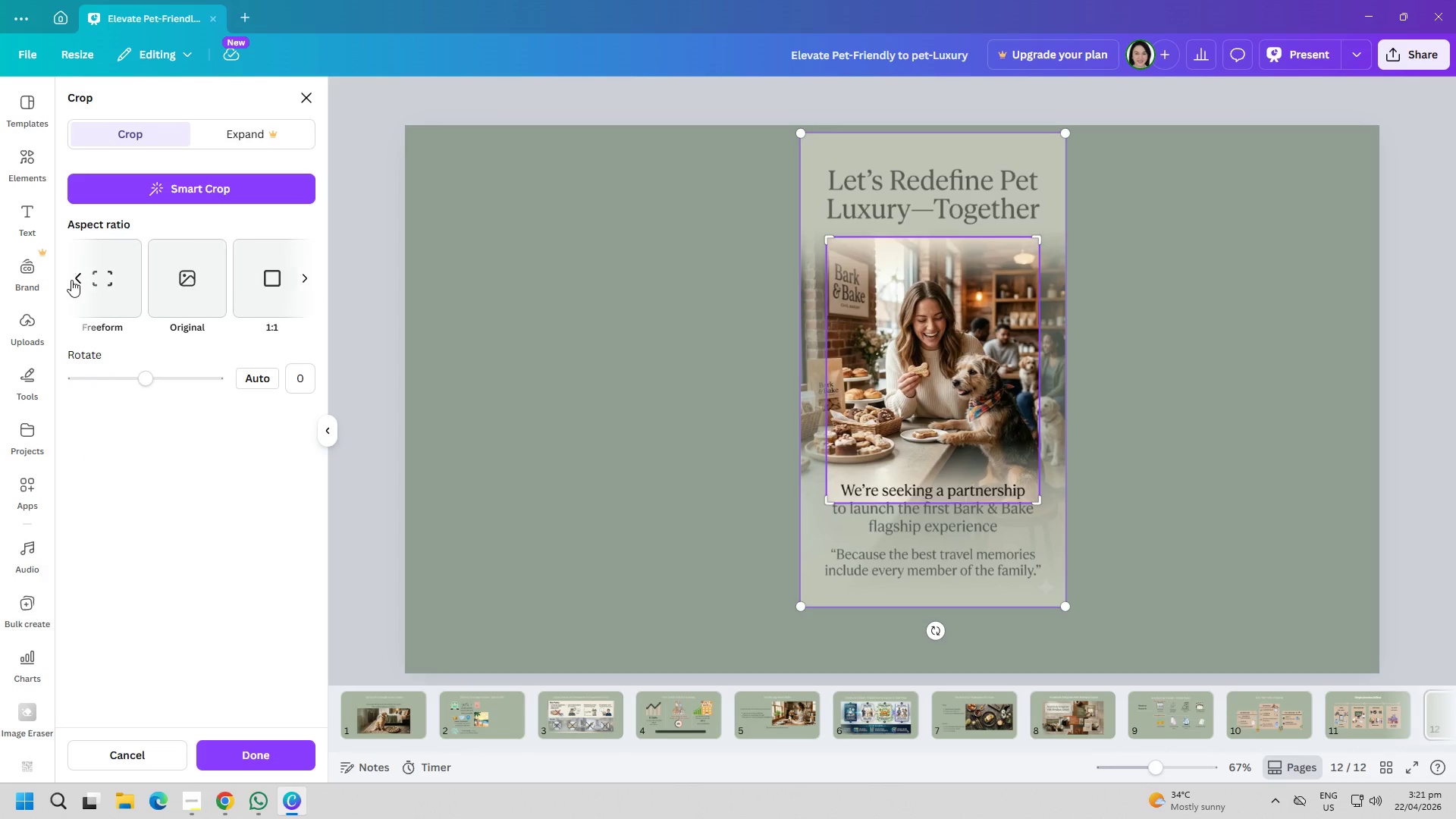 
triple_click([71, 280])
 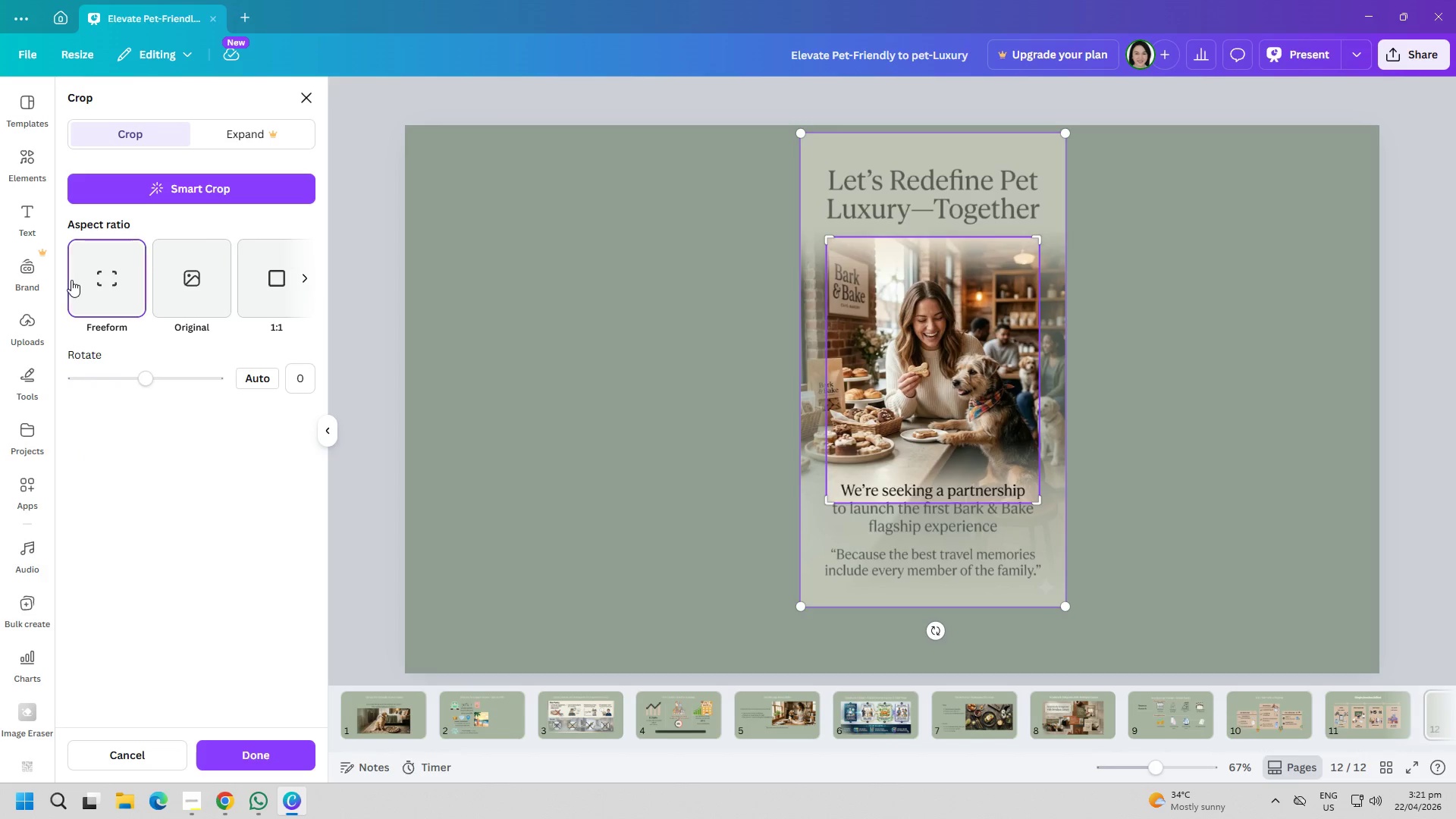 
triple_click([71, 280])
 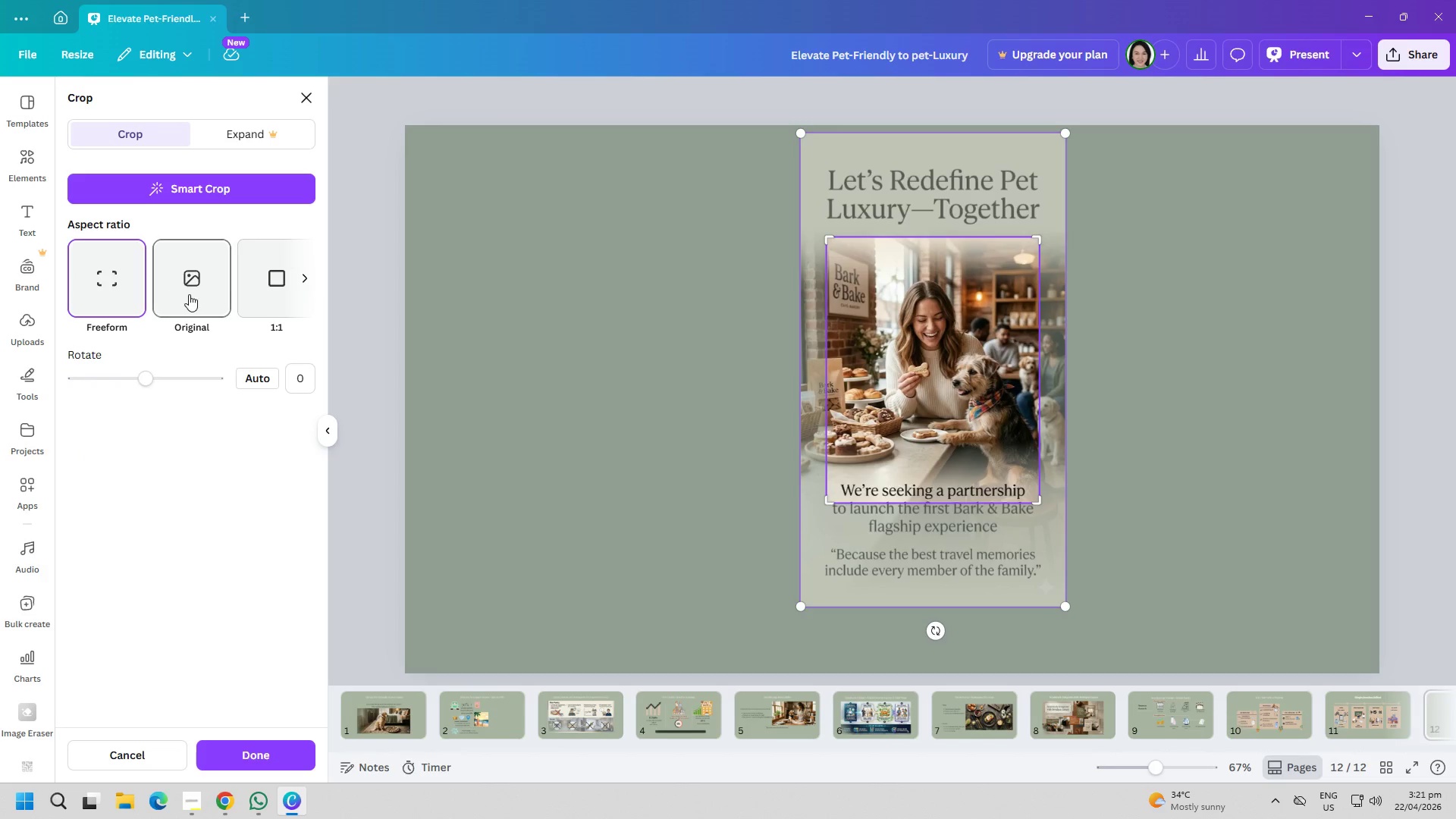 
left_click([189, 294])
 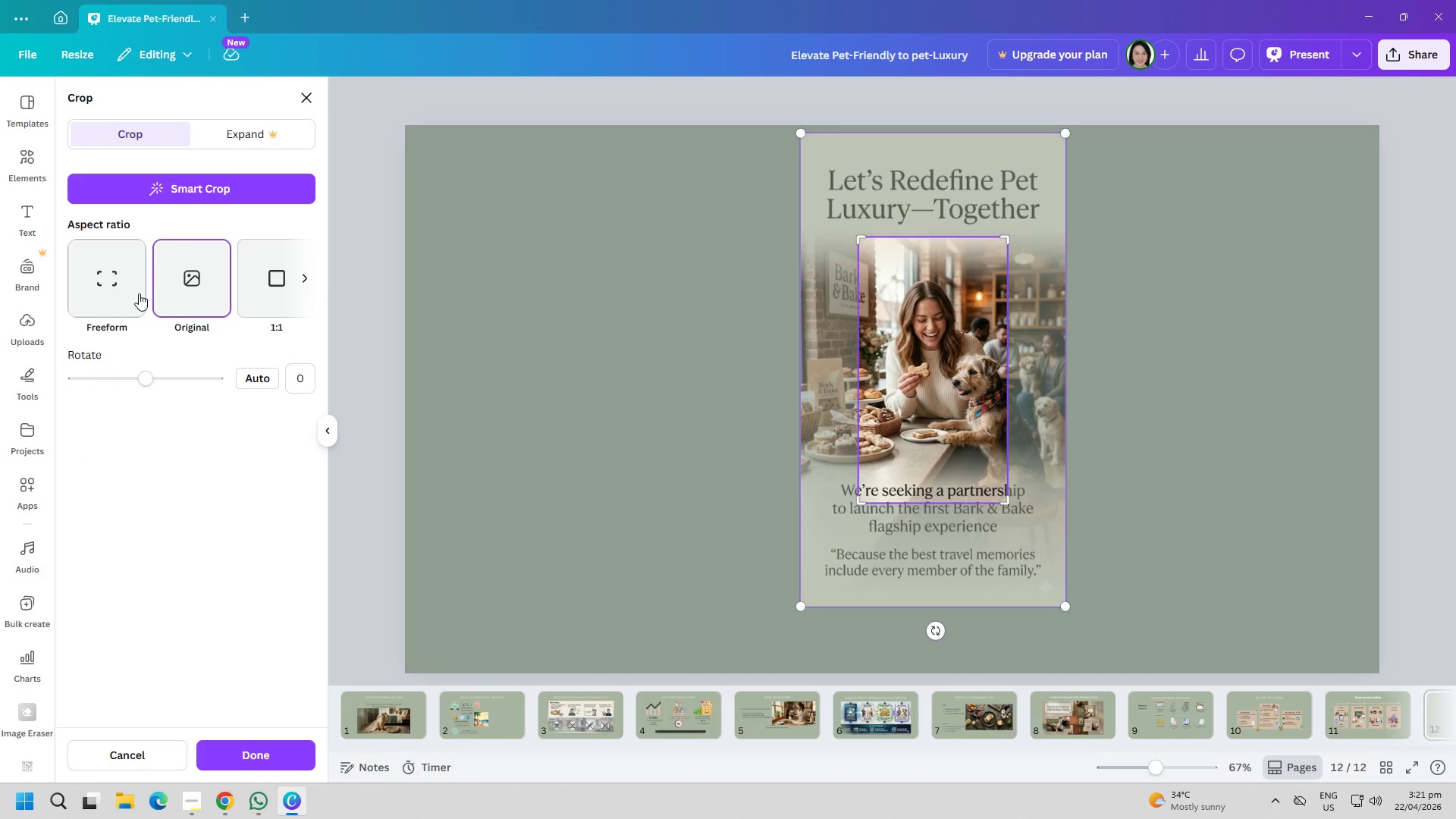 
left_click([120, 291])
 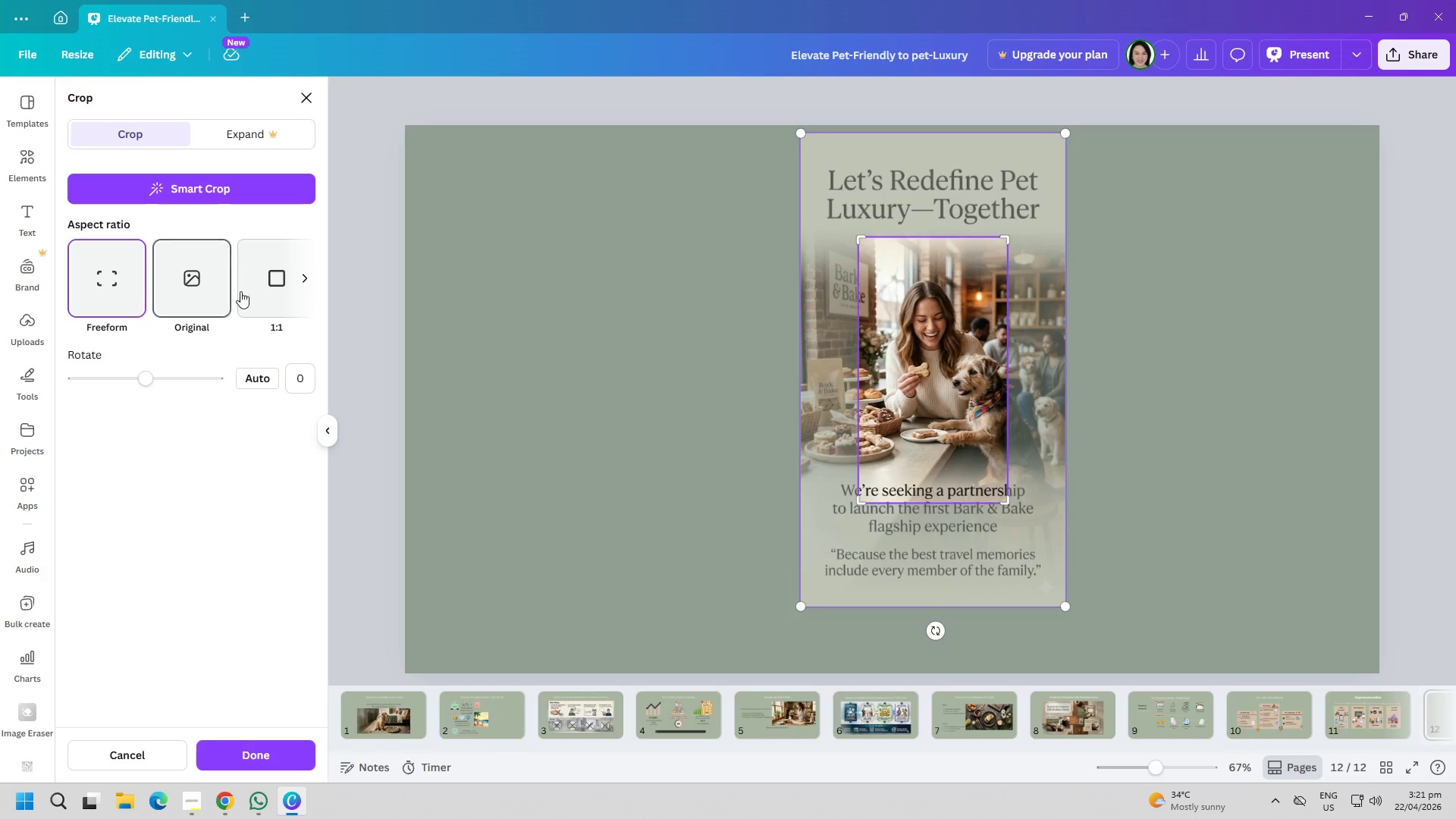 
left_click([261, 287])
 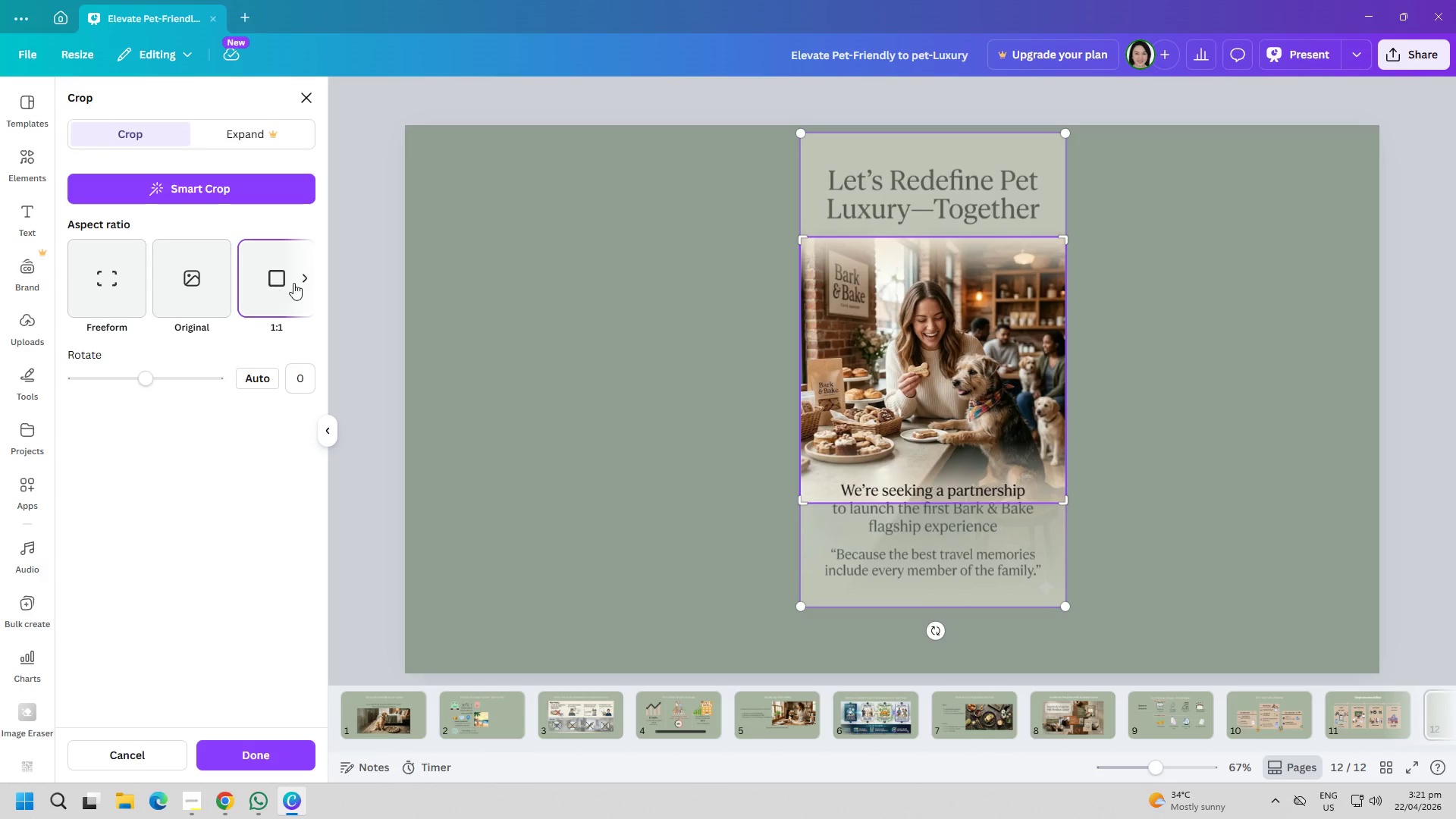 
left_click([305, 281])
 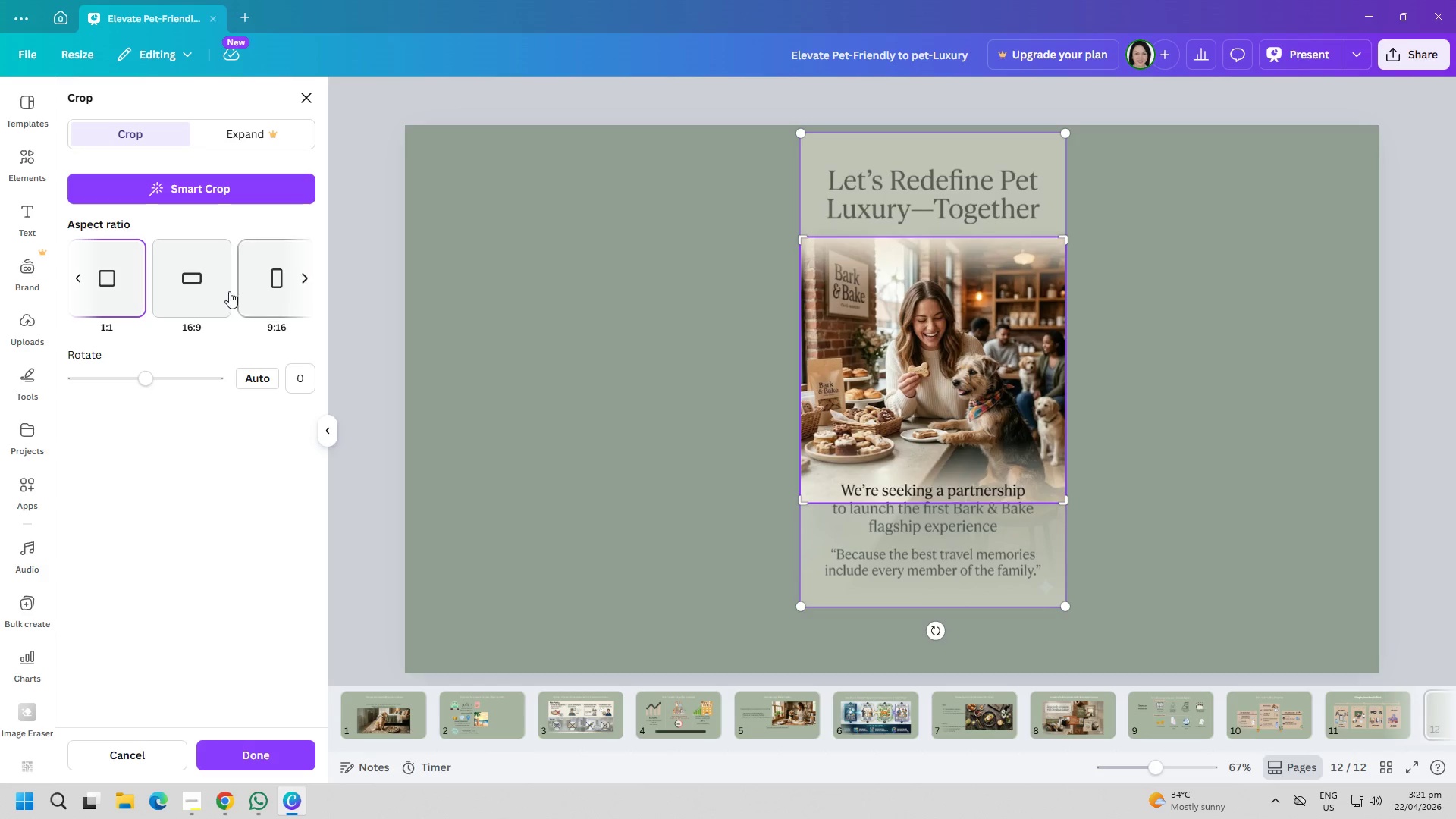 
left_click([203, 290])
 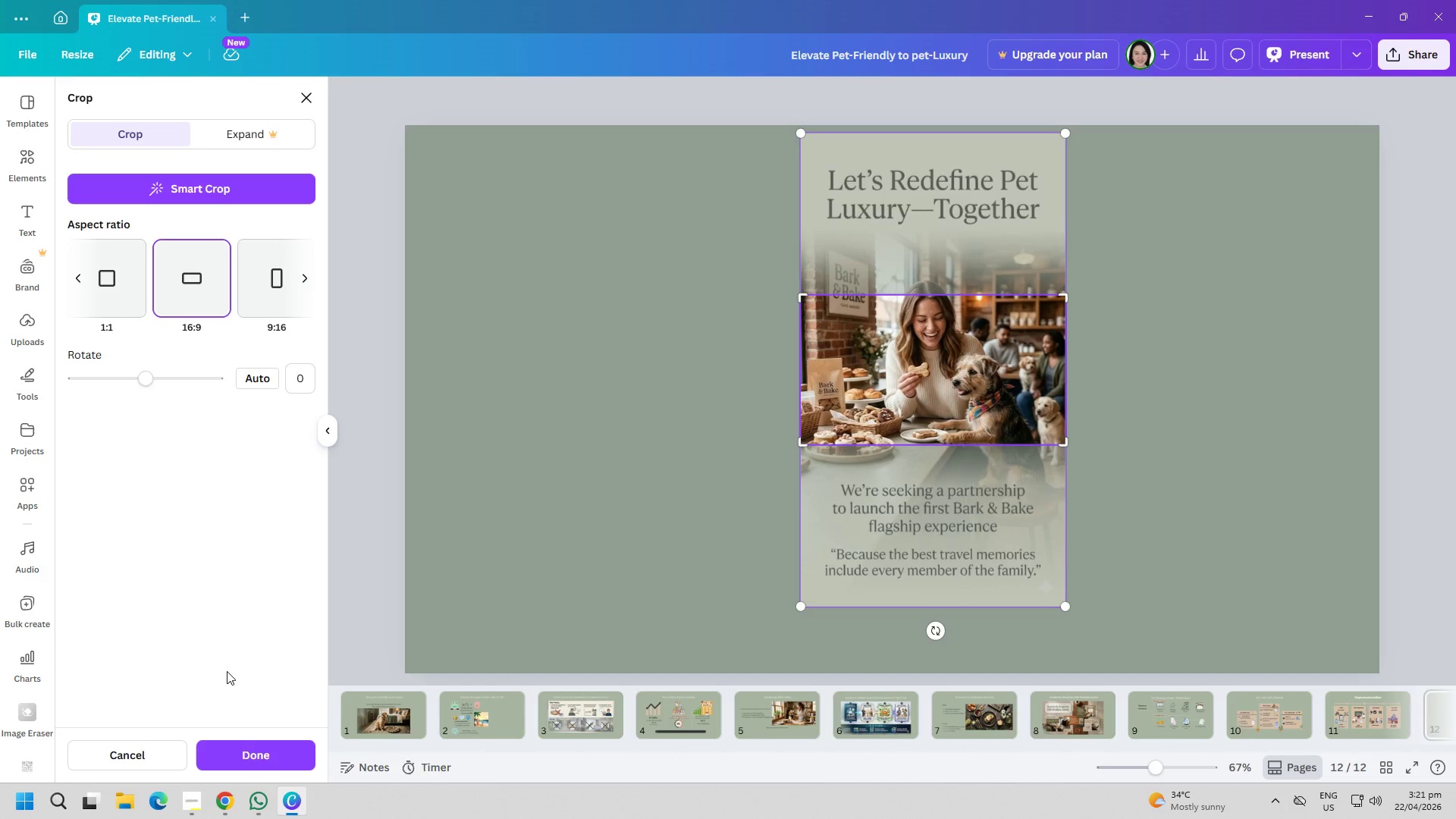 
left_click([222, 806])
 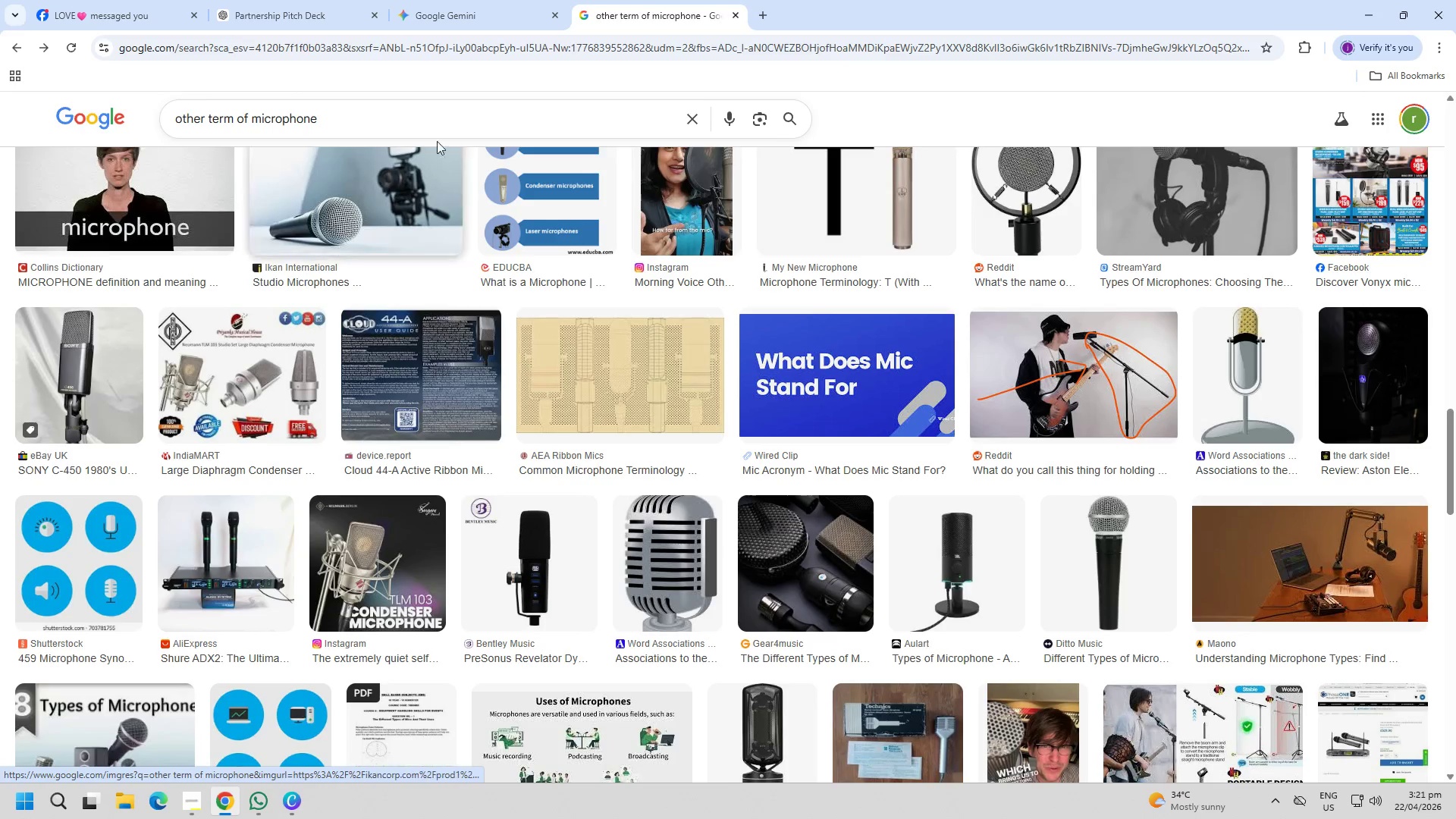 
left_click([231, 0])
 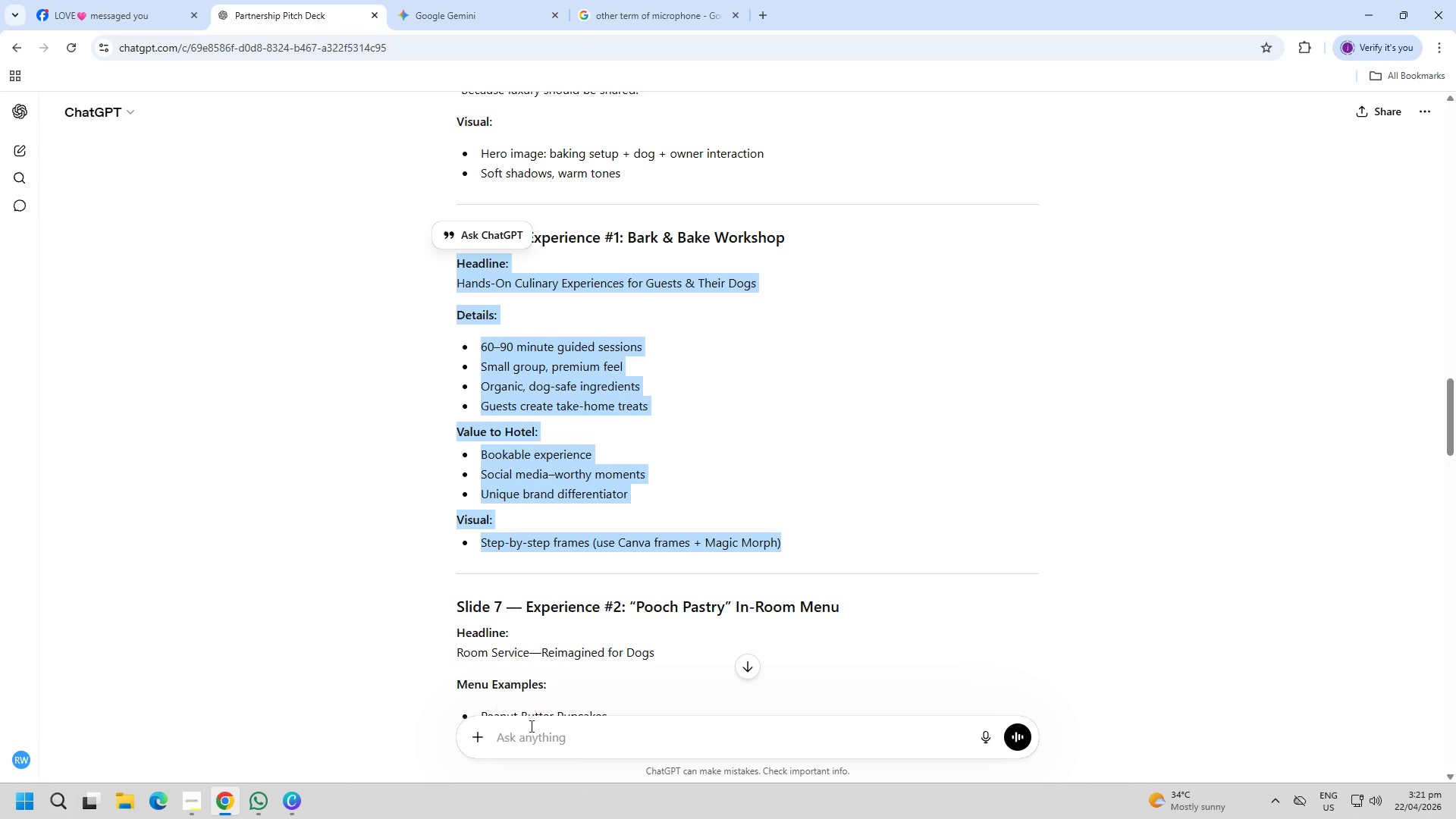 
left_click([542, 742])
 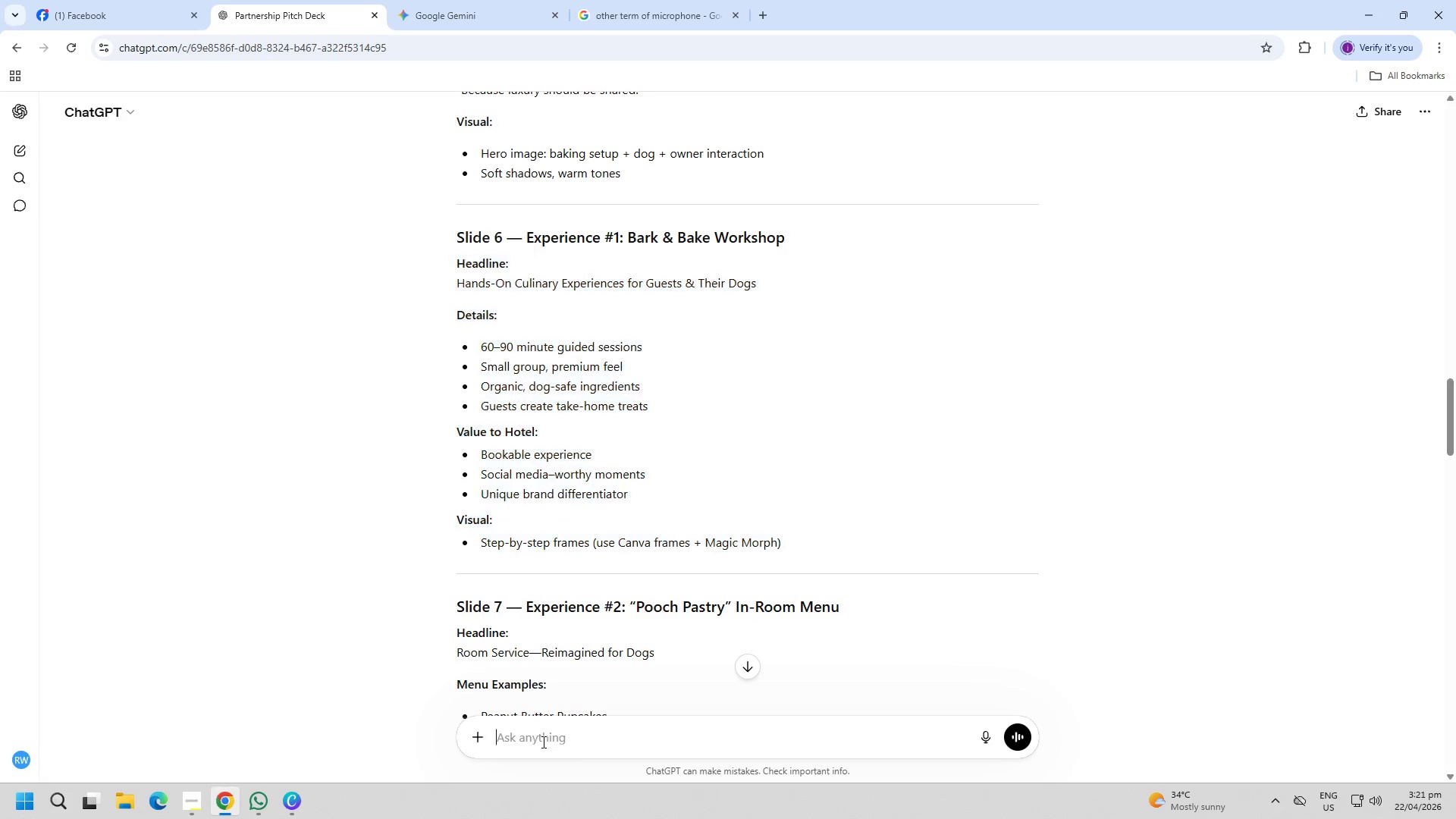 
key(Control+ControlLeft)
 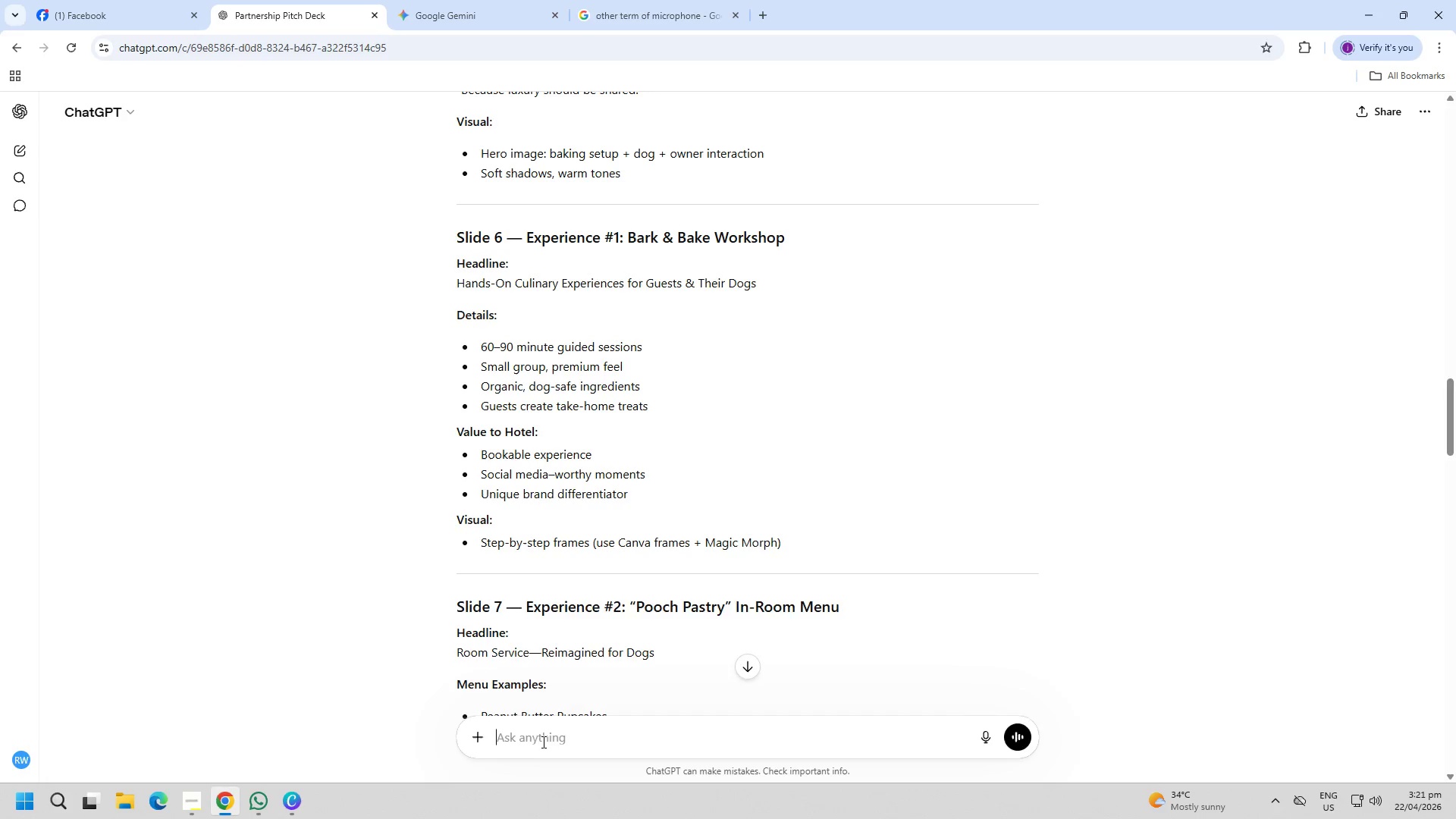 
key(Control+V)
 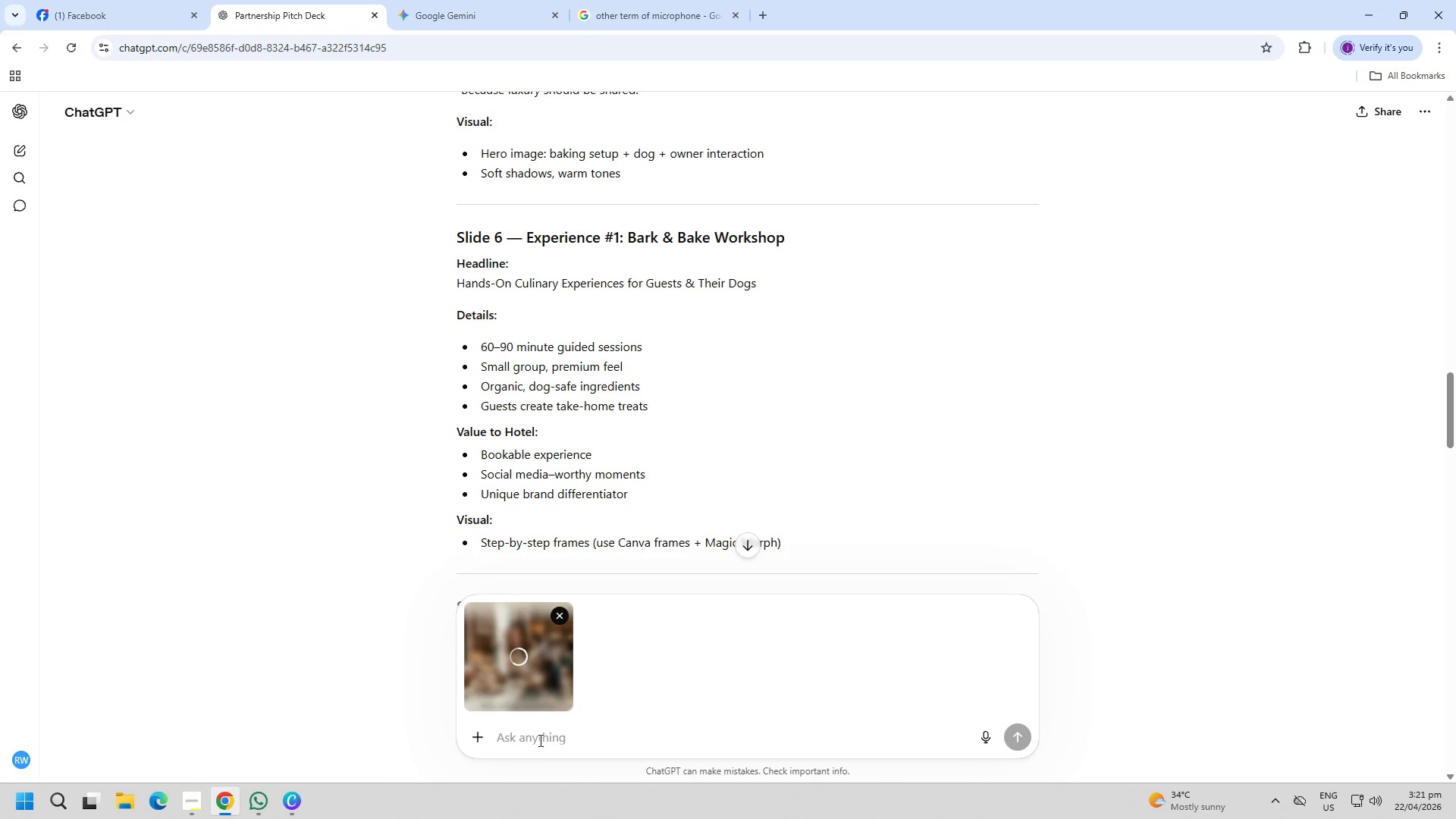 
key(Control+Space)
 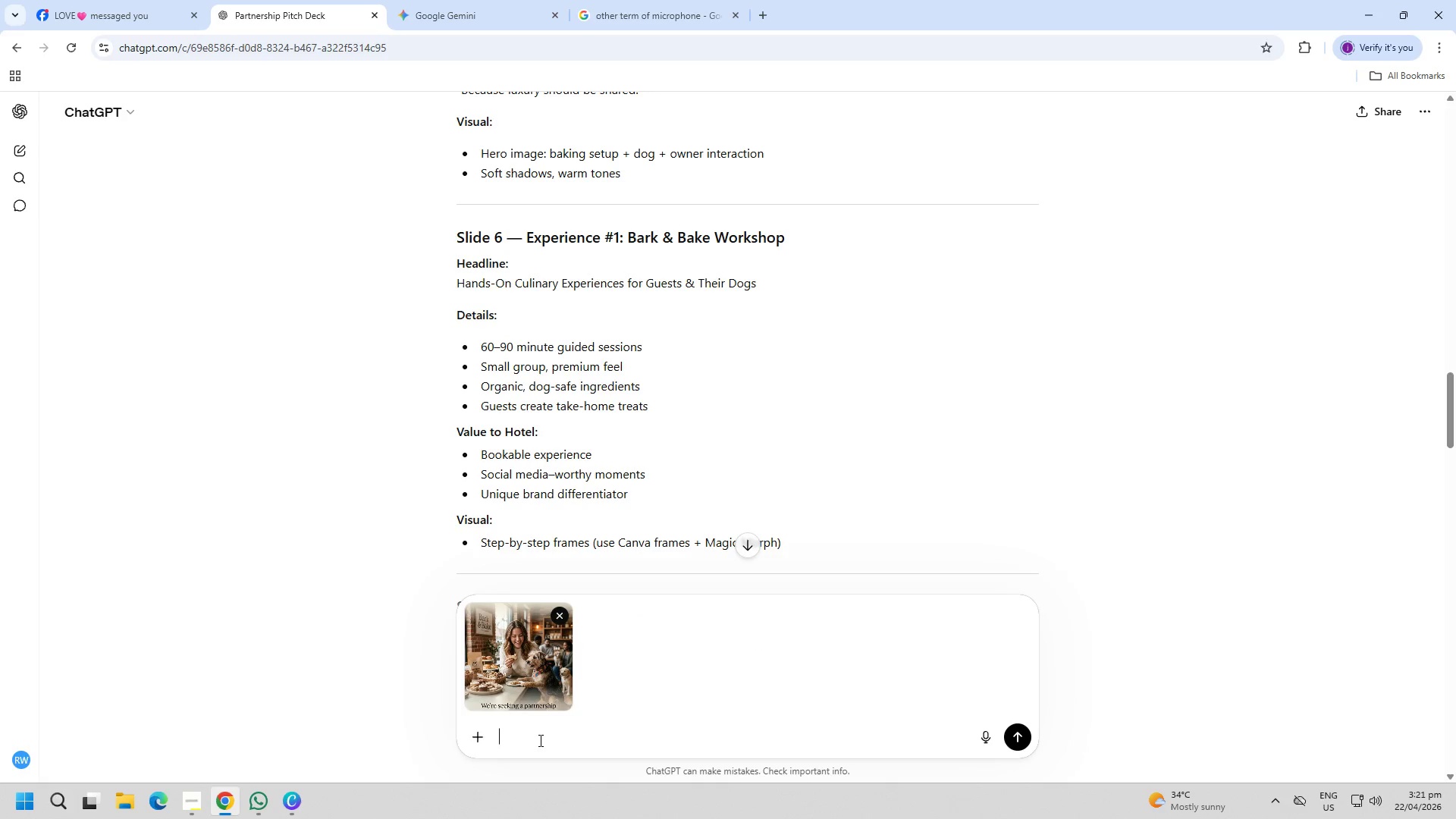 
key(Control+H)
 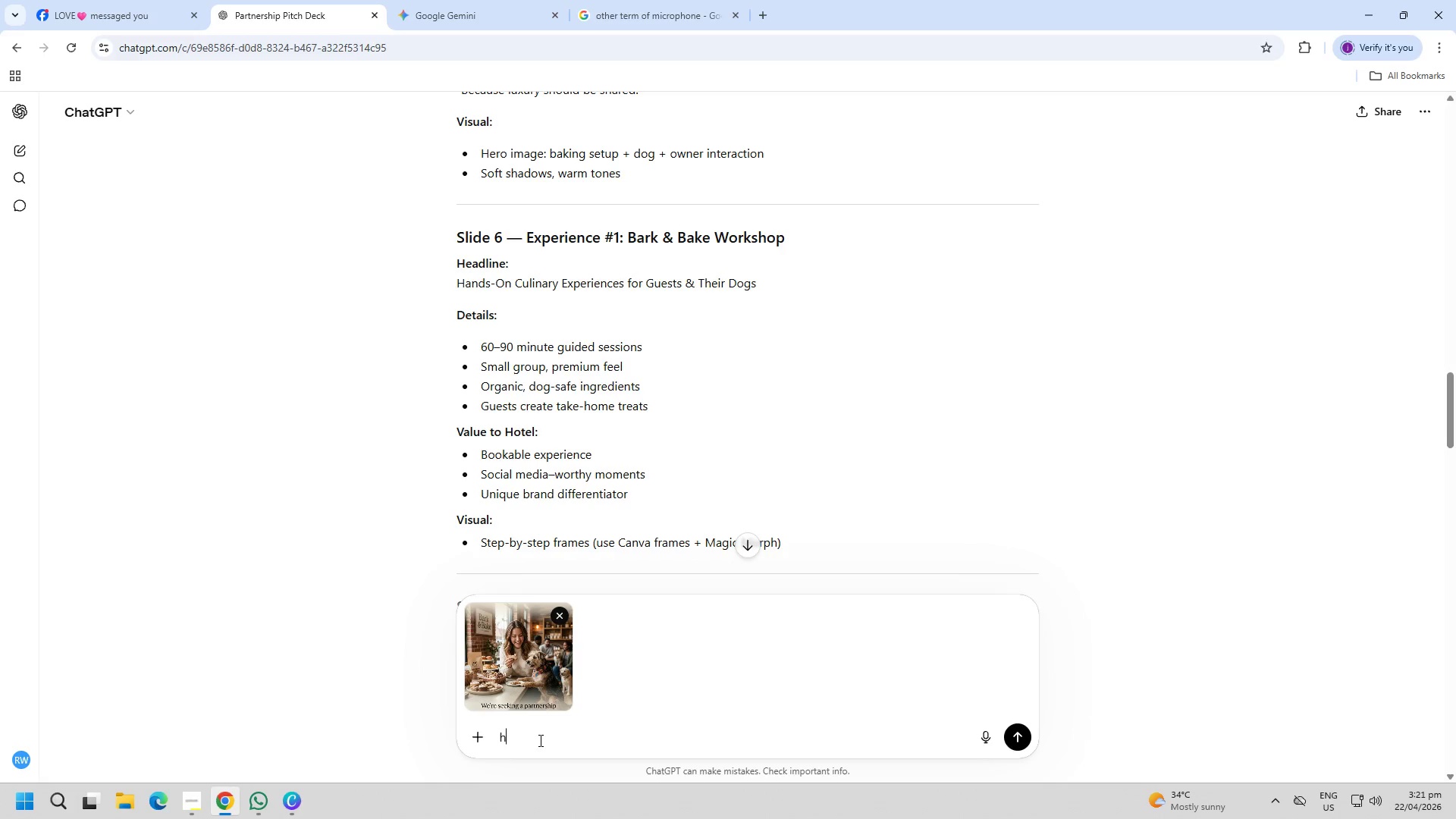 
key(Control+Backspace)
 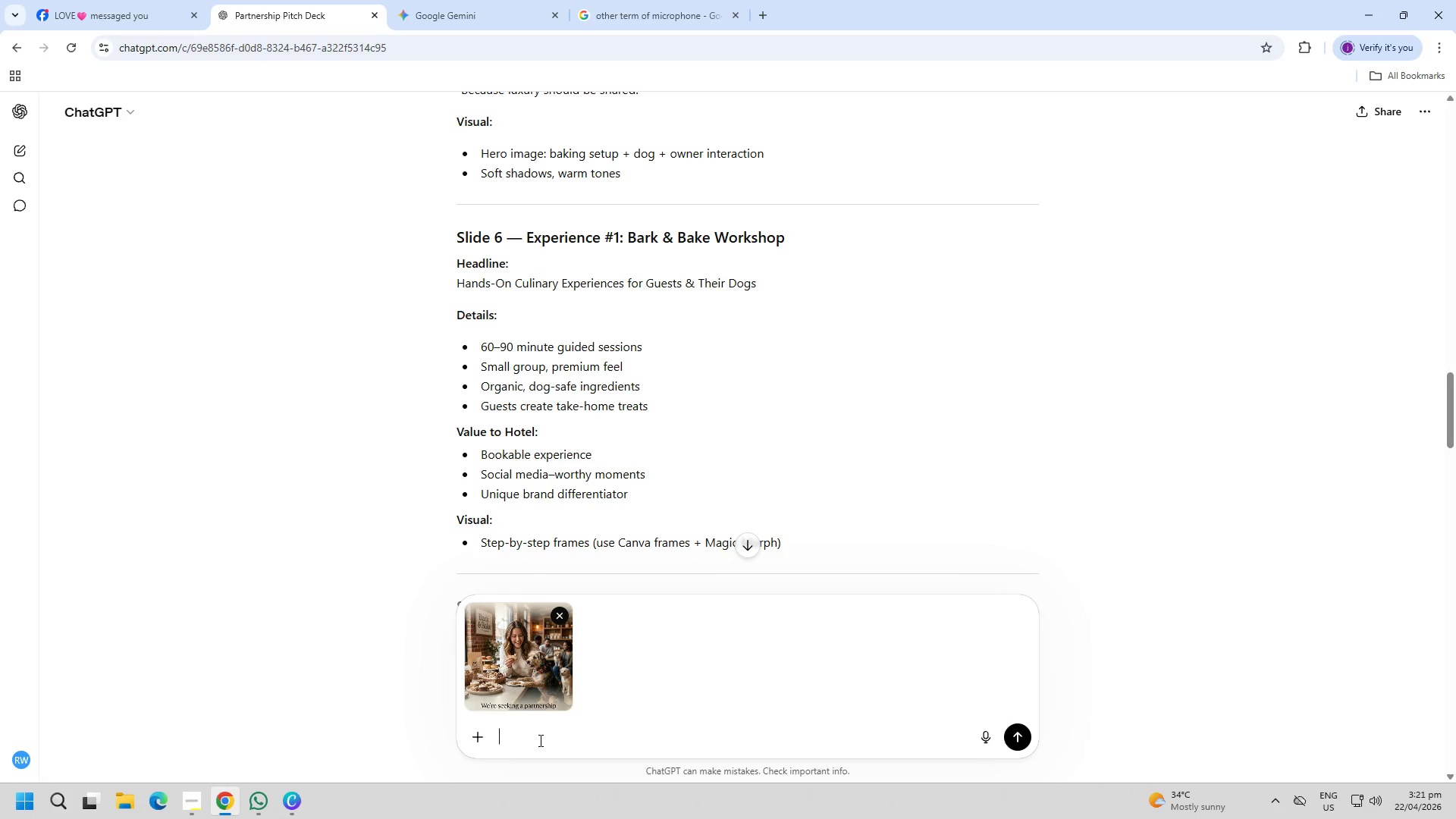 
key(Control+C)
 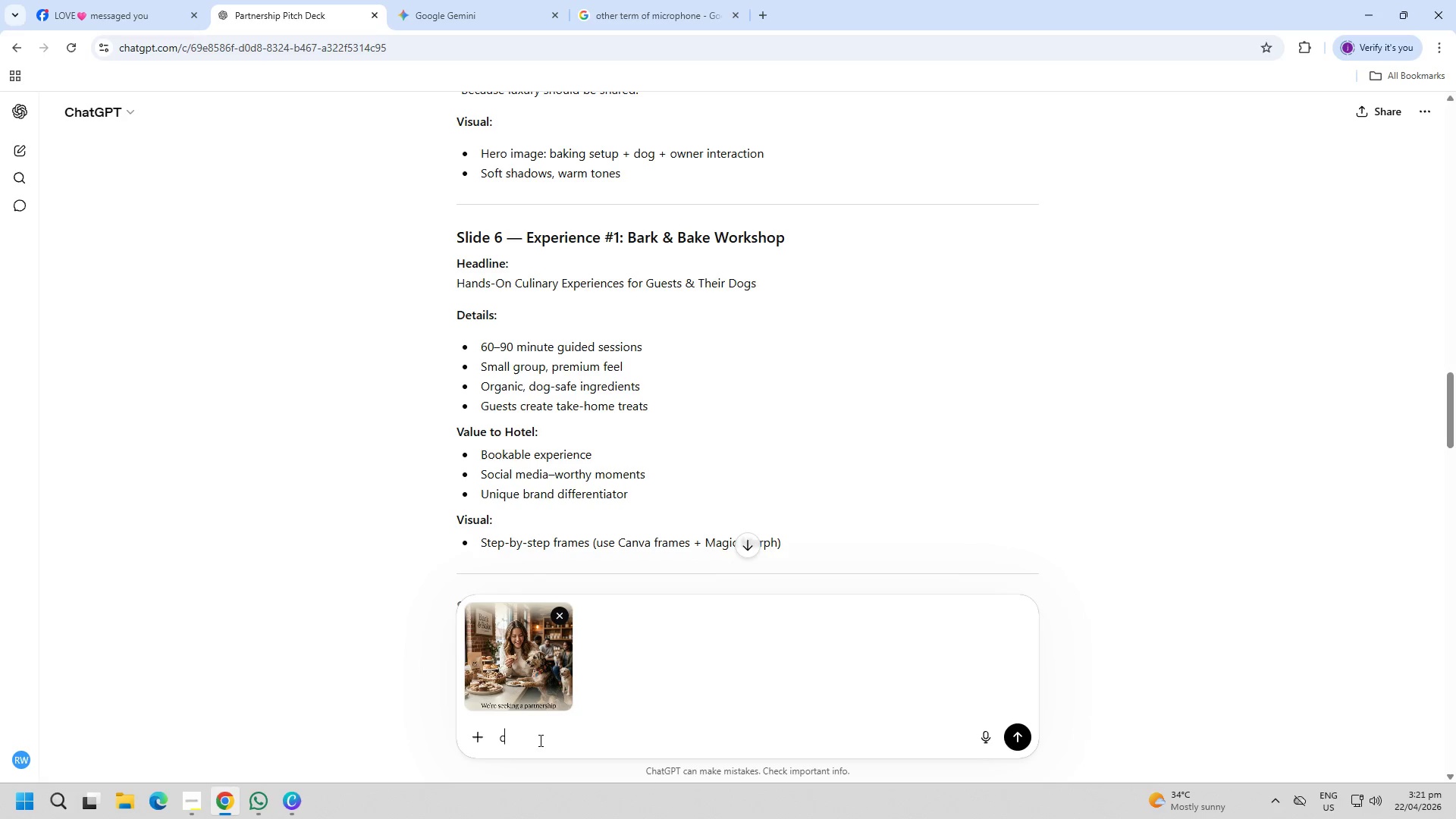 
key(Control+H)
 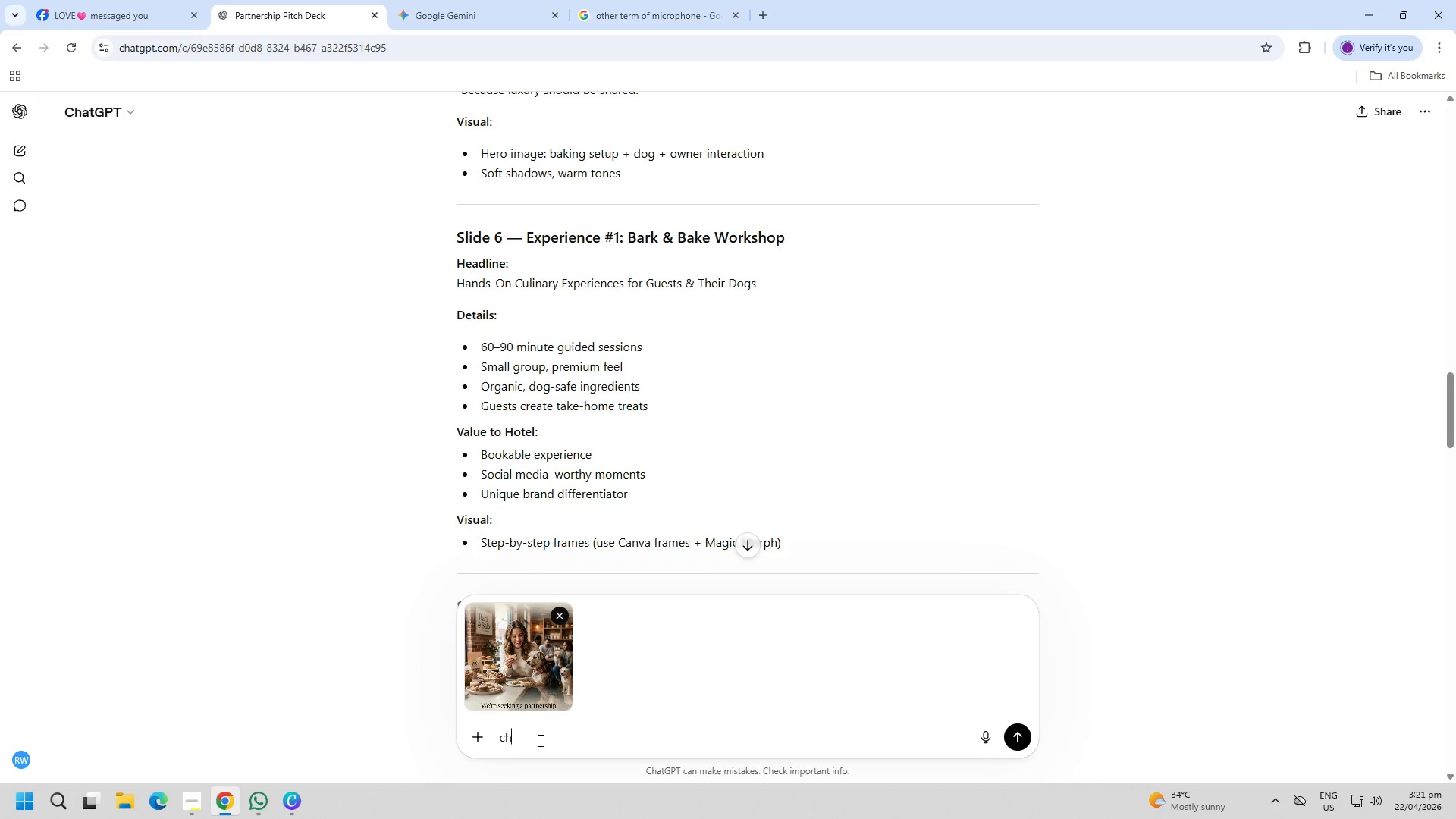 
key(Control+A)
 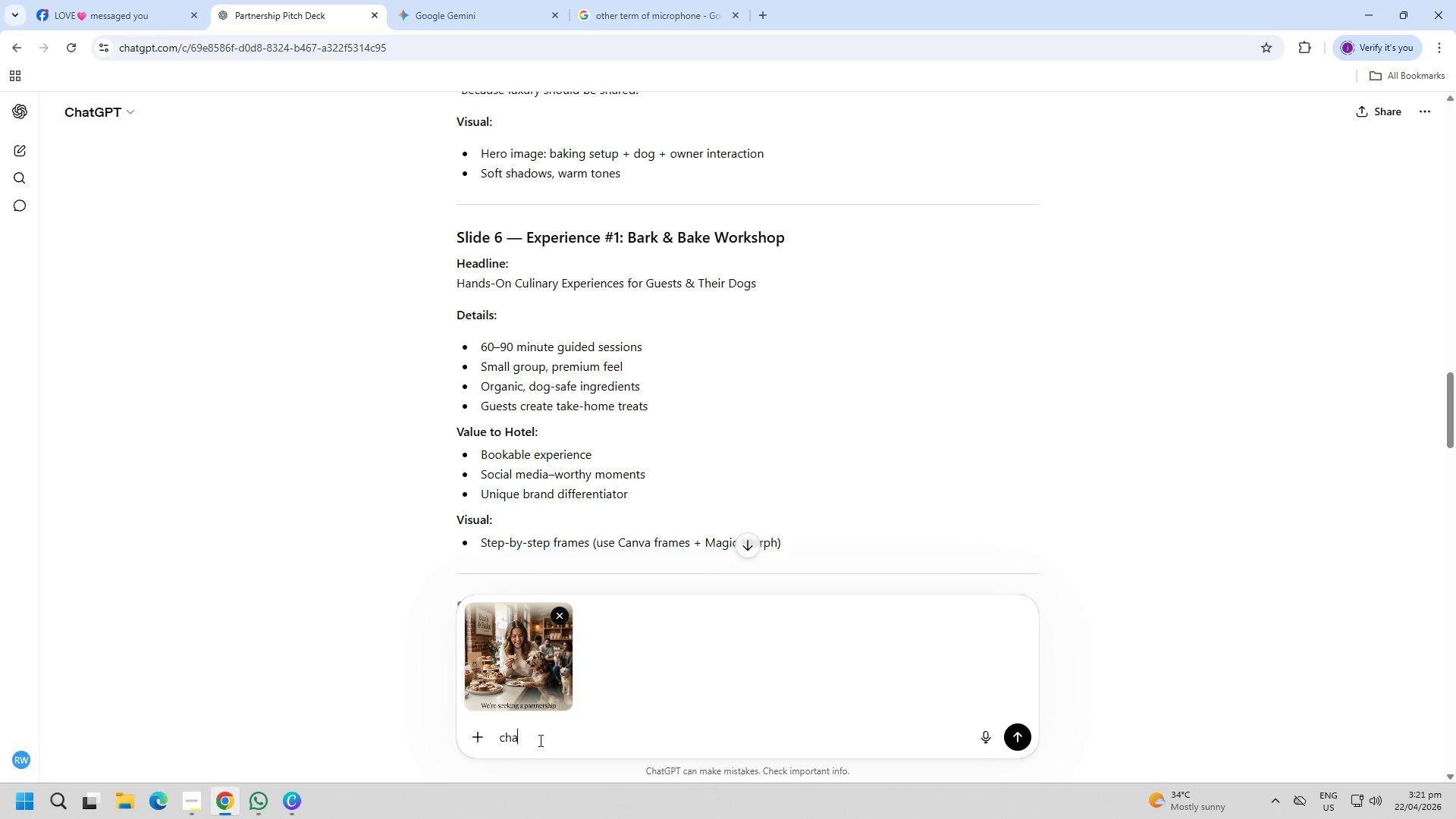 
key(Control+N)
 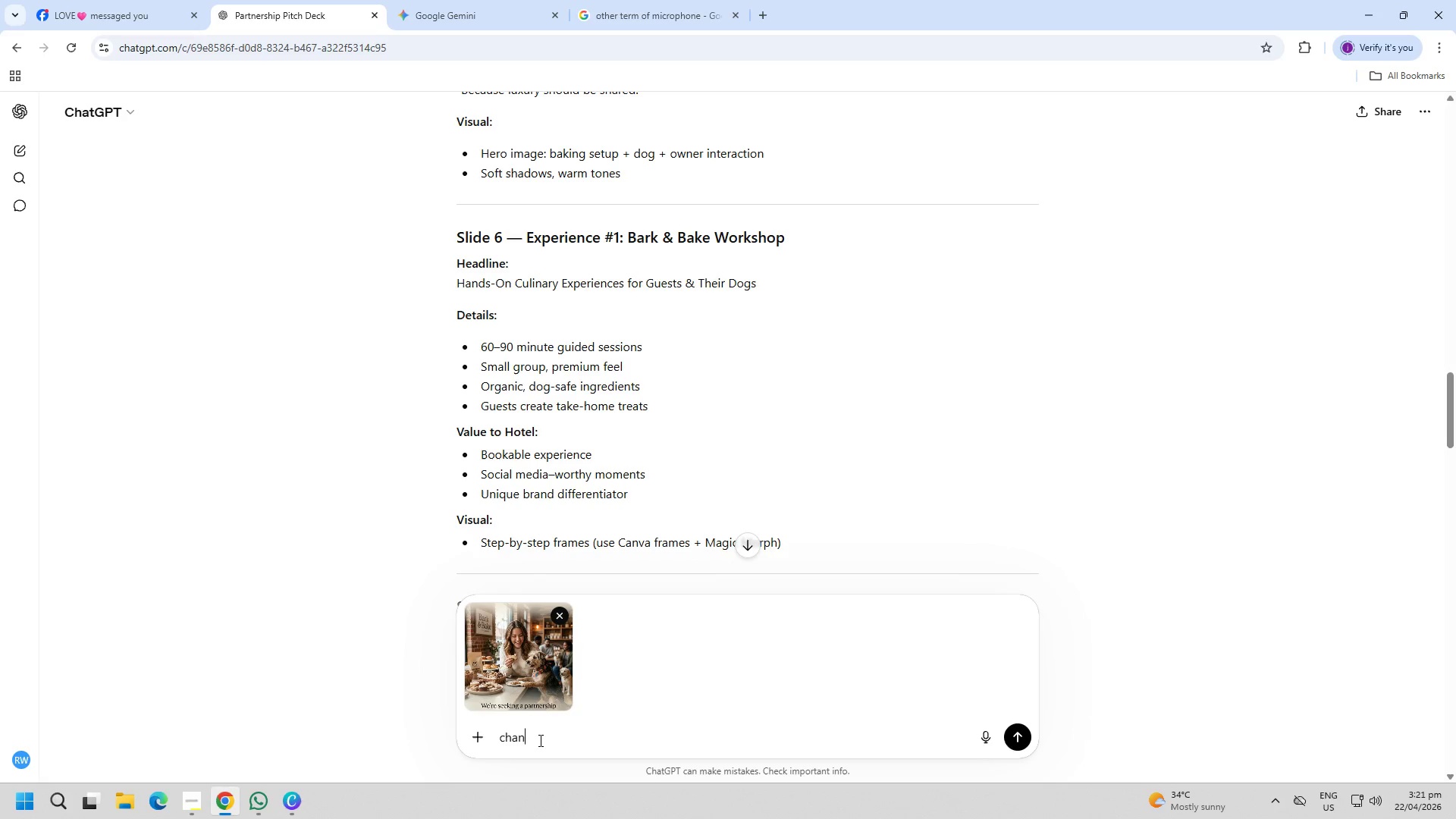 
key(Control+G)
 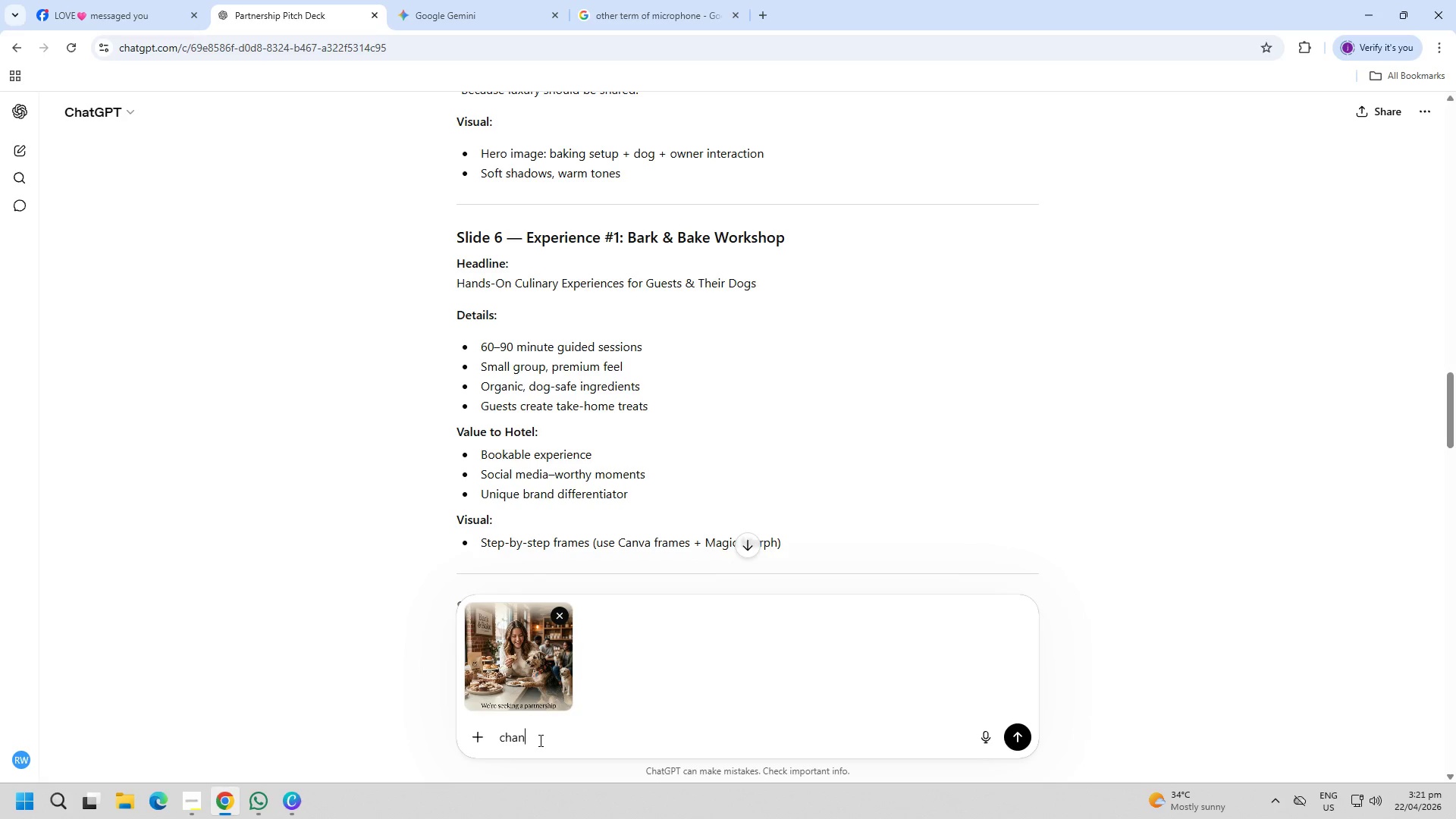 
key(Control+E)
 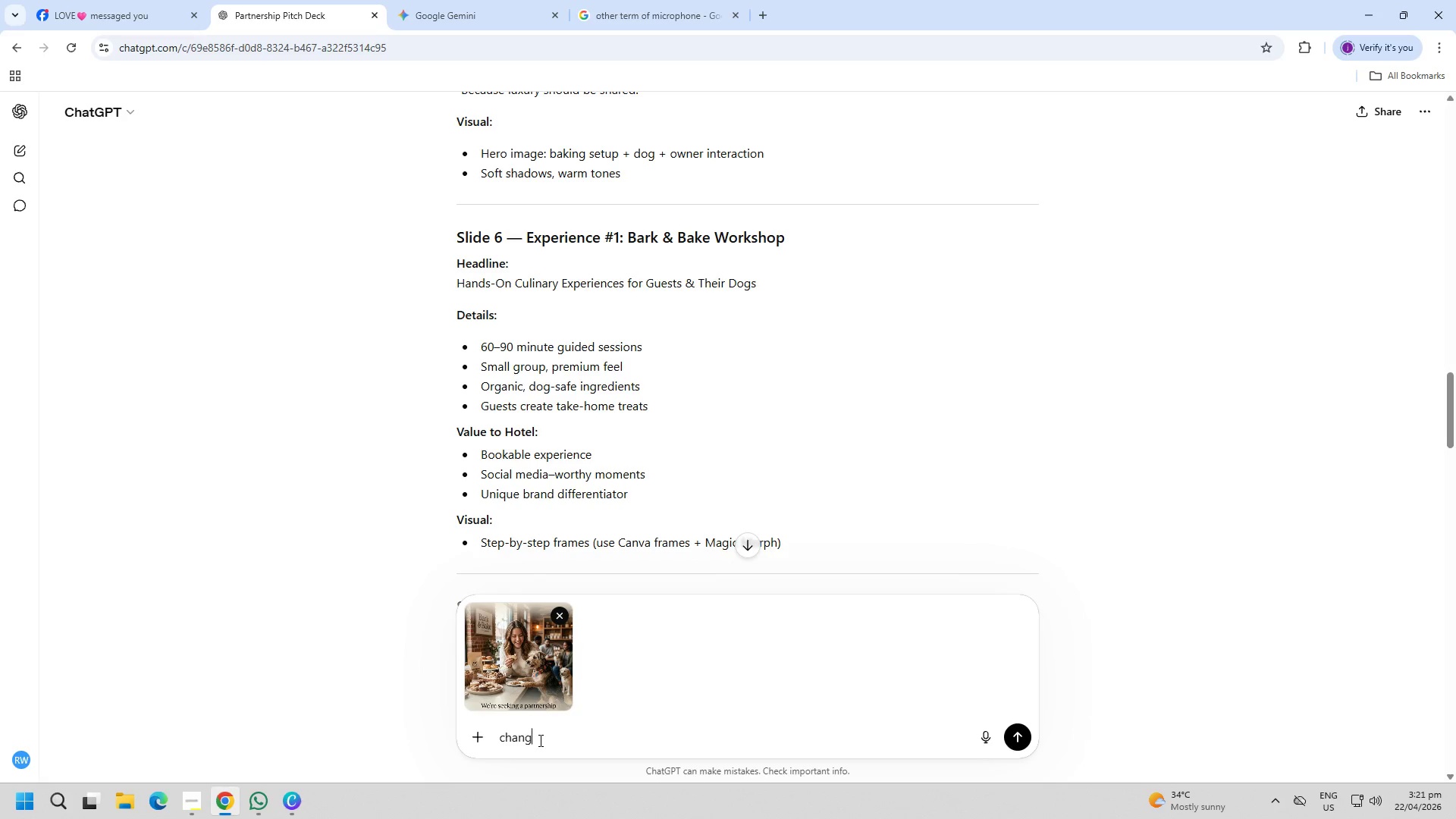 
key(Control+Space)
 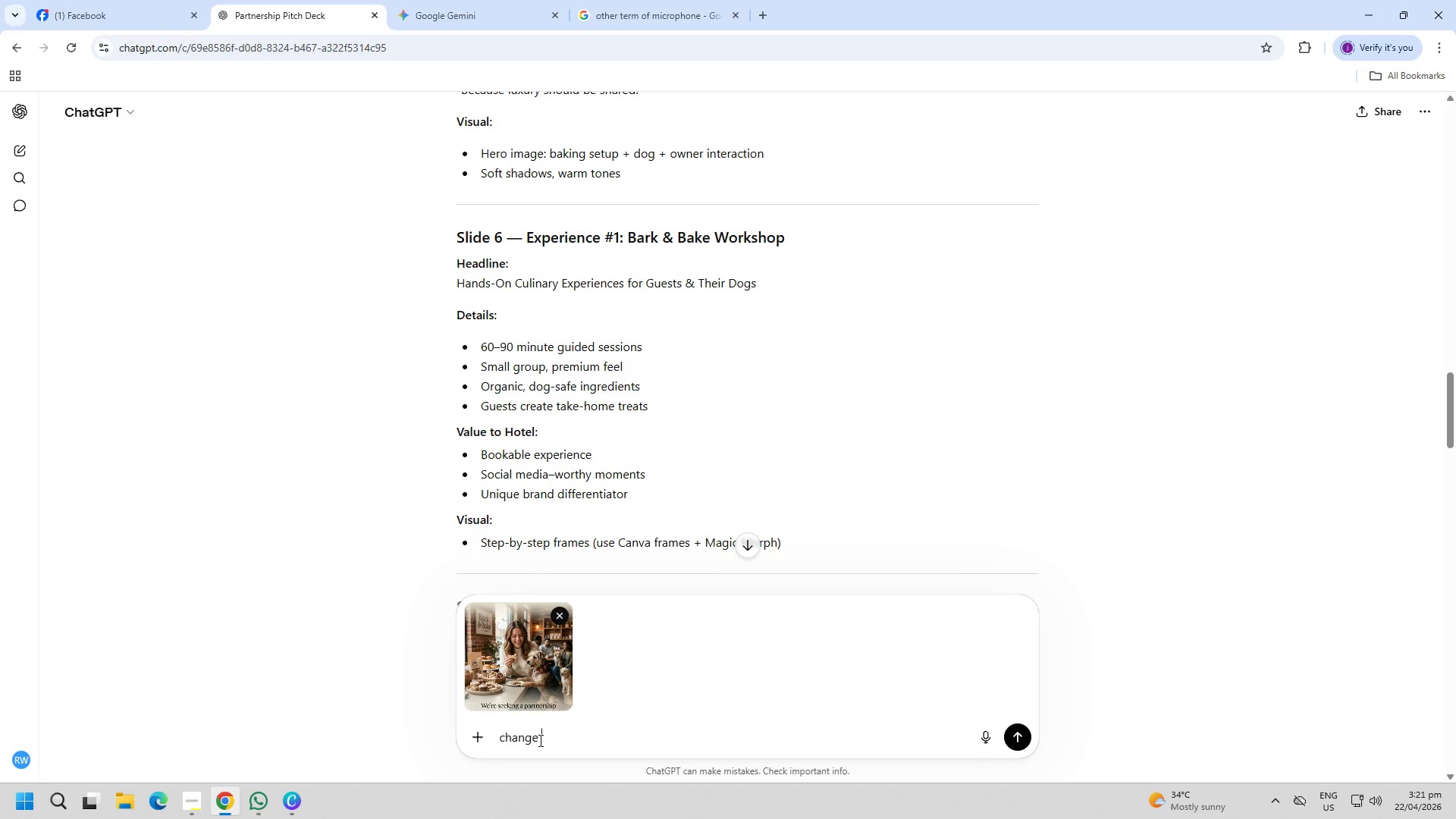 
type(size to 16)
 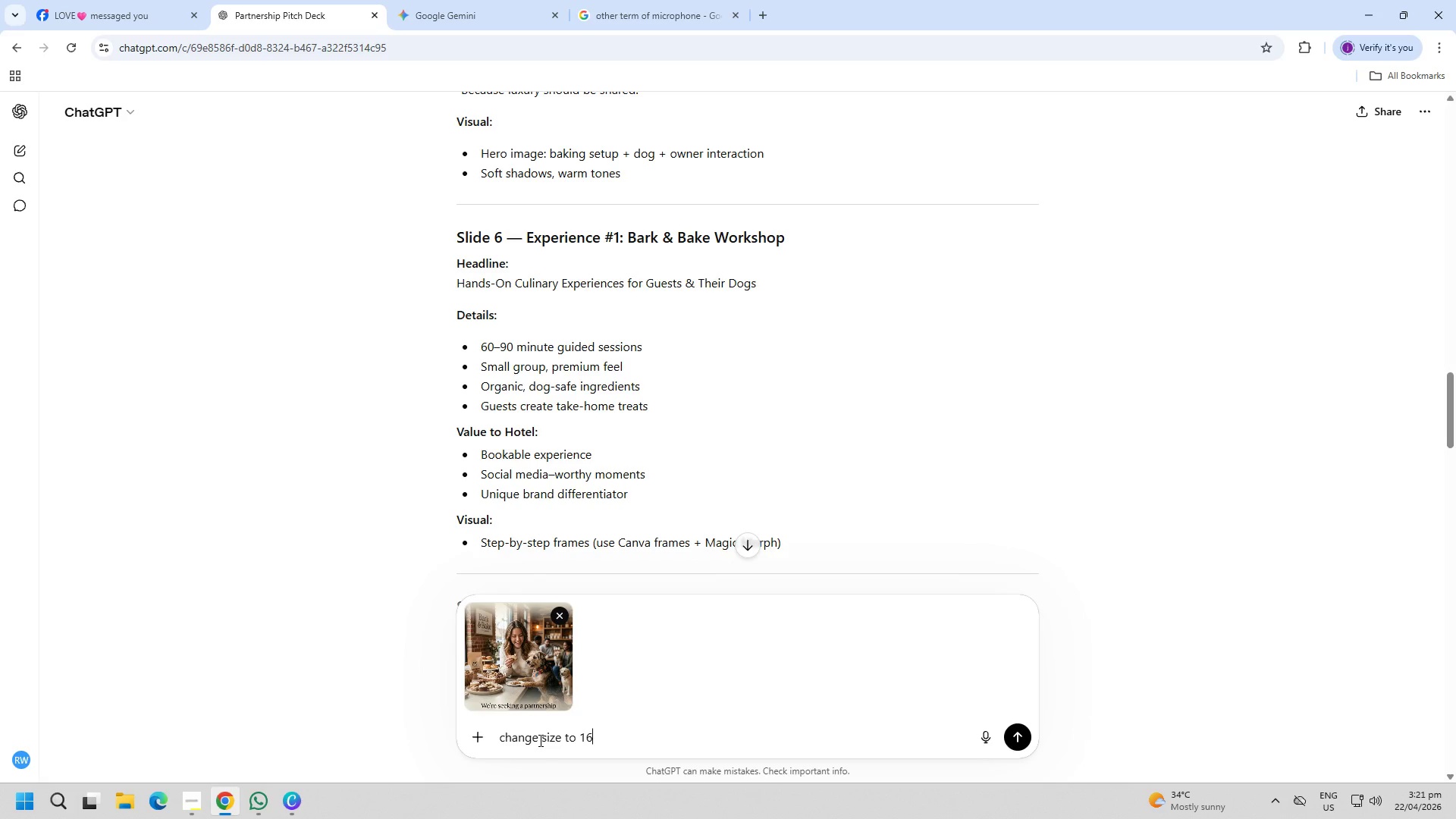 
key(Alt+AltLeft)
 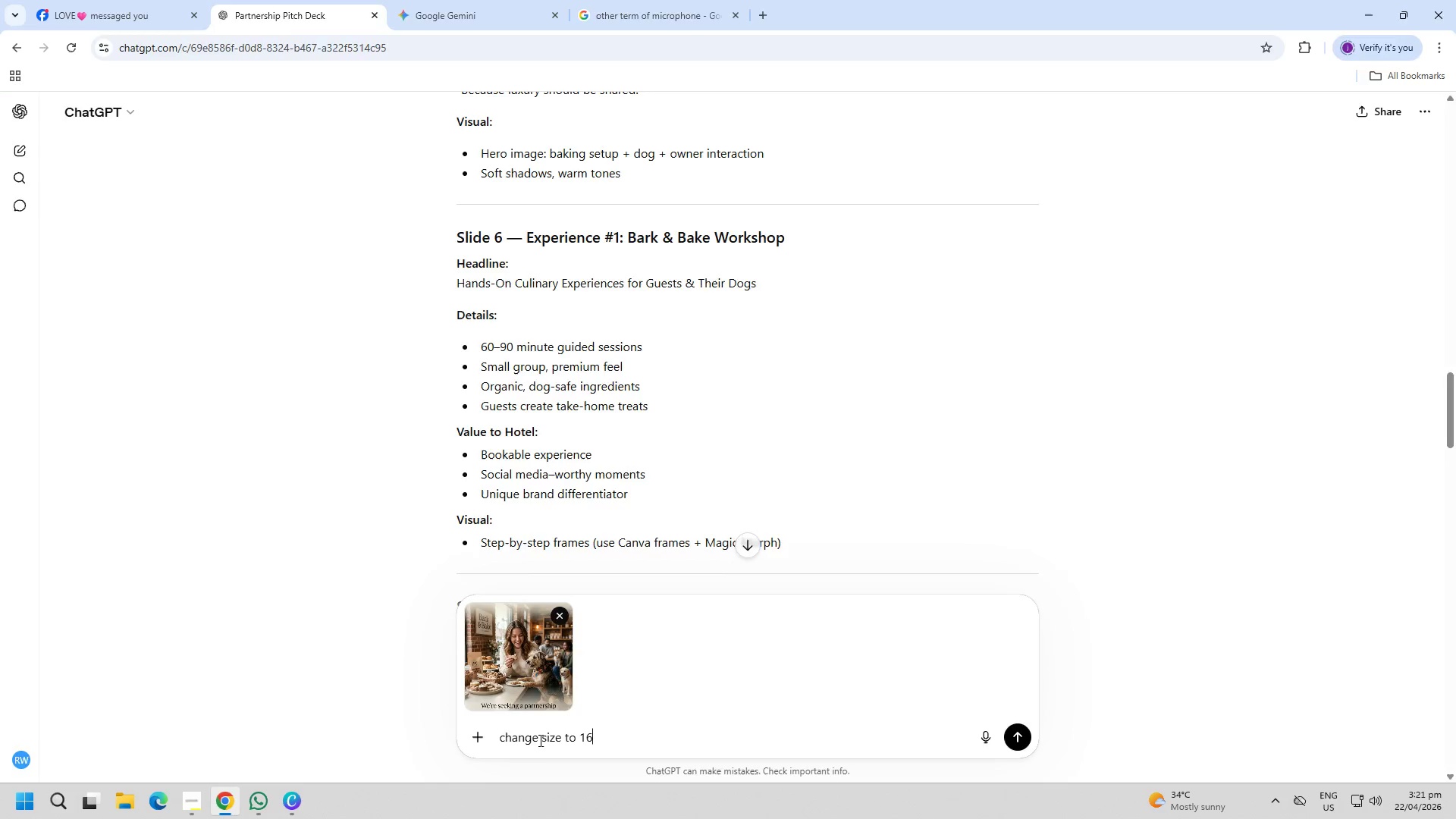 
key(Alt+Tab)
 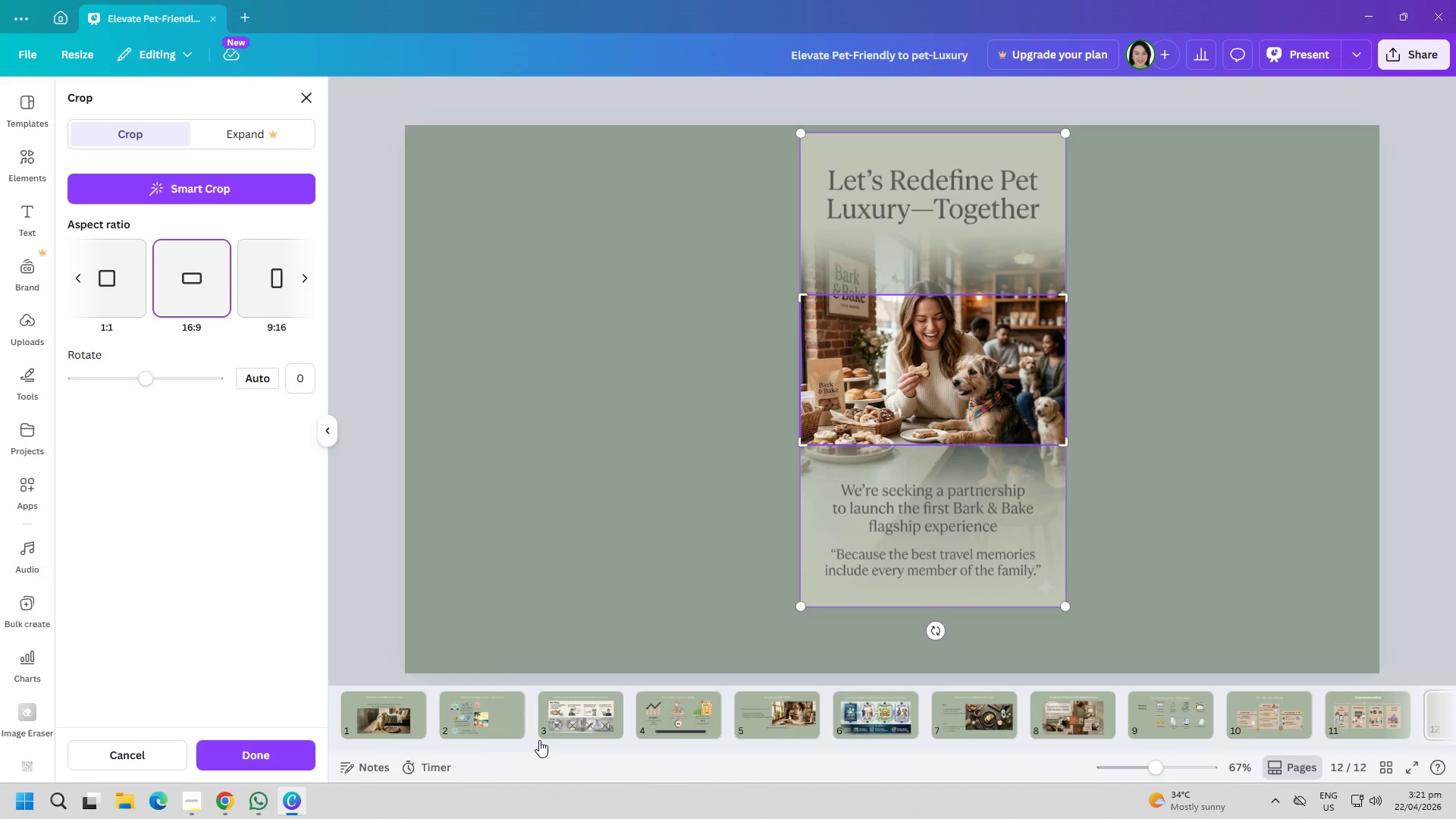 
key(Alt+AltLeft)
 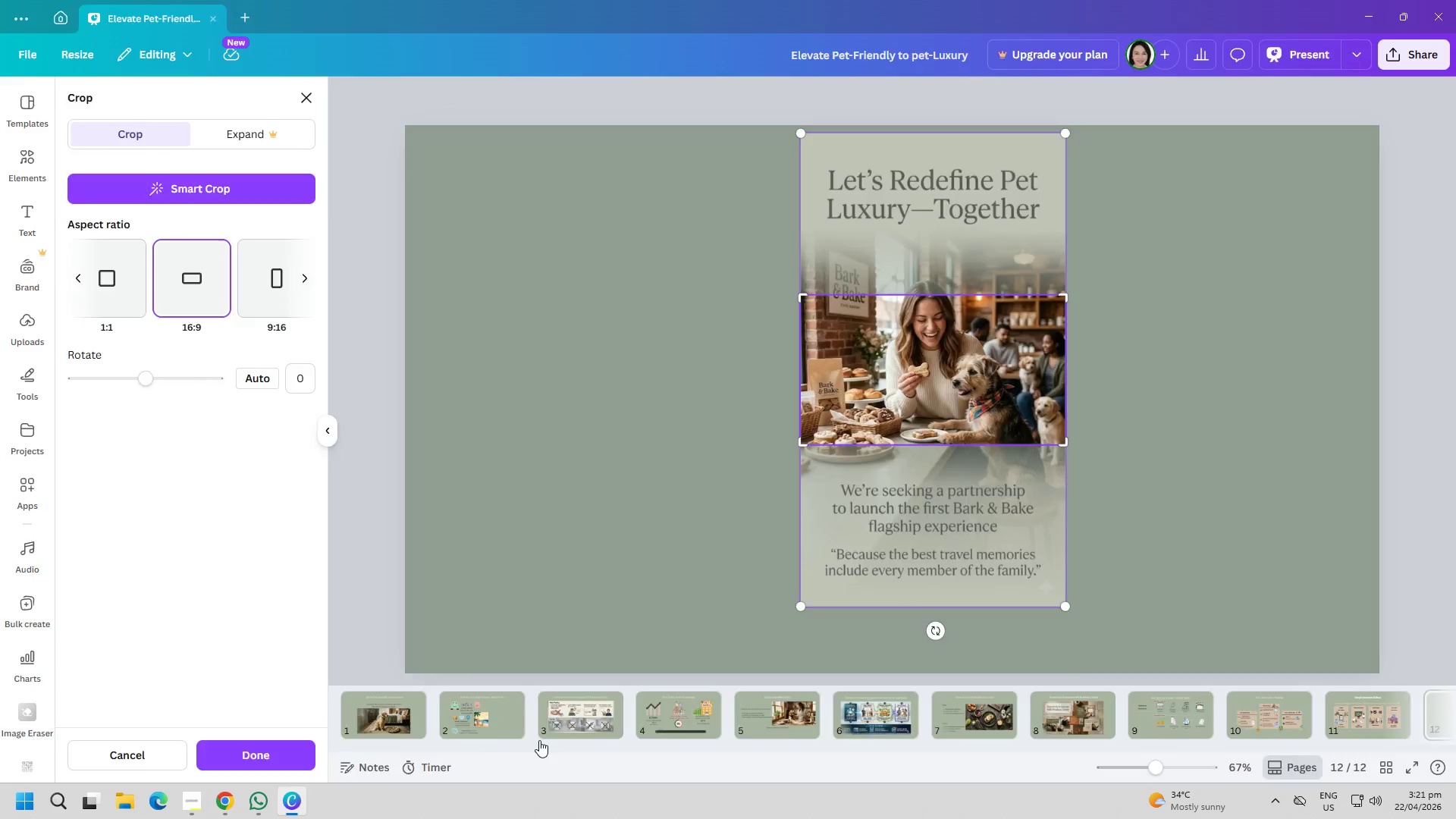 
key(Alt+Tab)
 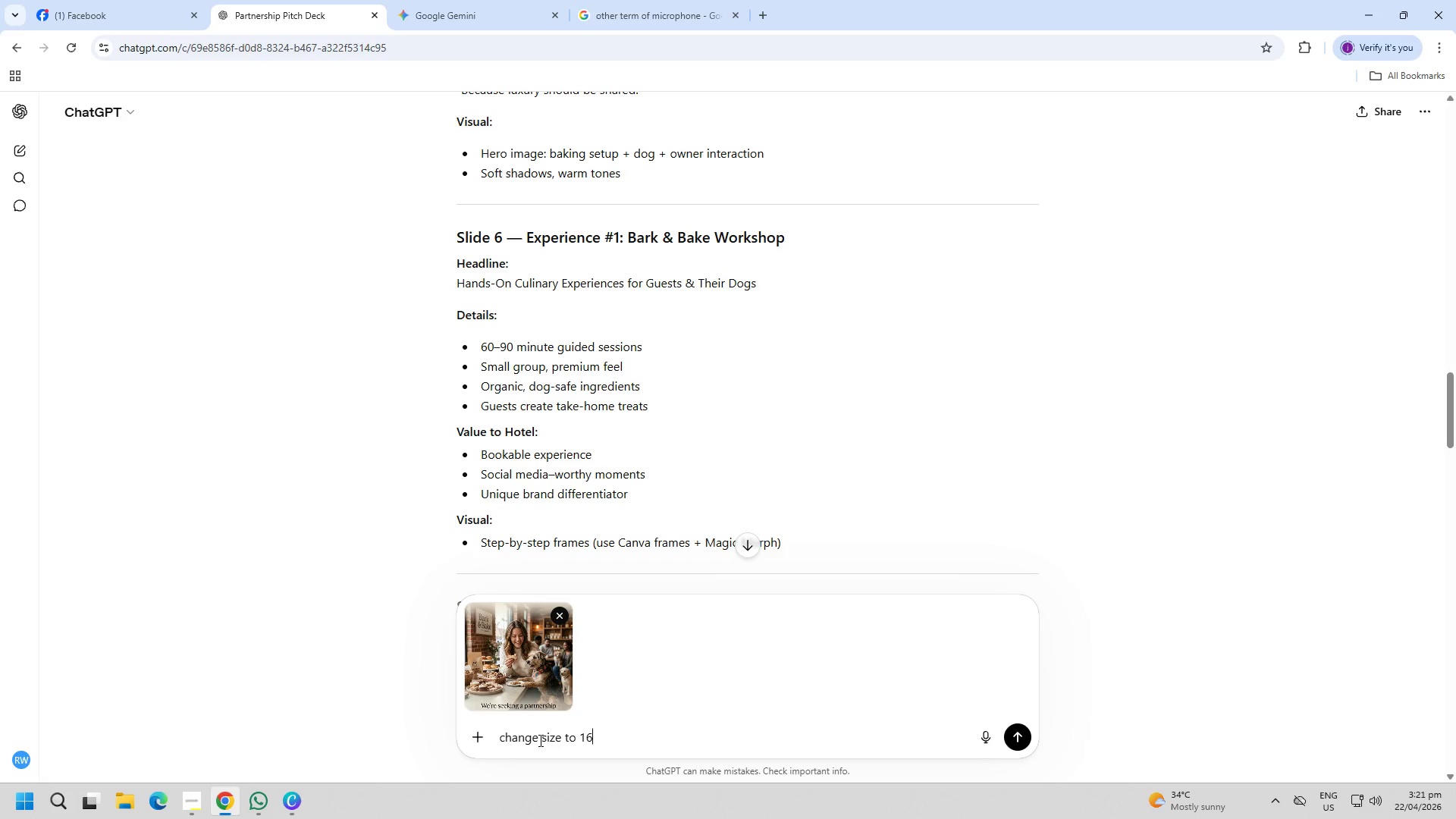 
key(Shift+Semicolon)
 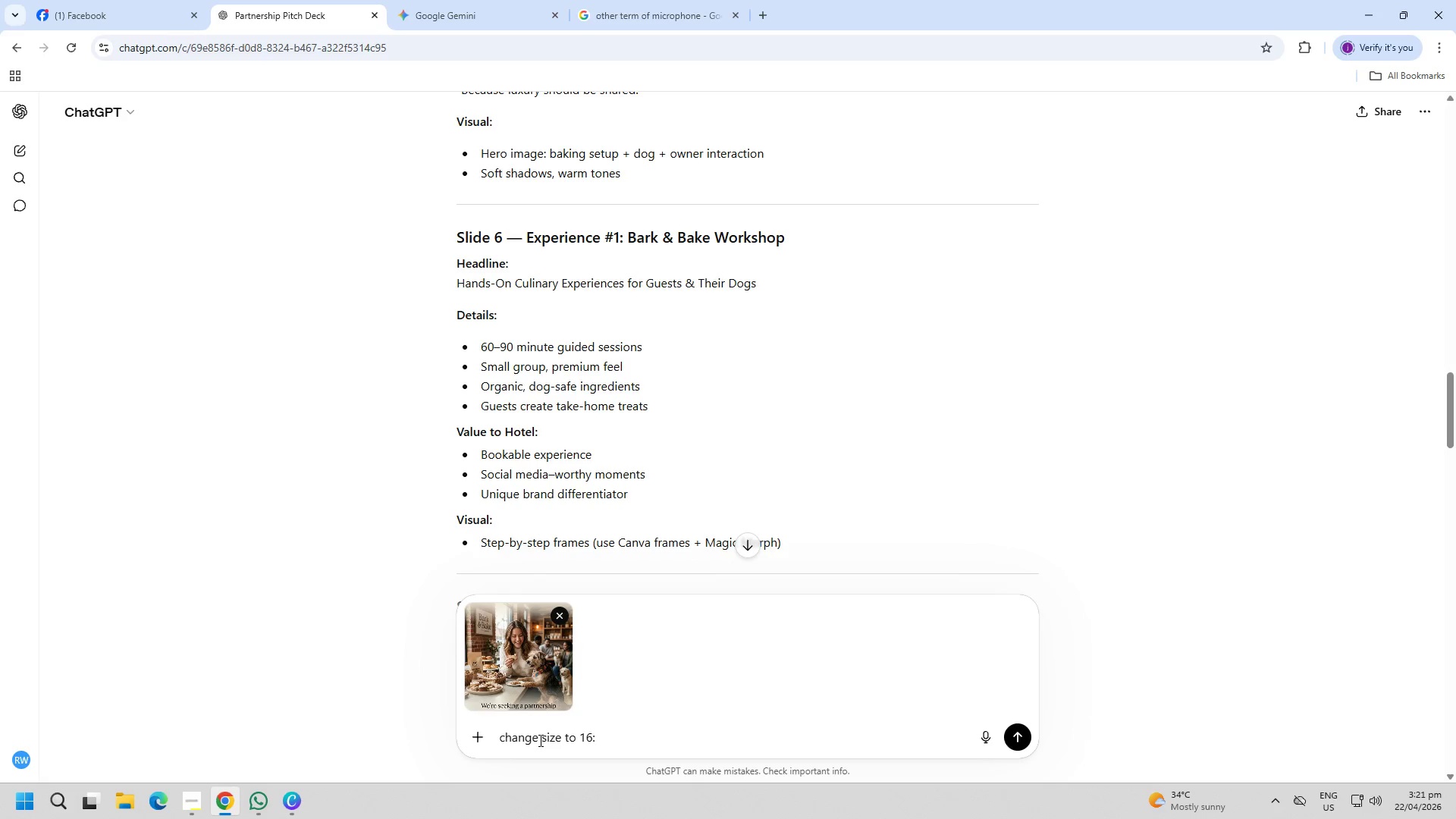 
key(9)
 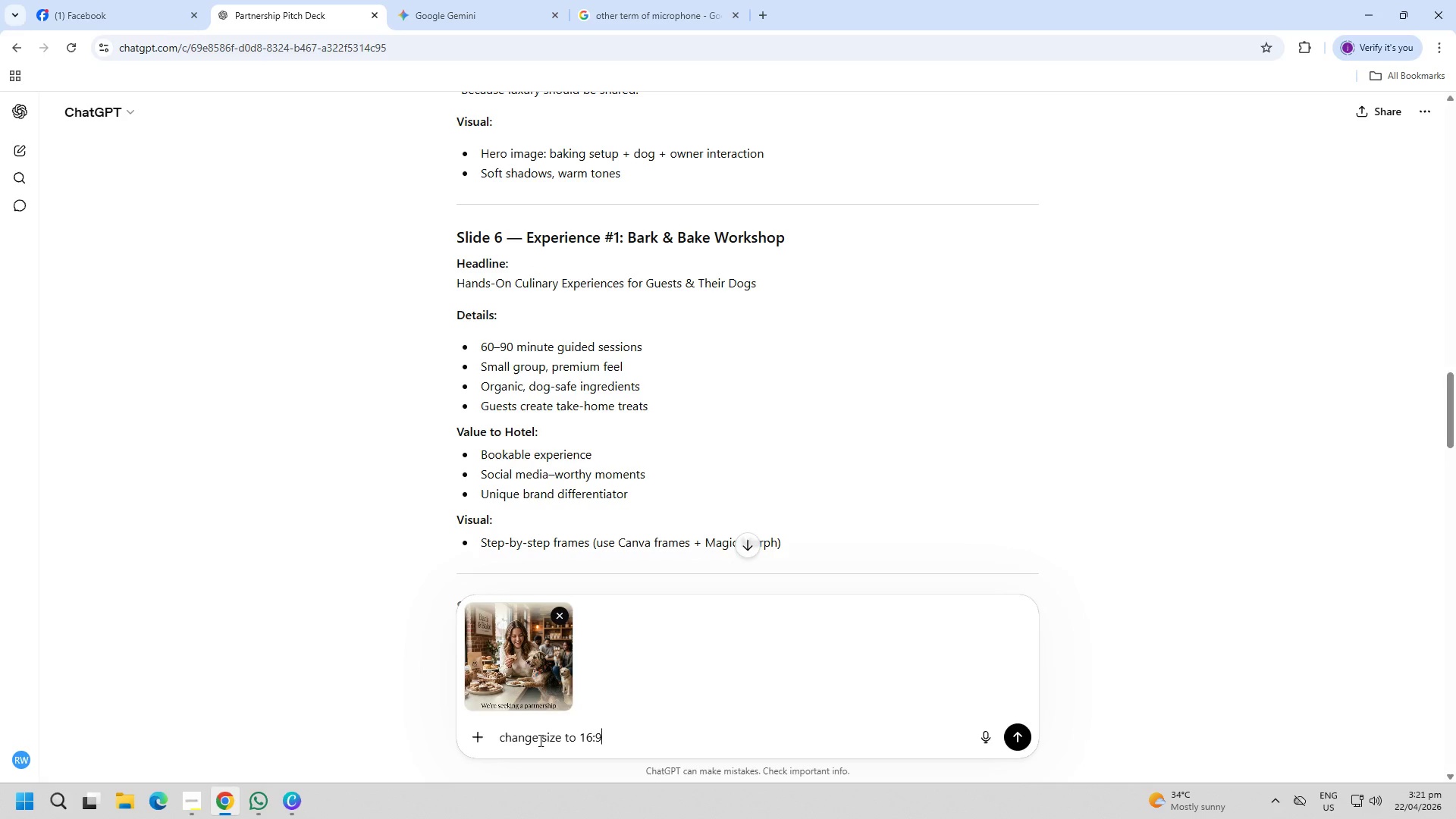 
key(Enter)
 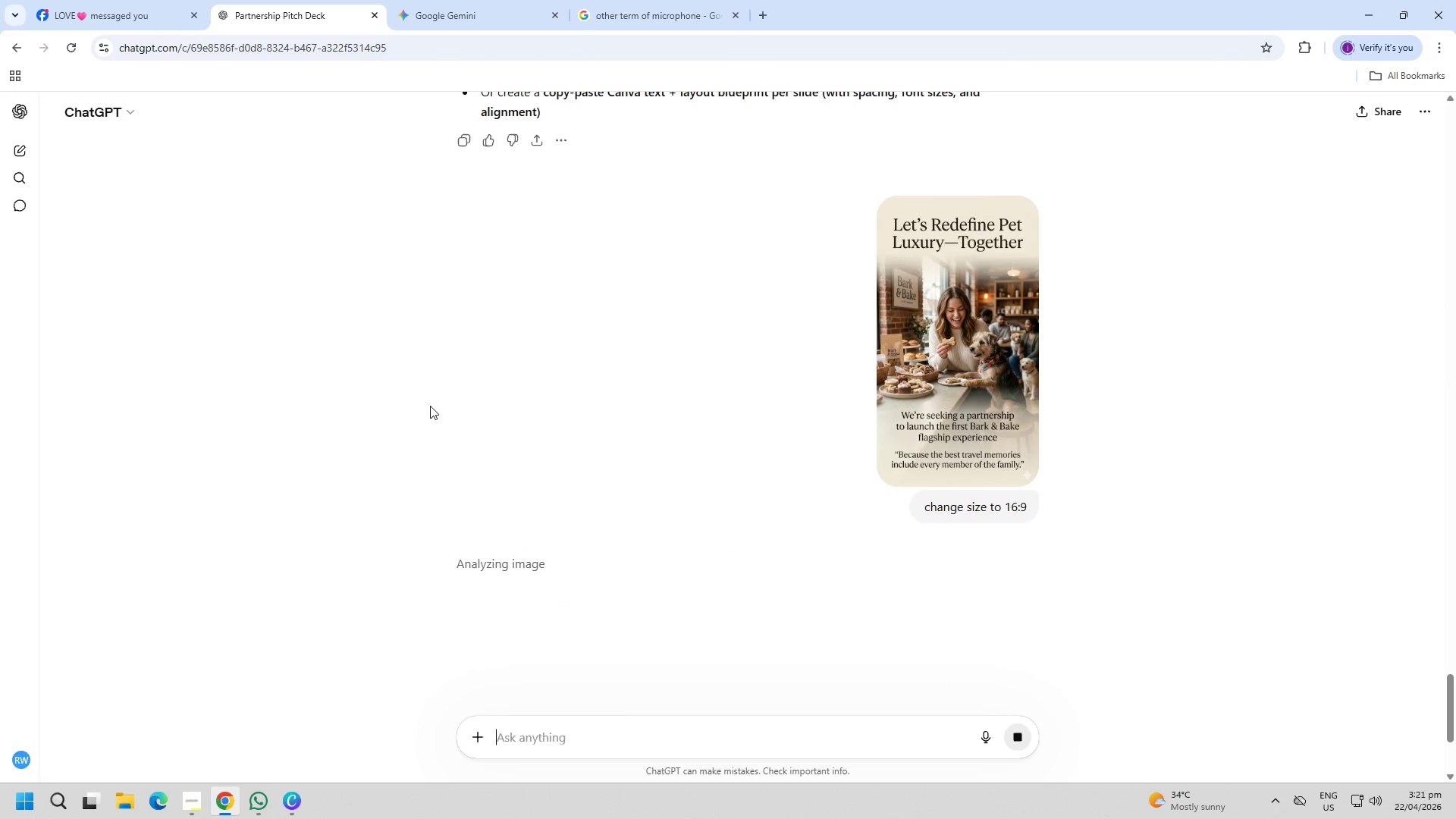 
left_click([96, 0])
 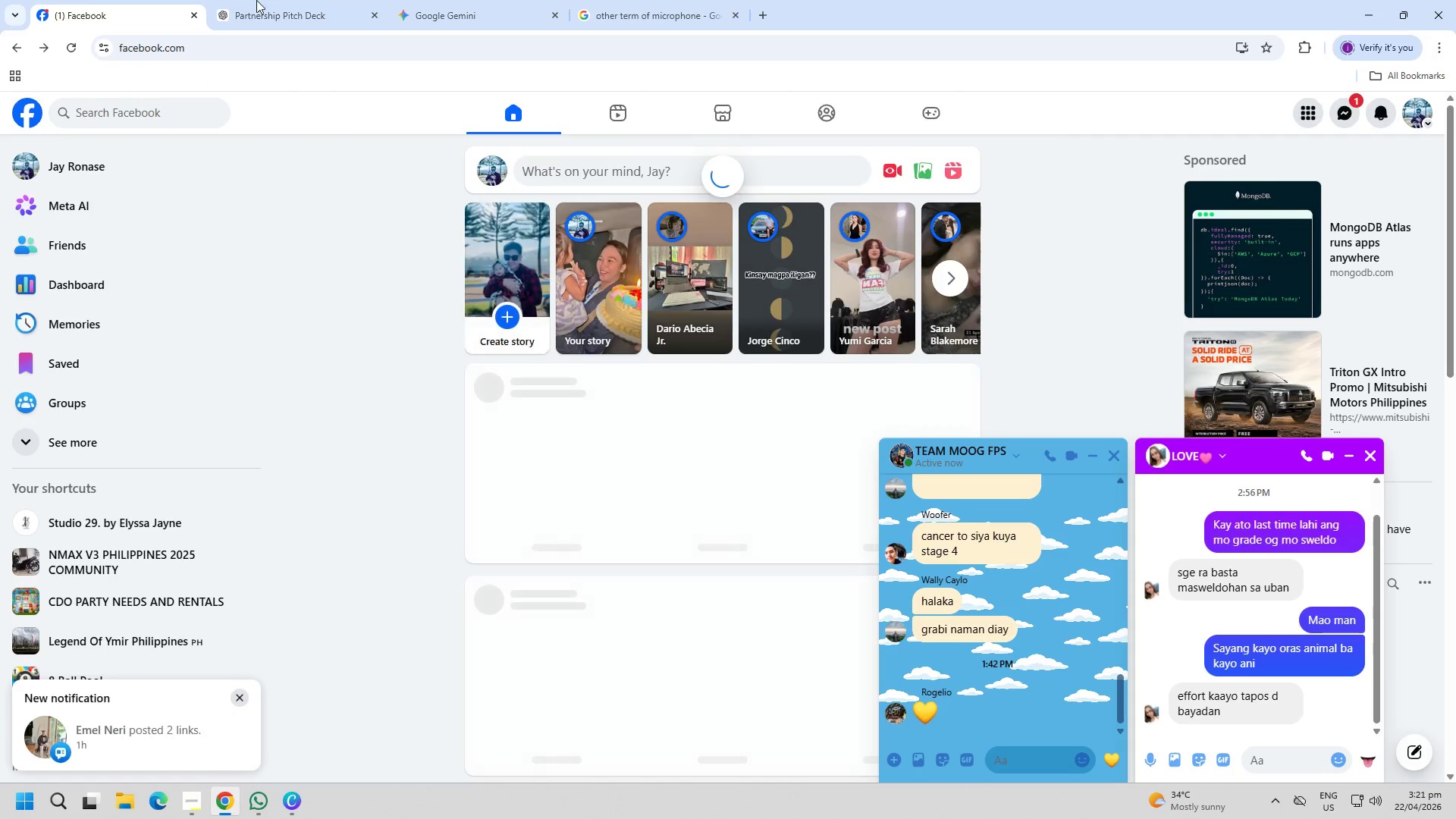 
left_click([293, 0])
 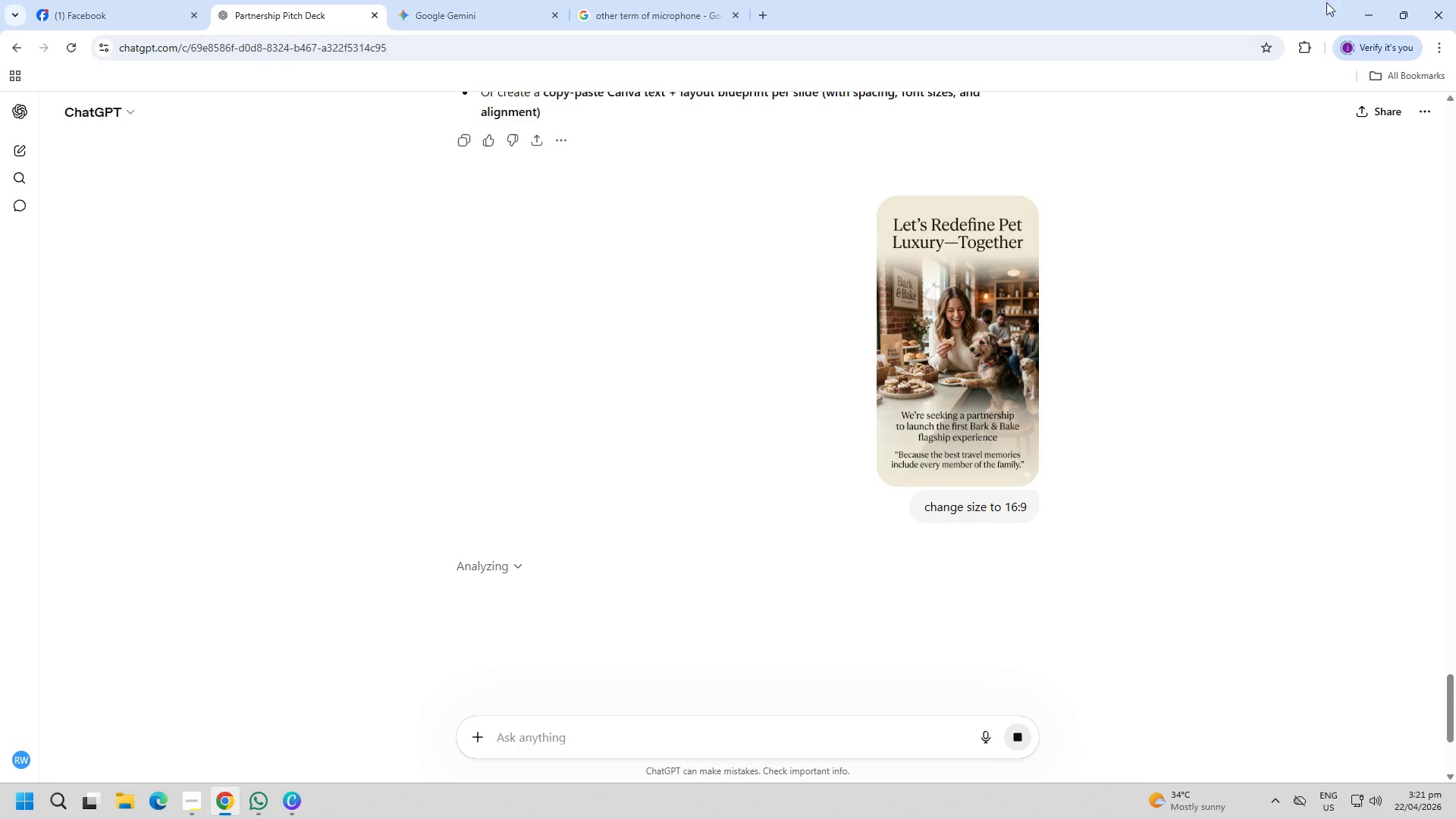 
left_click([1365, 13])
 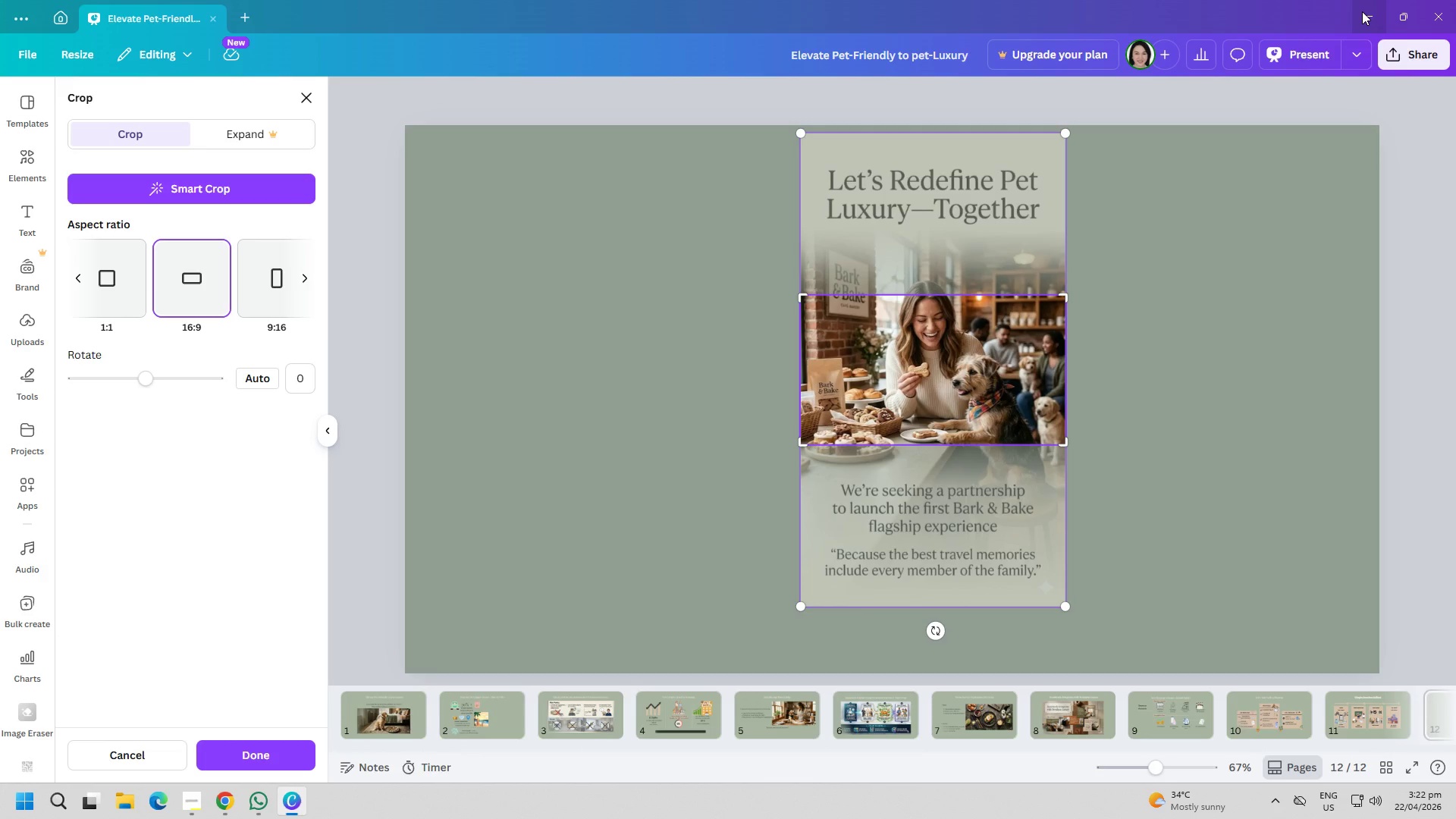 
wait(17.56)
 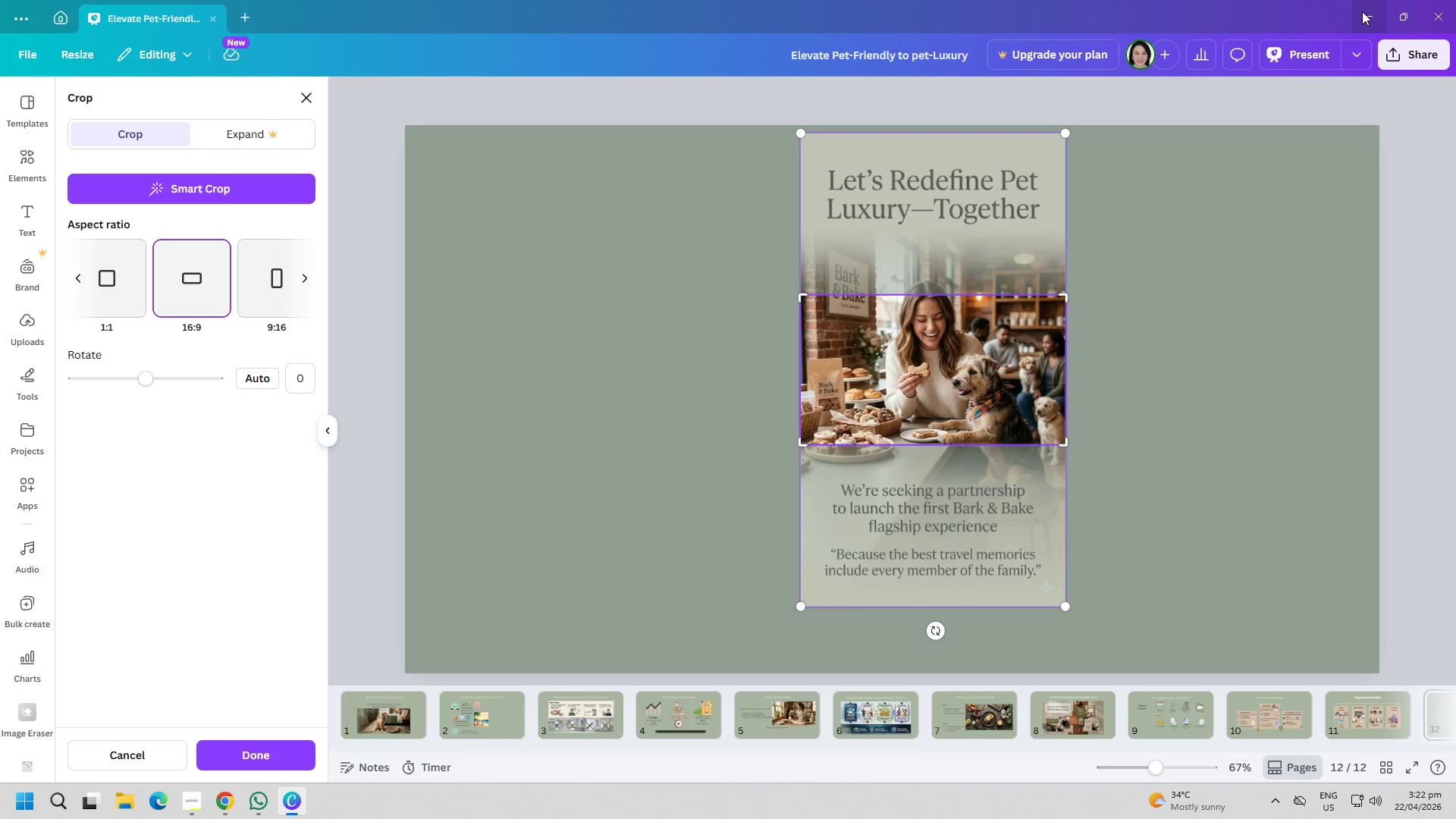 
left_click([224, 794])
 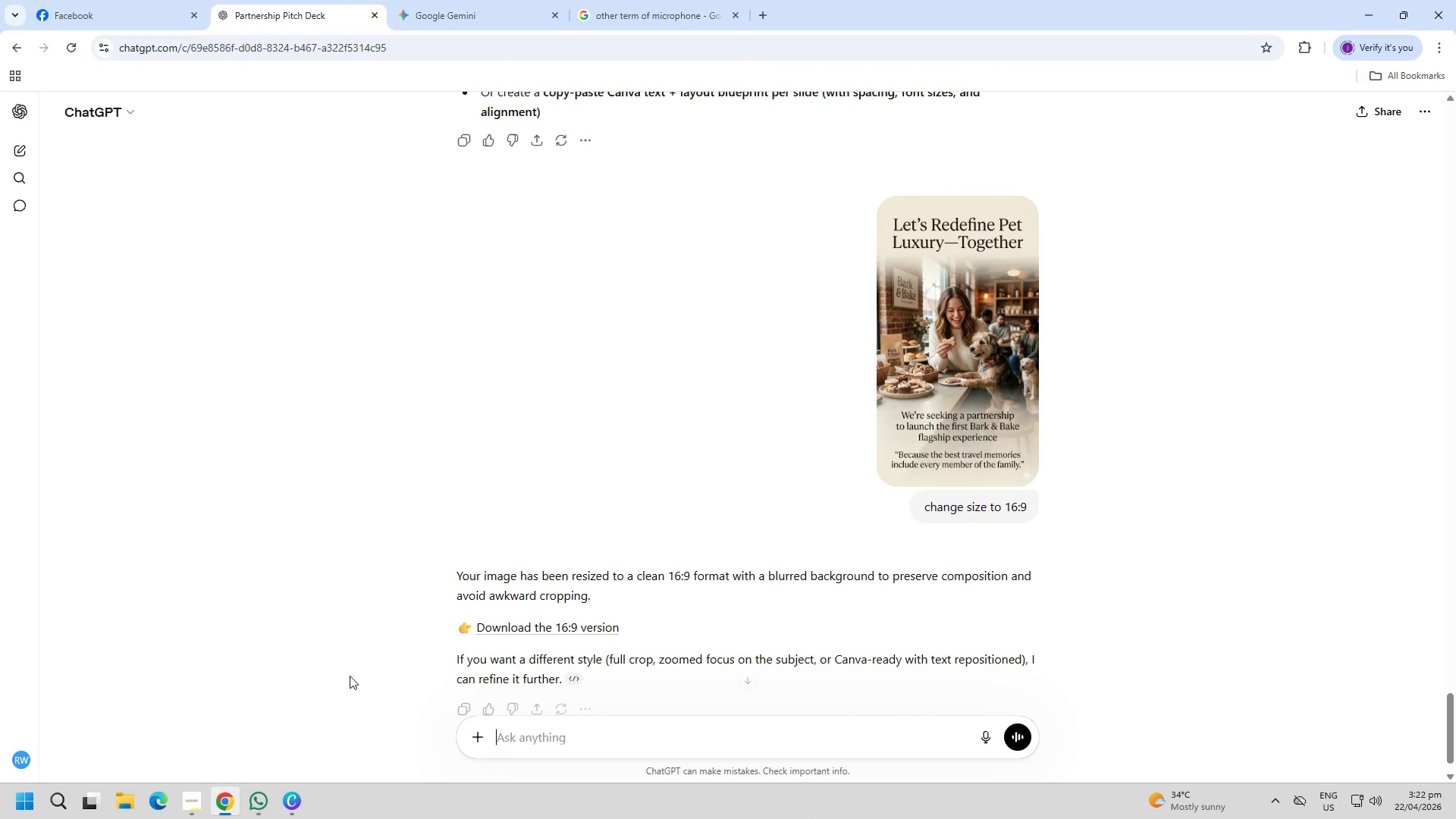 
scroll: coordinate [653, 489], scroll_direction: down, amount: 9.0
 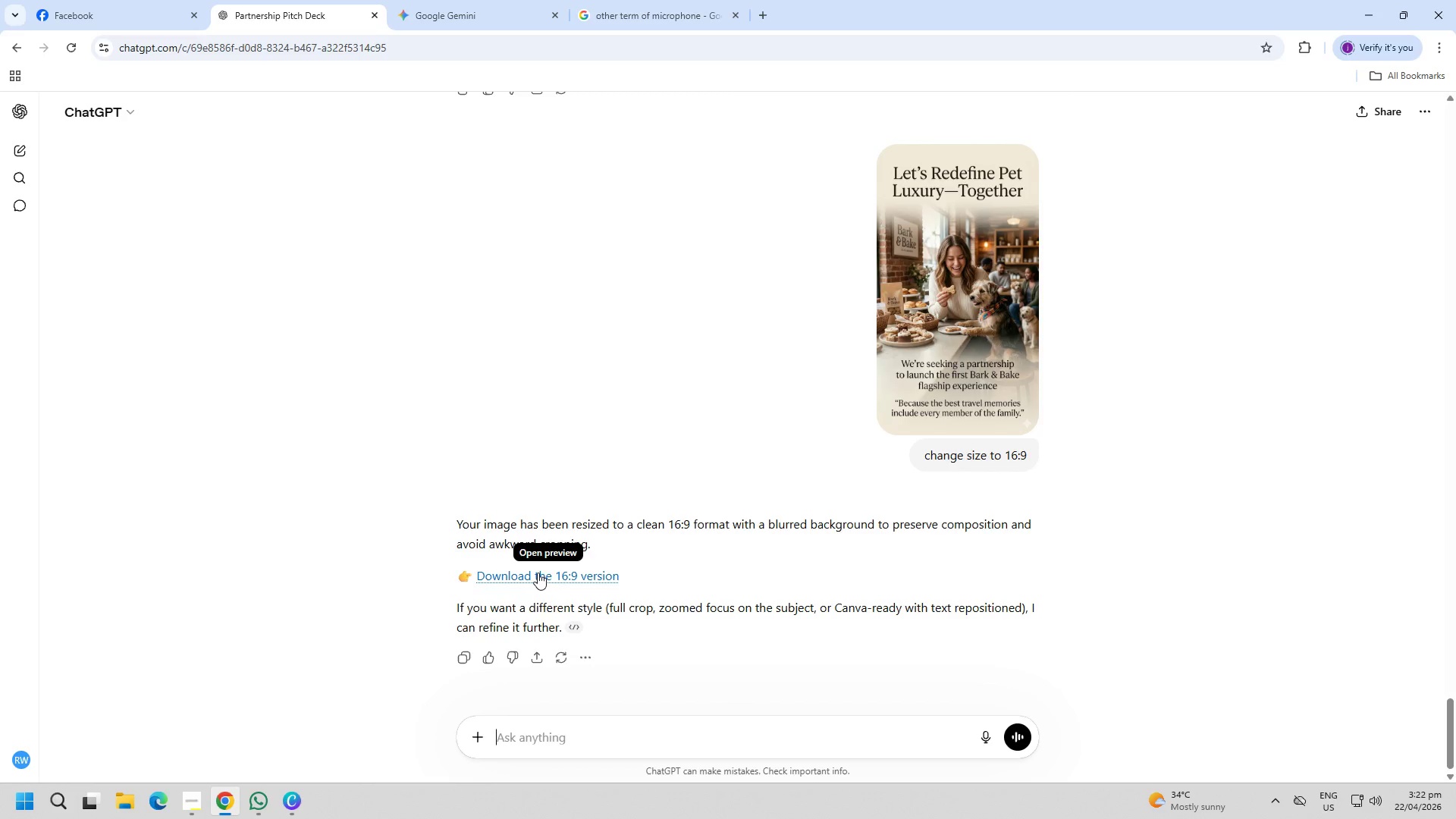 
left_click([538, 573])
 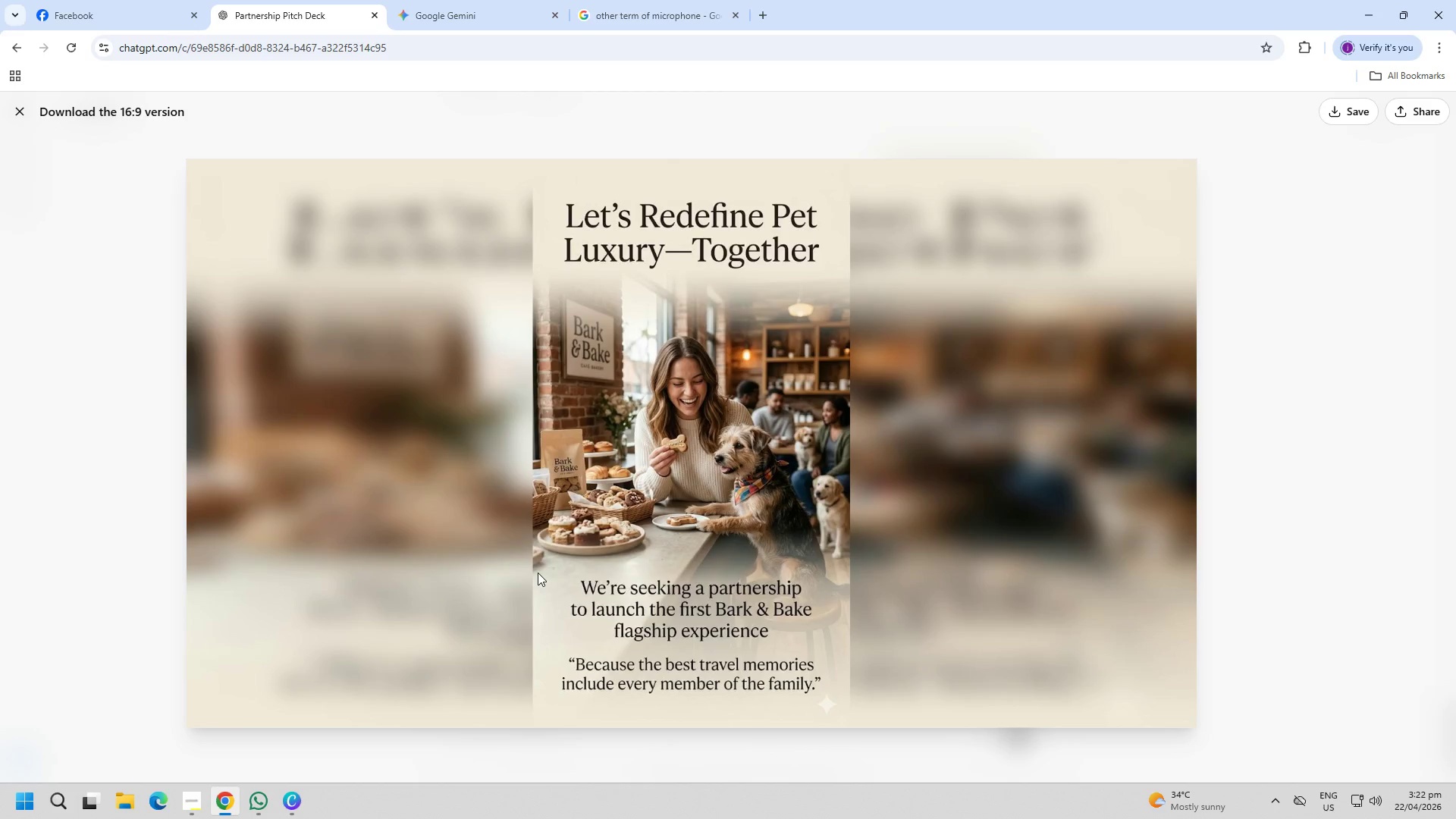 
scroll: coordinate [808, 479], scroll_direction: down, amount: 3.0
 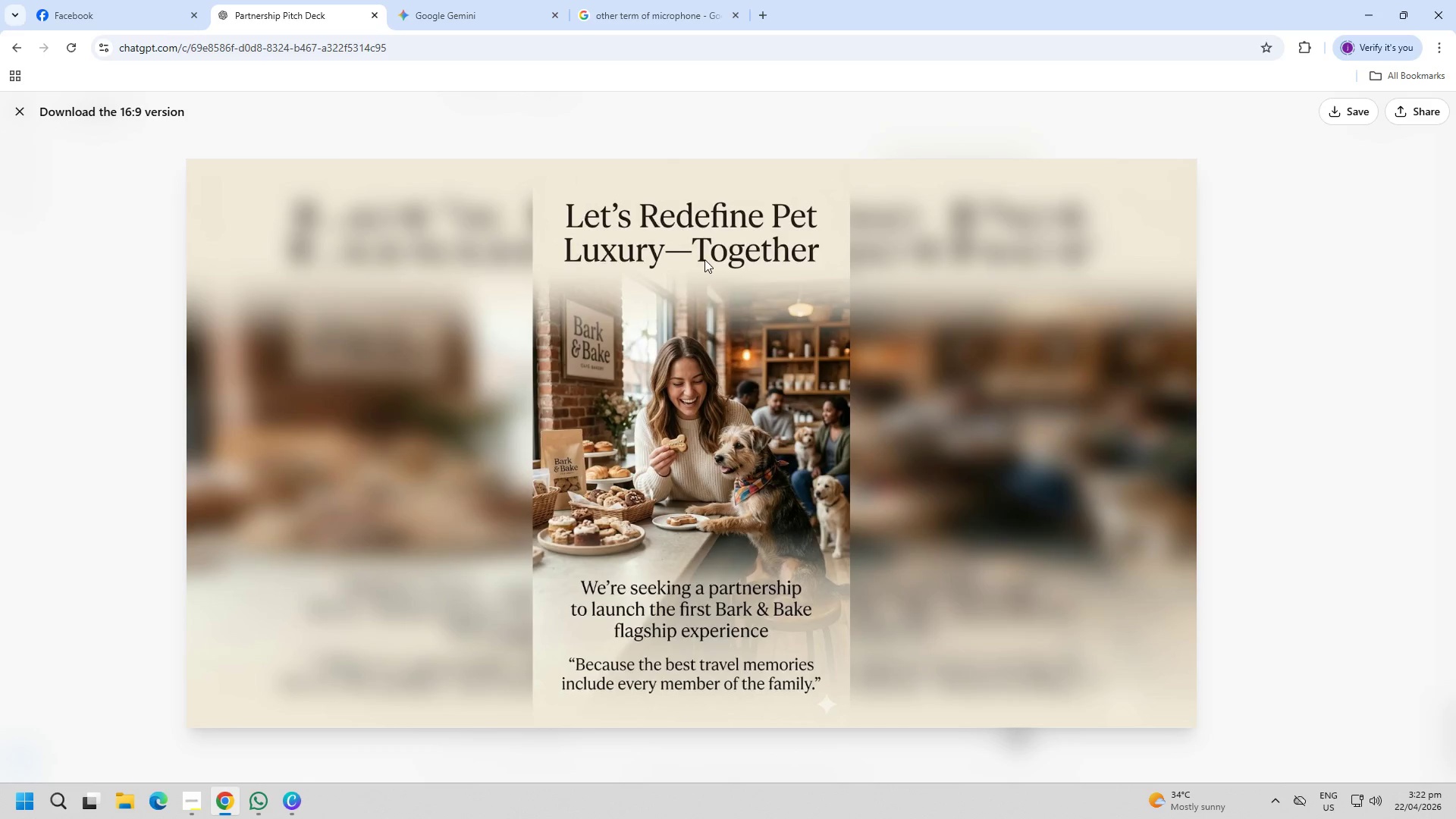 
left_click([1341, 116])
 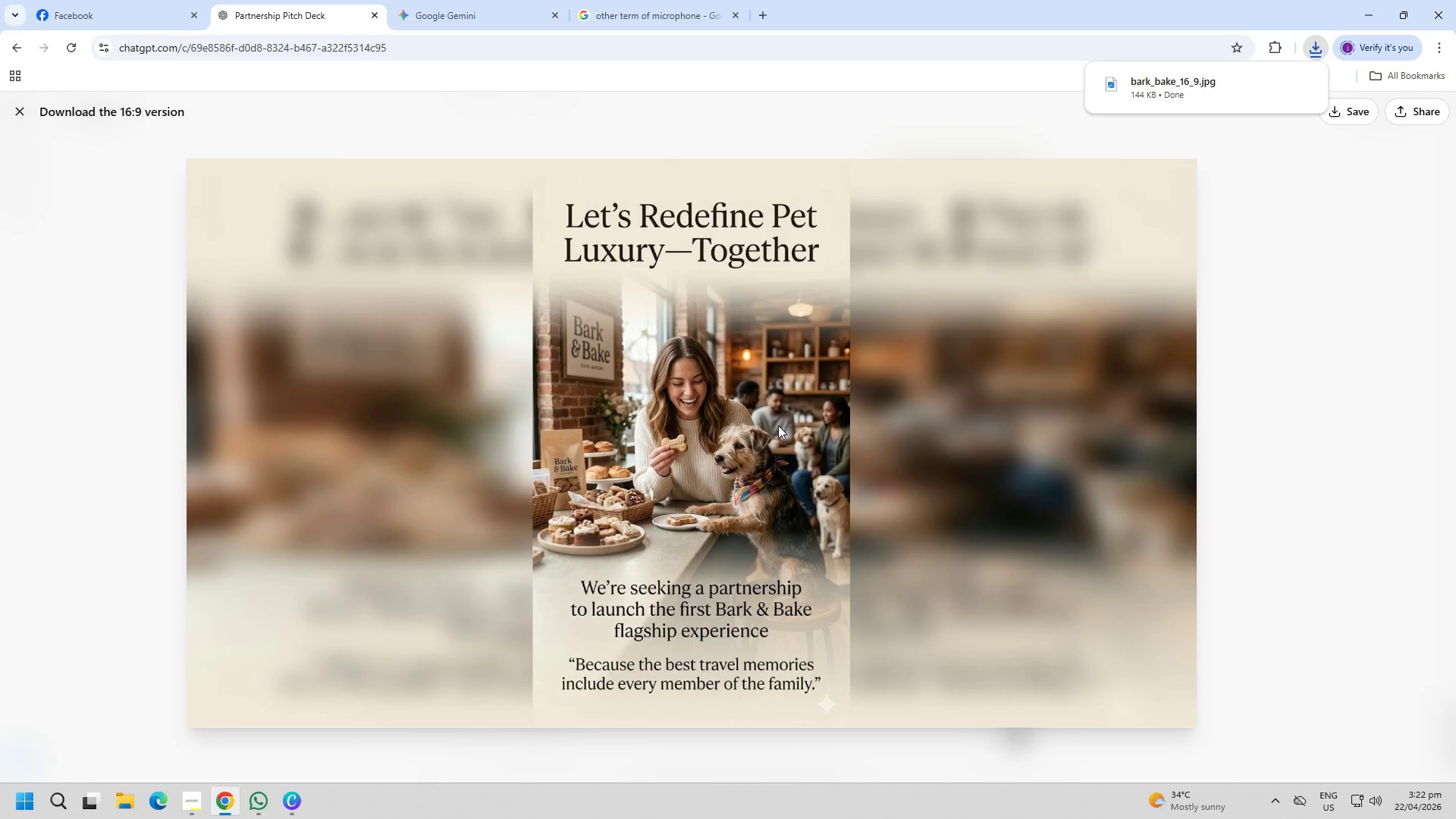 
wait(5.31)
 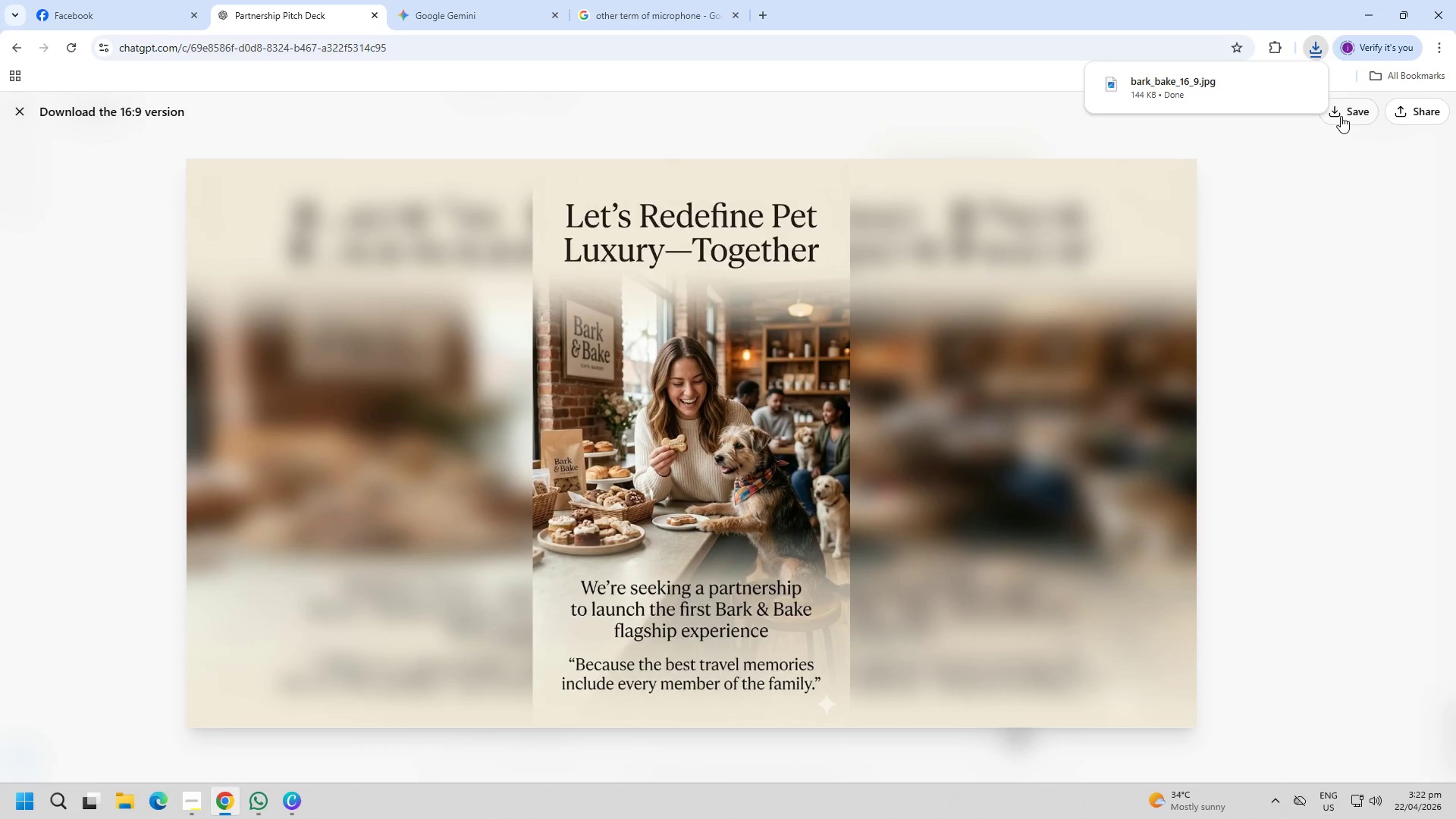 
key(Escape)
 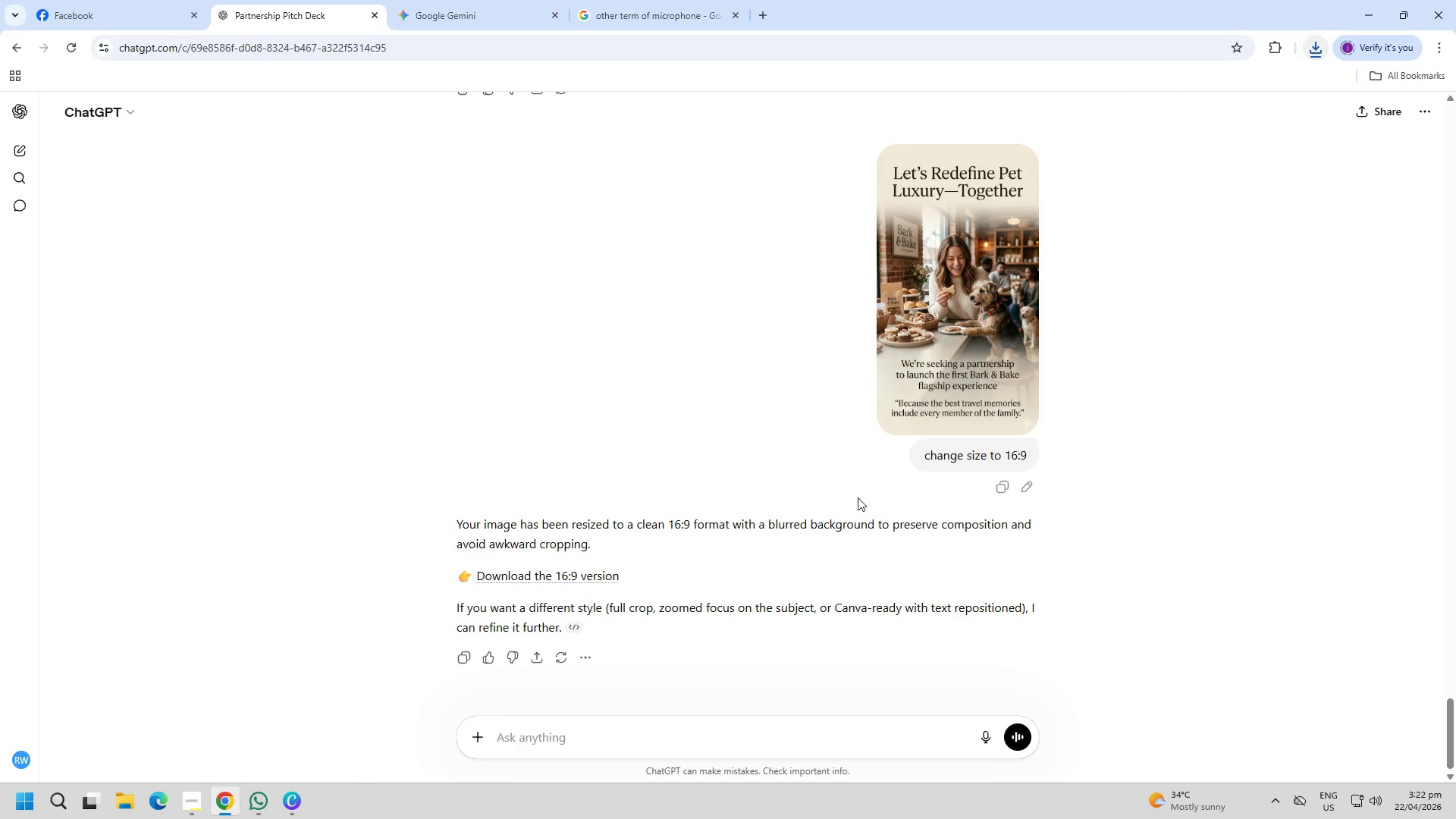 
scroll: coordinate [858, 497], scroll_direction: down, amount: 1.0
 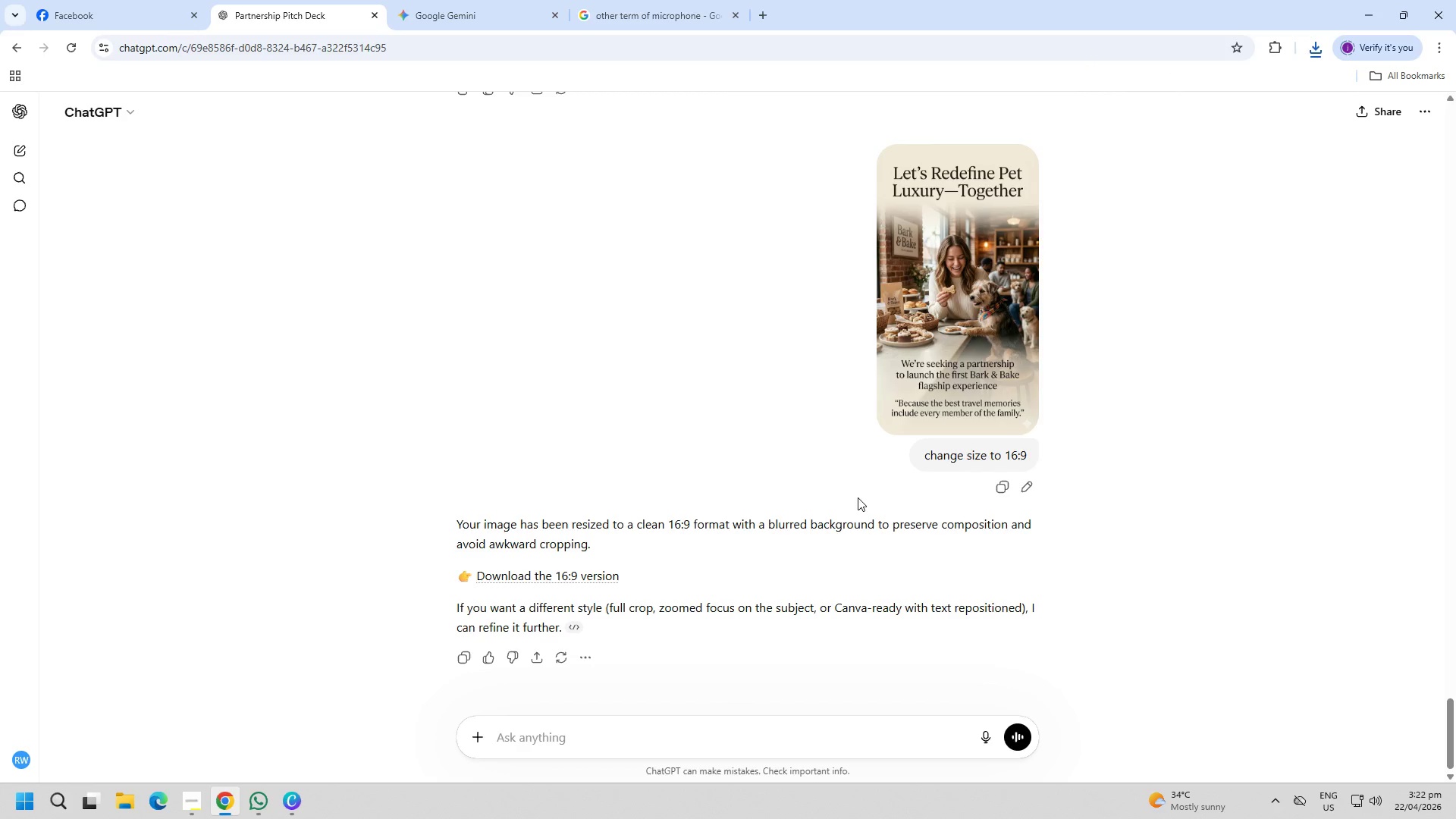 
left_click([1372, 11])
 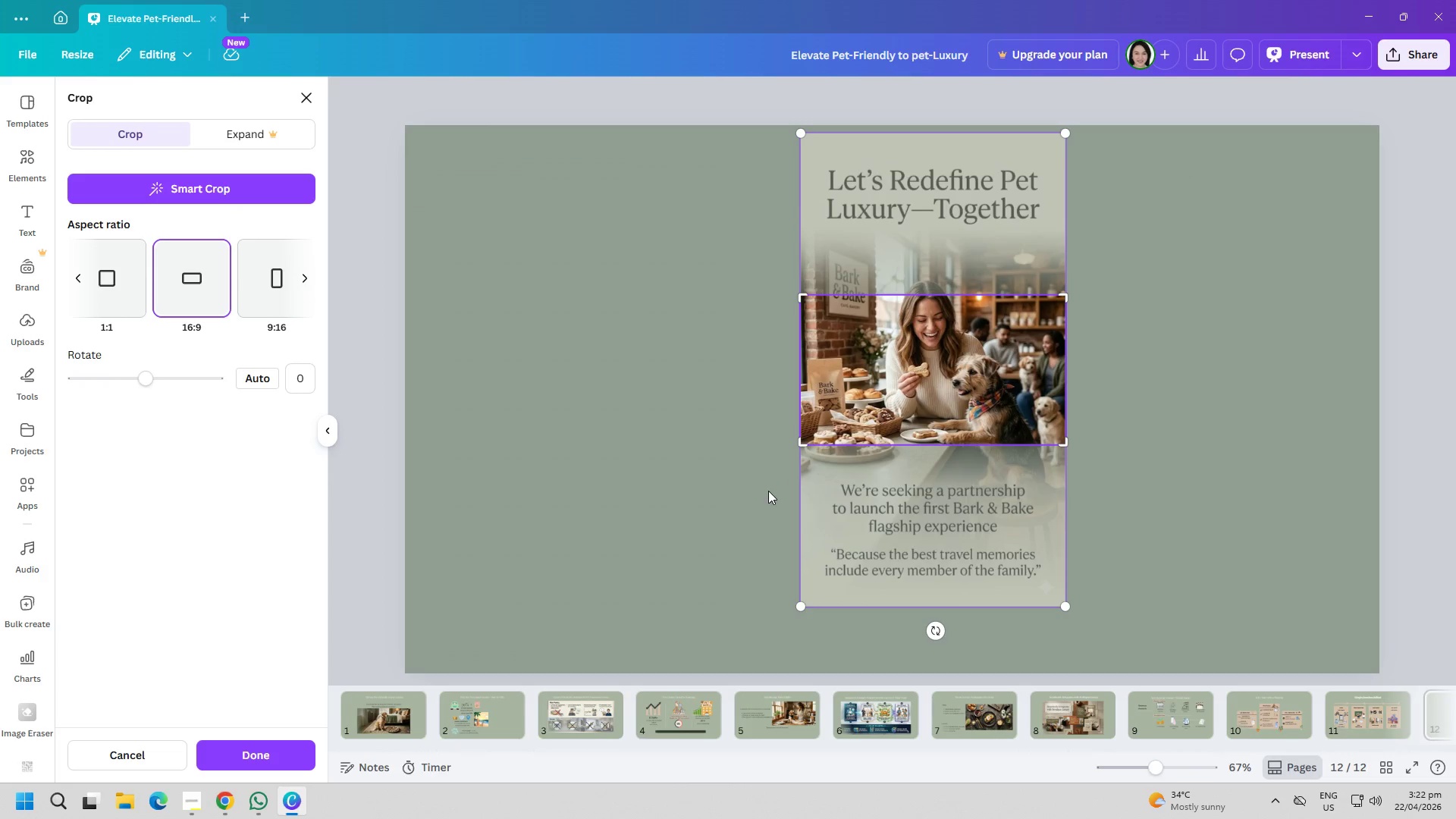 
left_click([669, 486])
 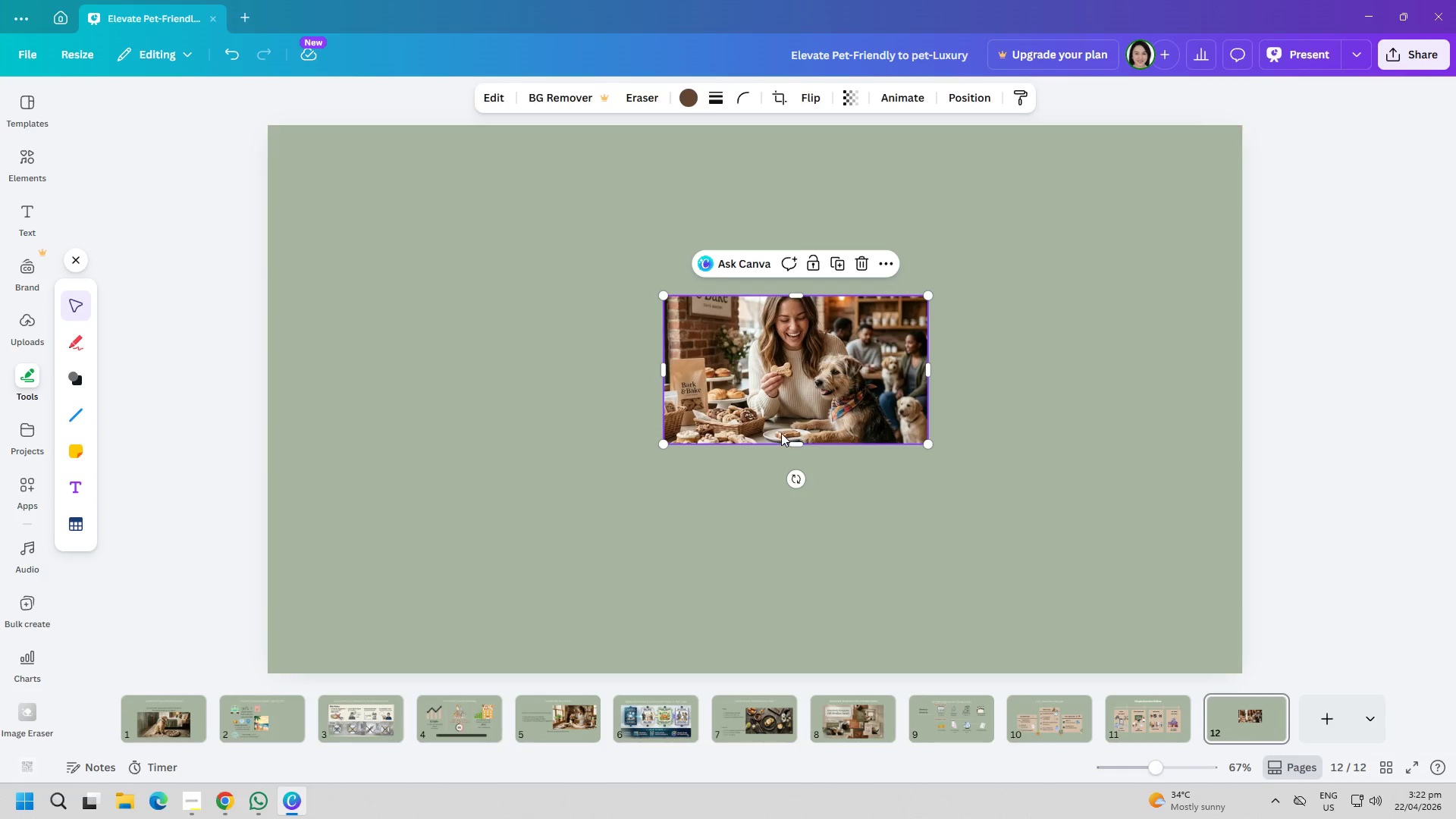 
left_click([785, 416])
 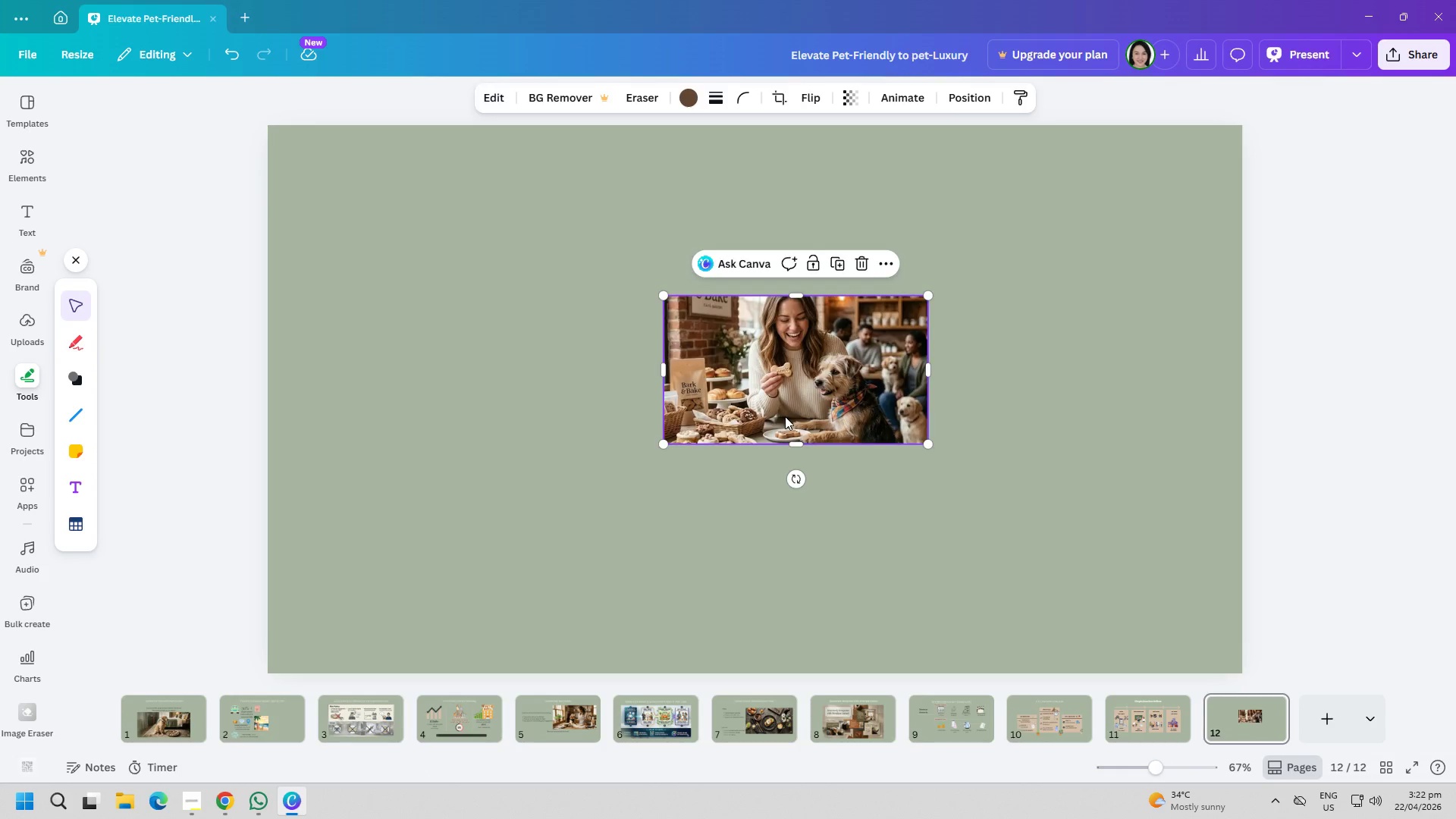 
key(Delete)
 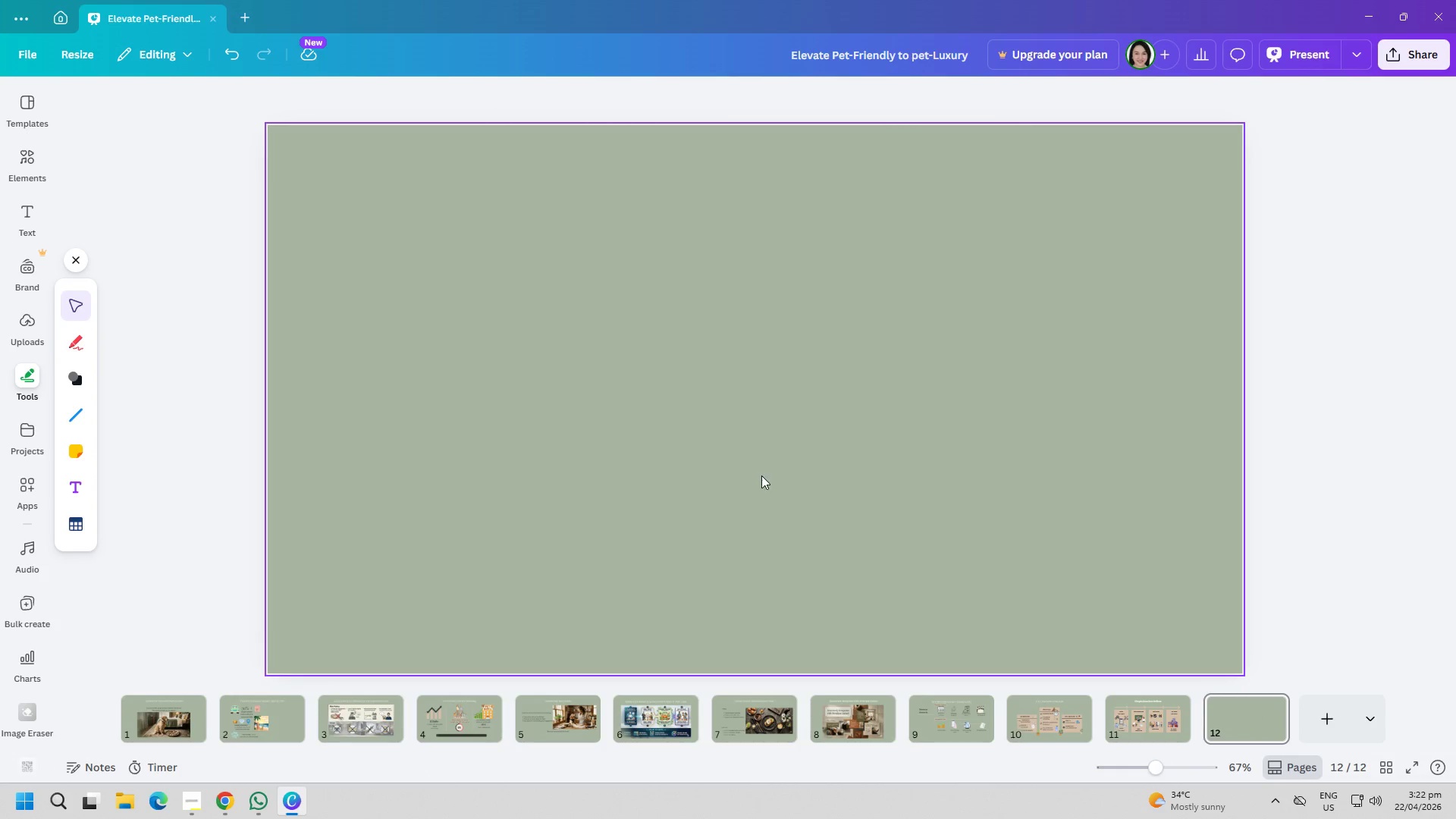 
left_click([761, 477])
 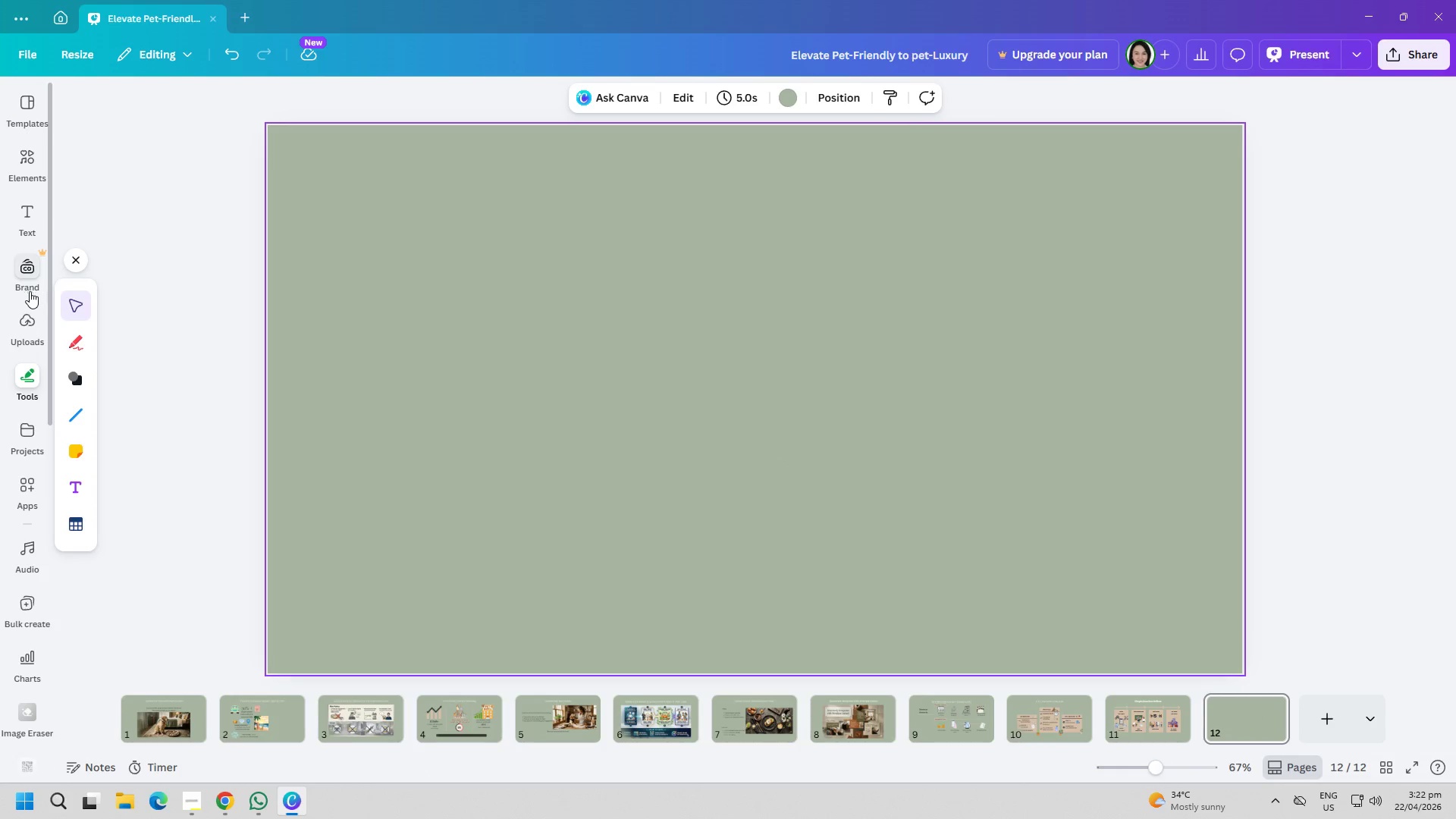 
left_click([27, 313])
 